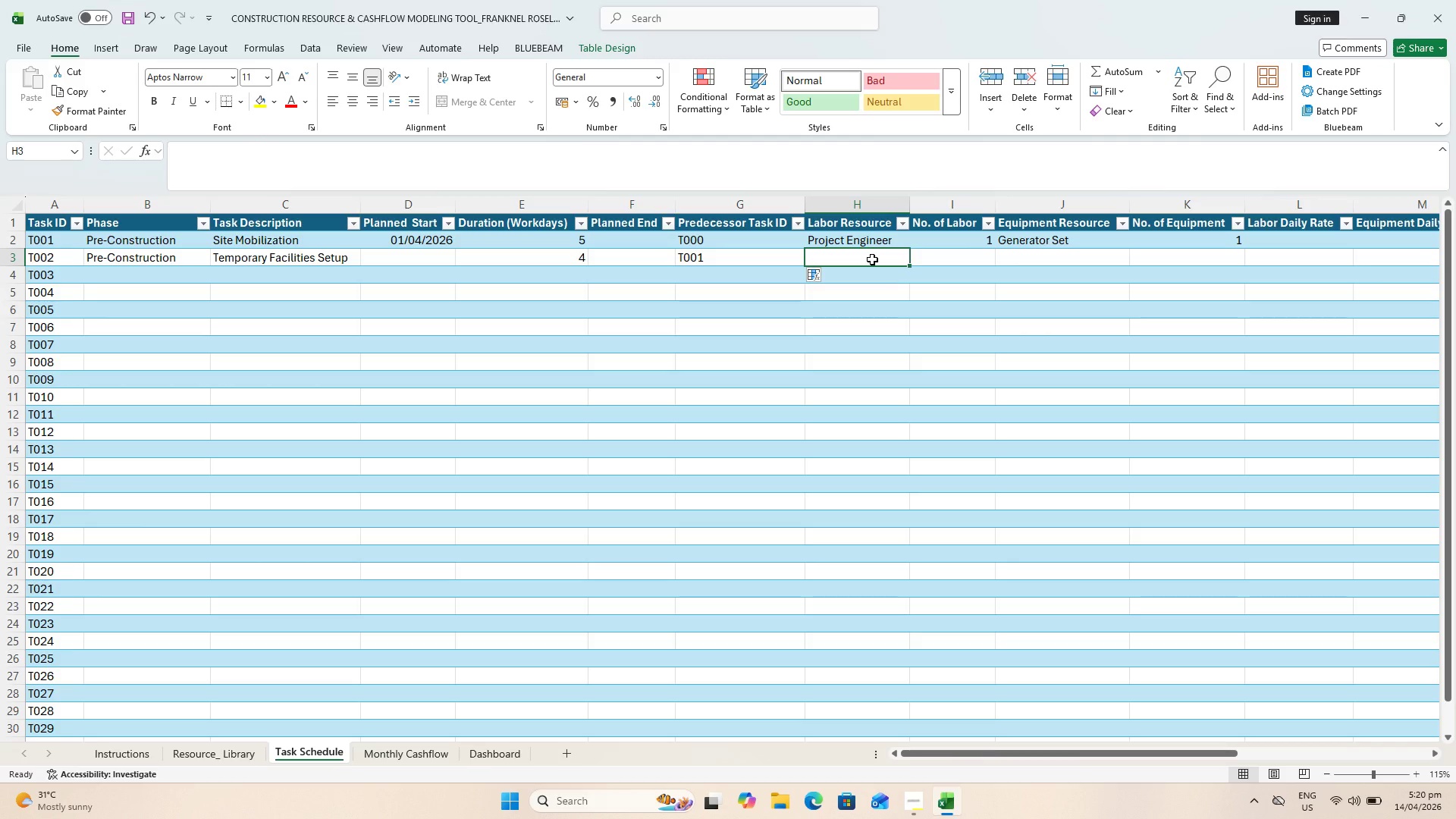 
wait(11.19)
 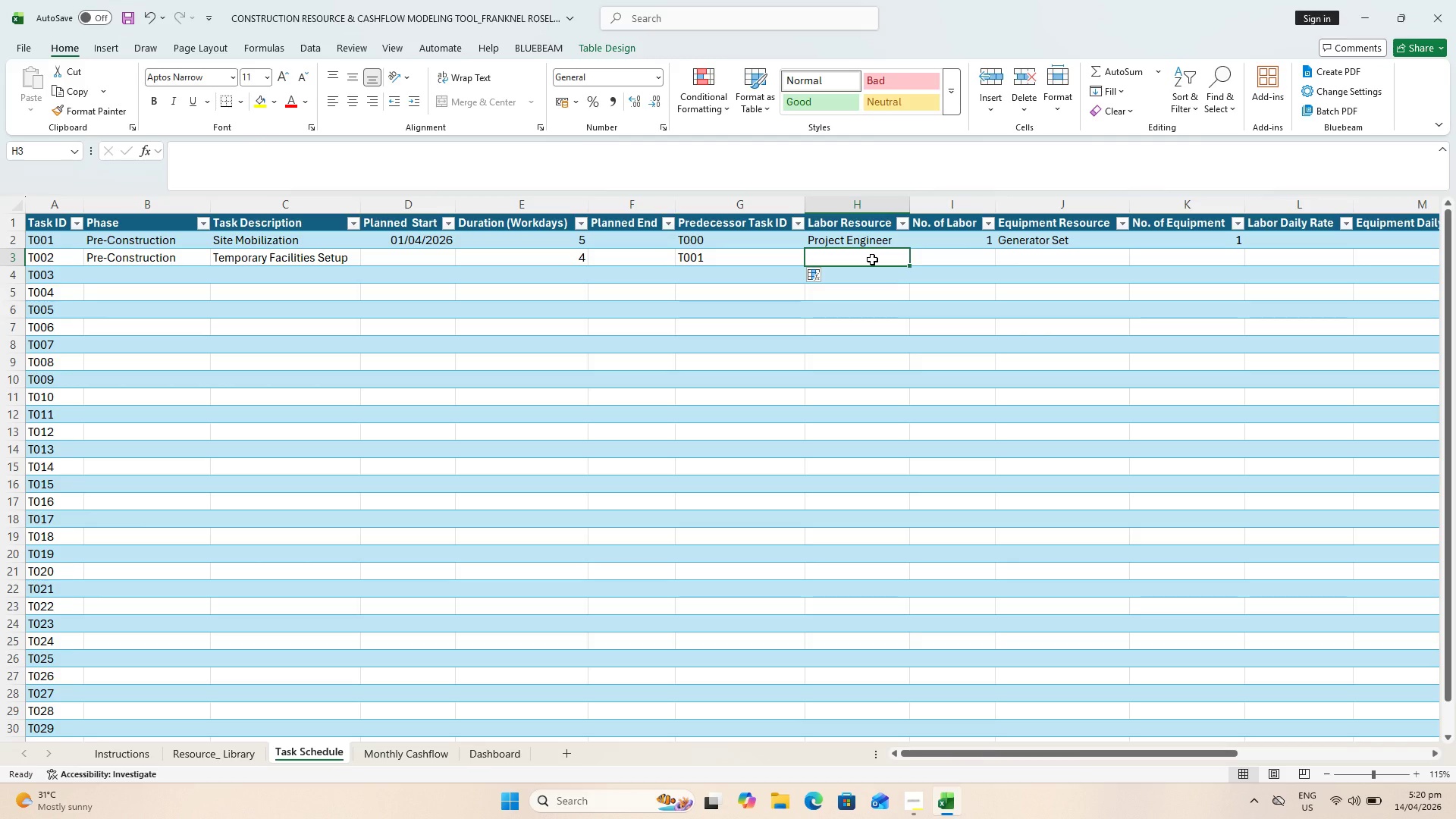 
type(Site Supervisor)
 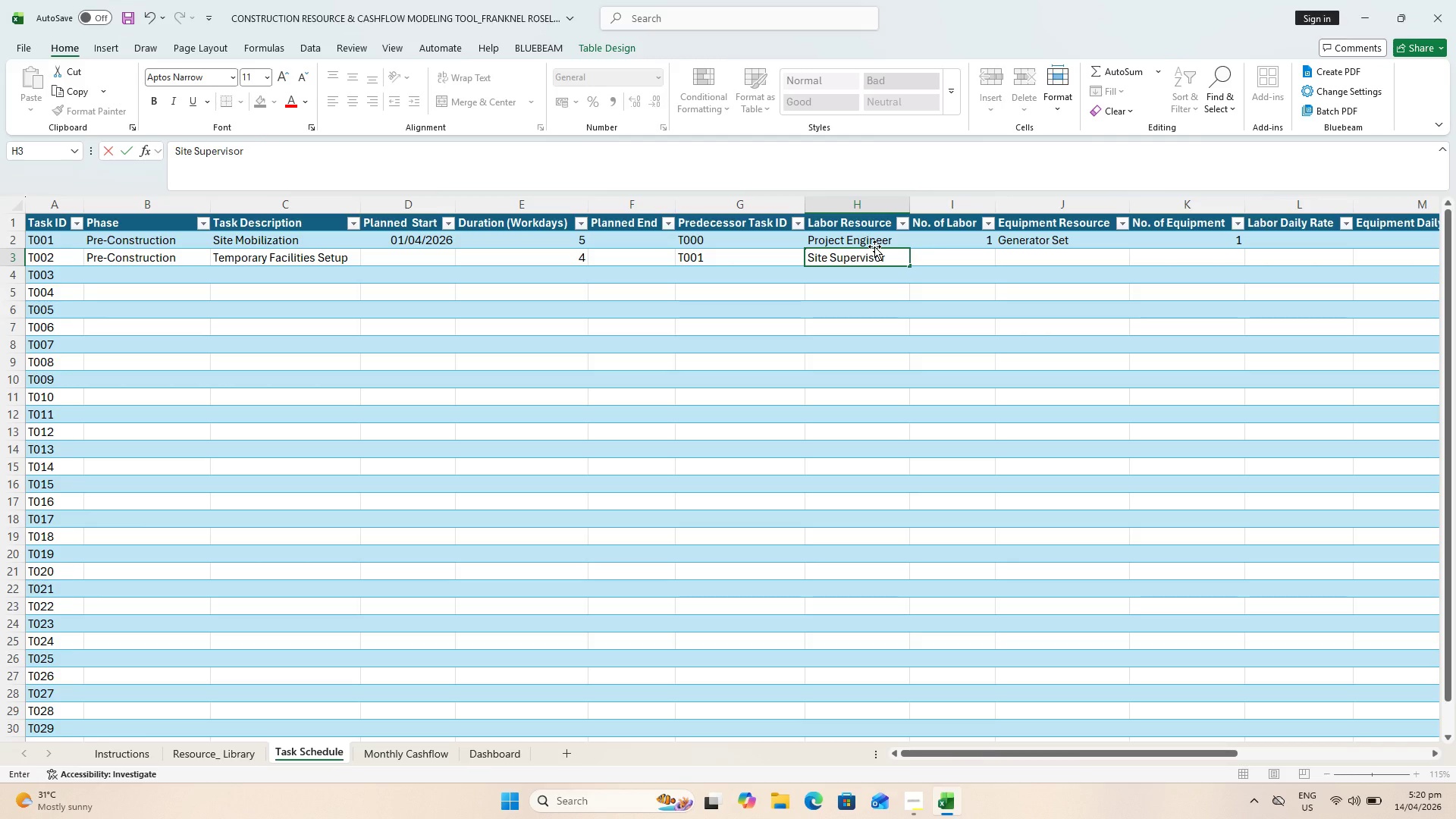 
key(ArrowRight)
 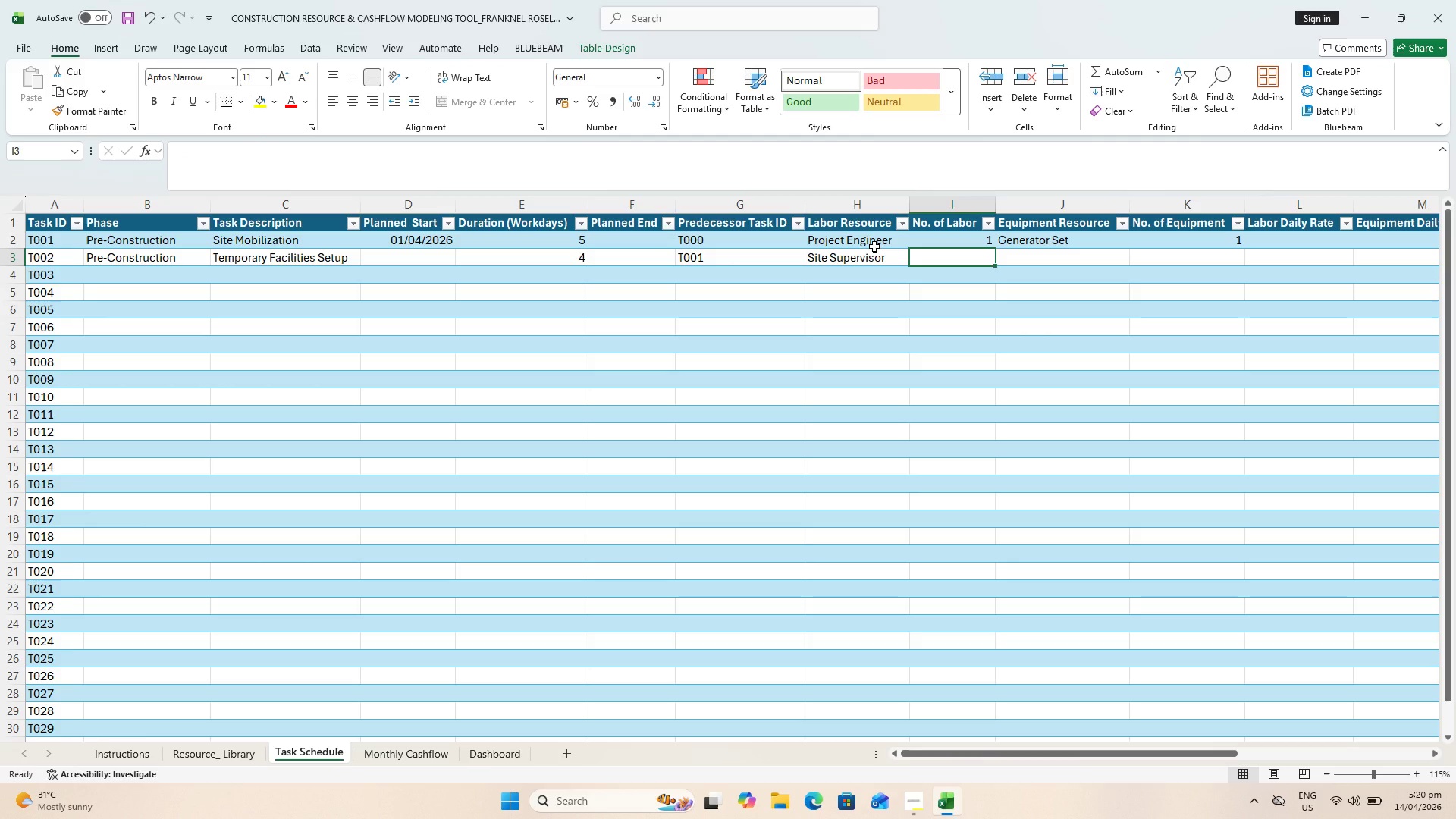 
key(1)
 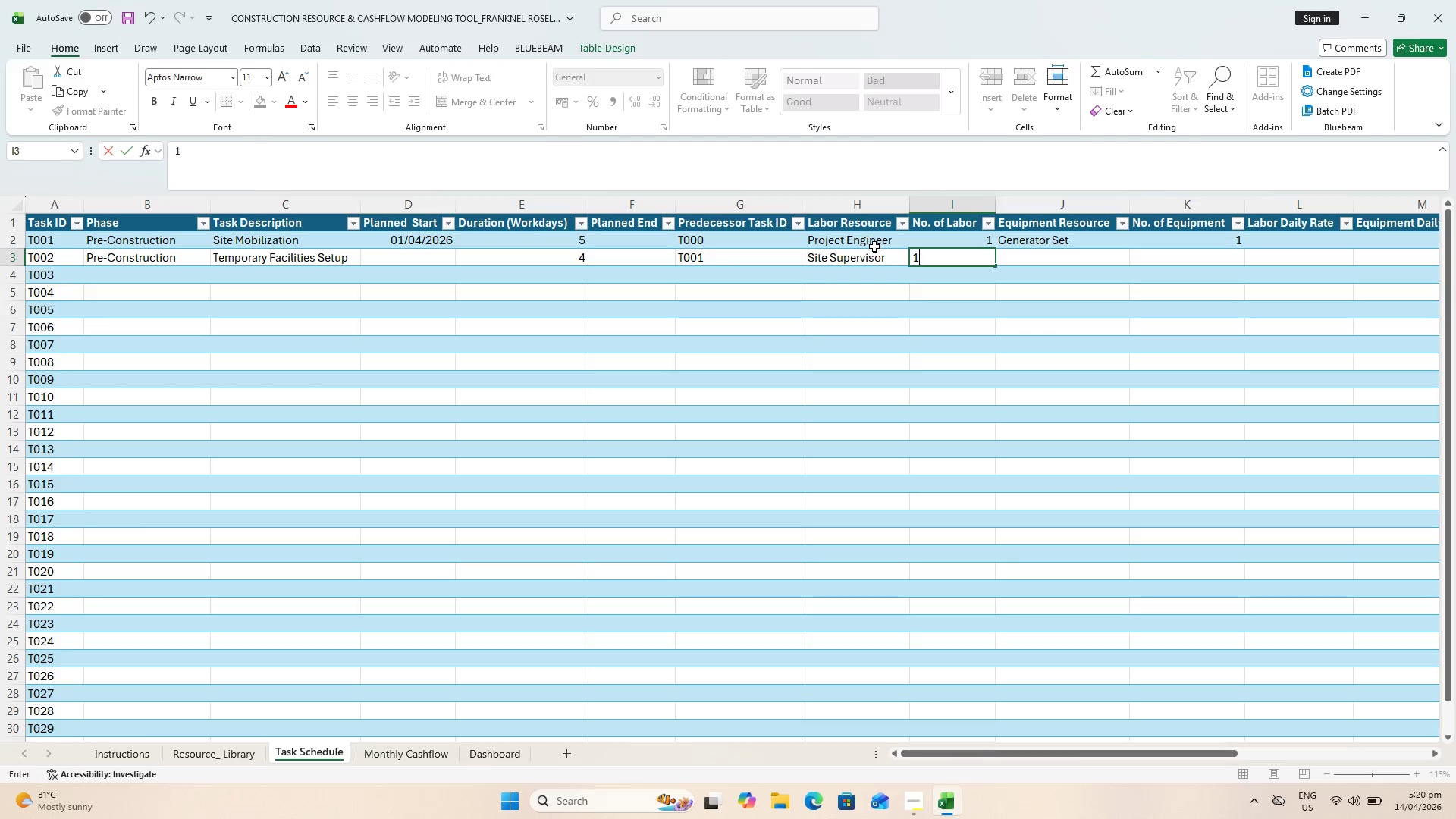 
key(ArrowRight)
 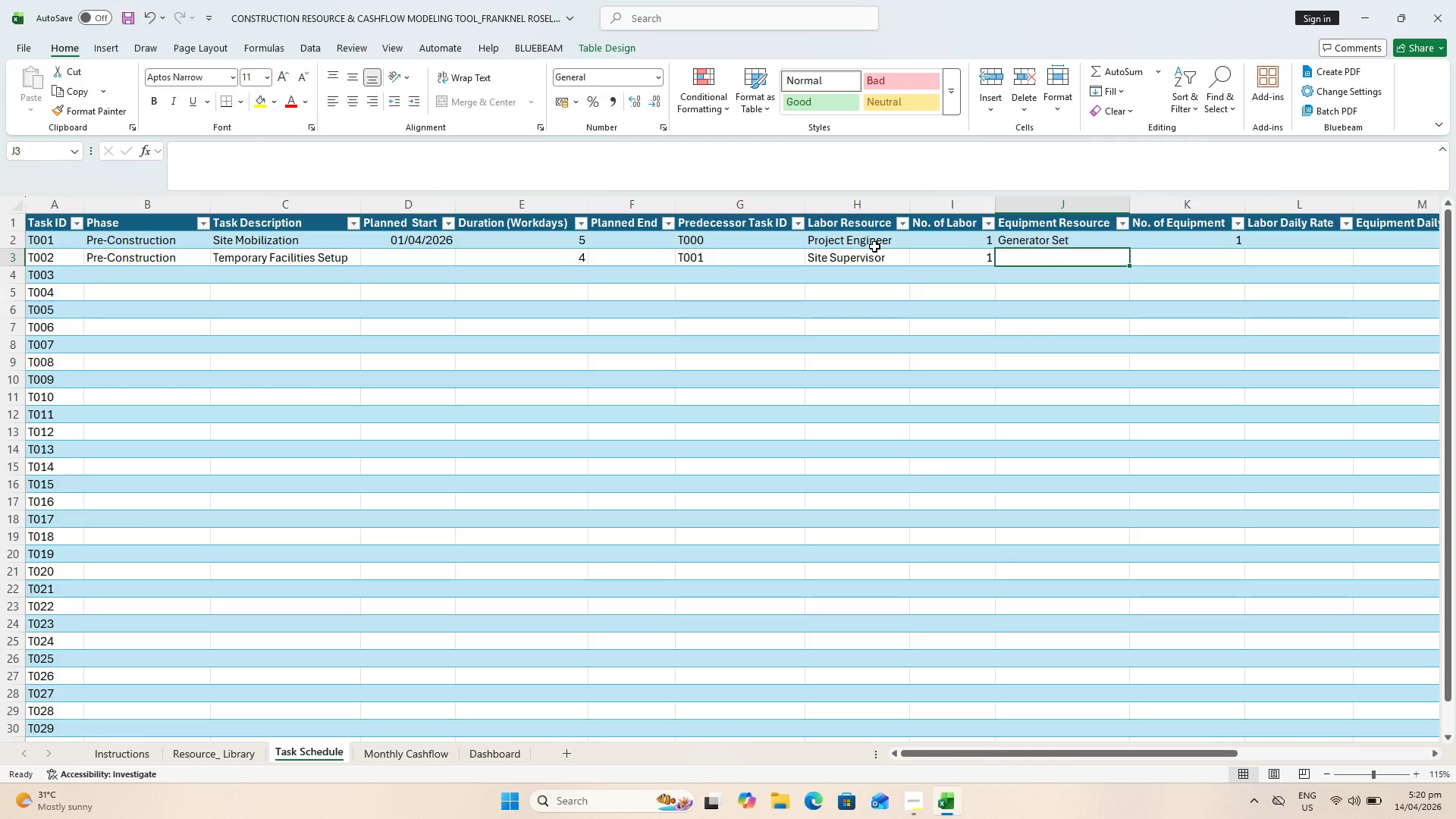 
key(Shift+ShiftLeft)
 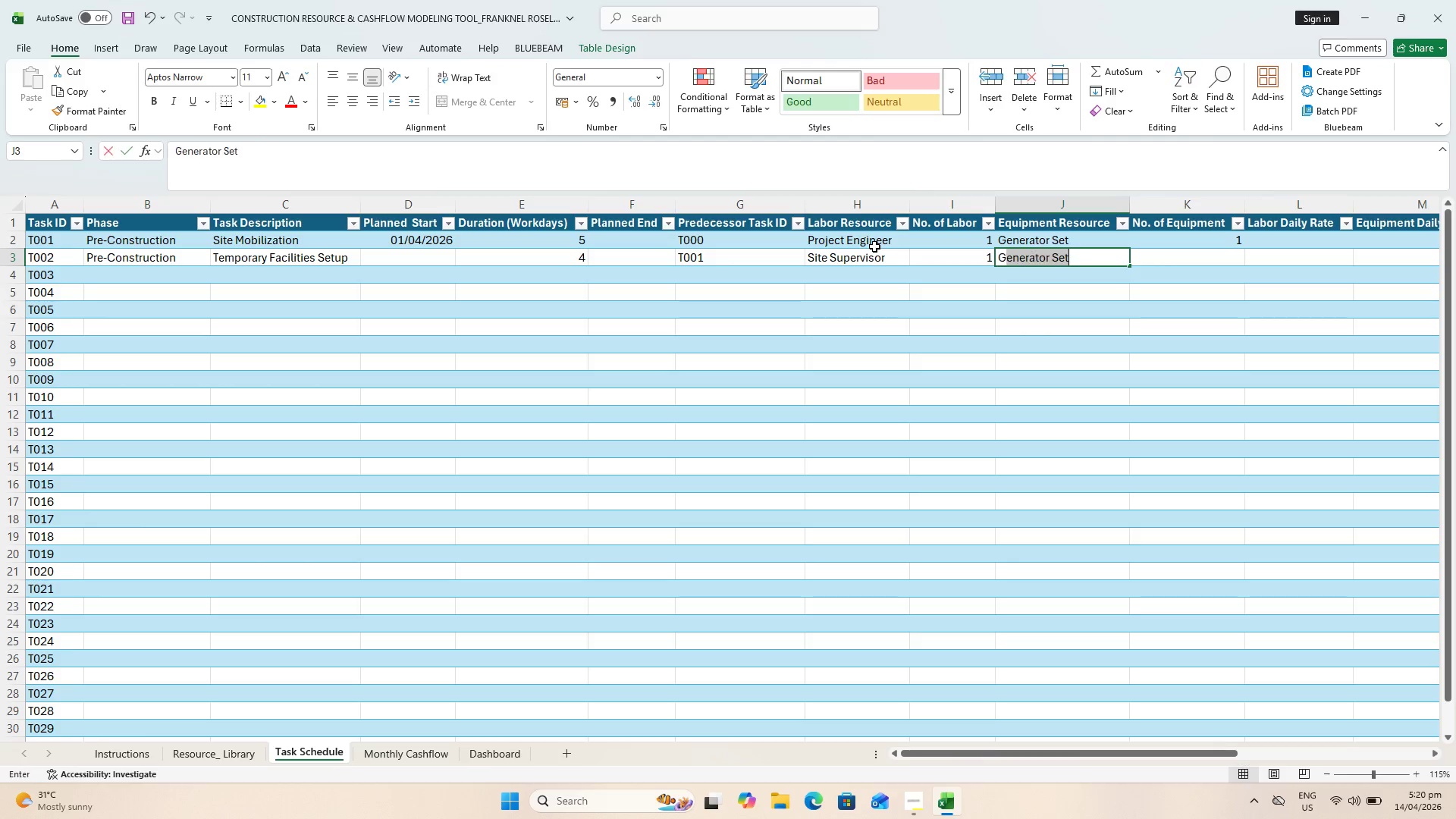 
key(Shift+G)
 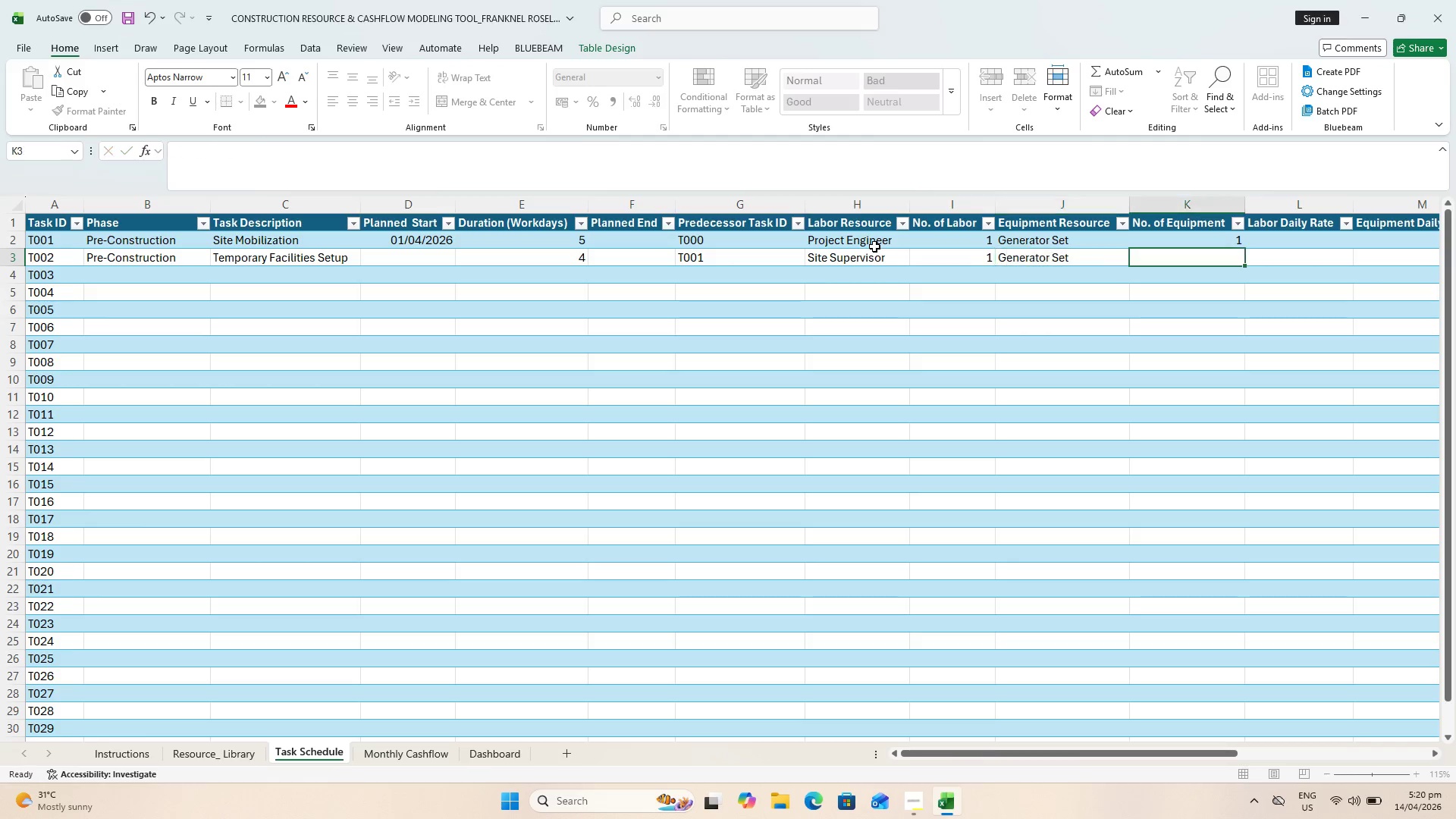 
key(ArrowRight)
 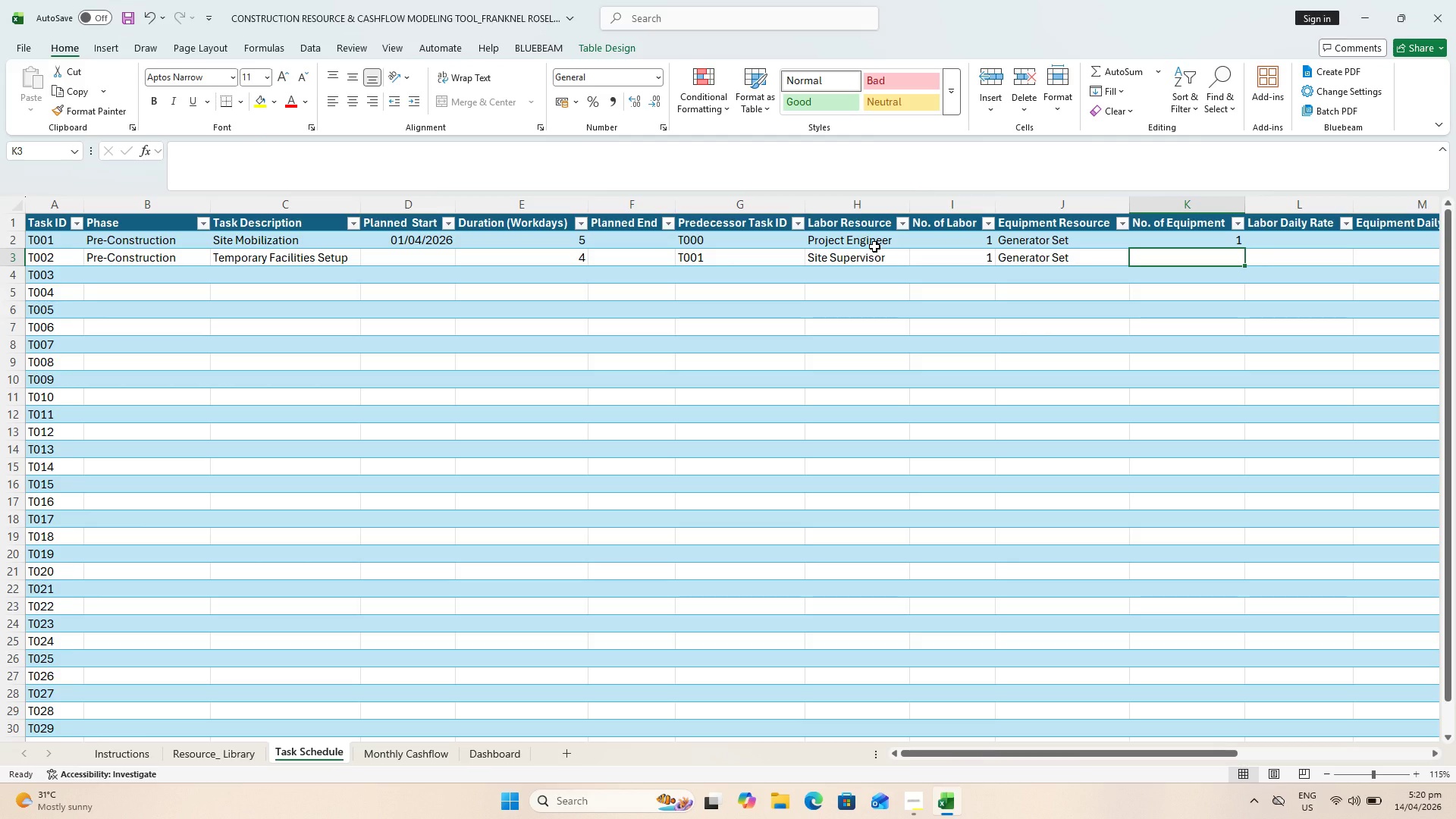 
key(1)
 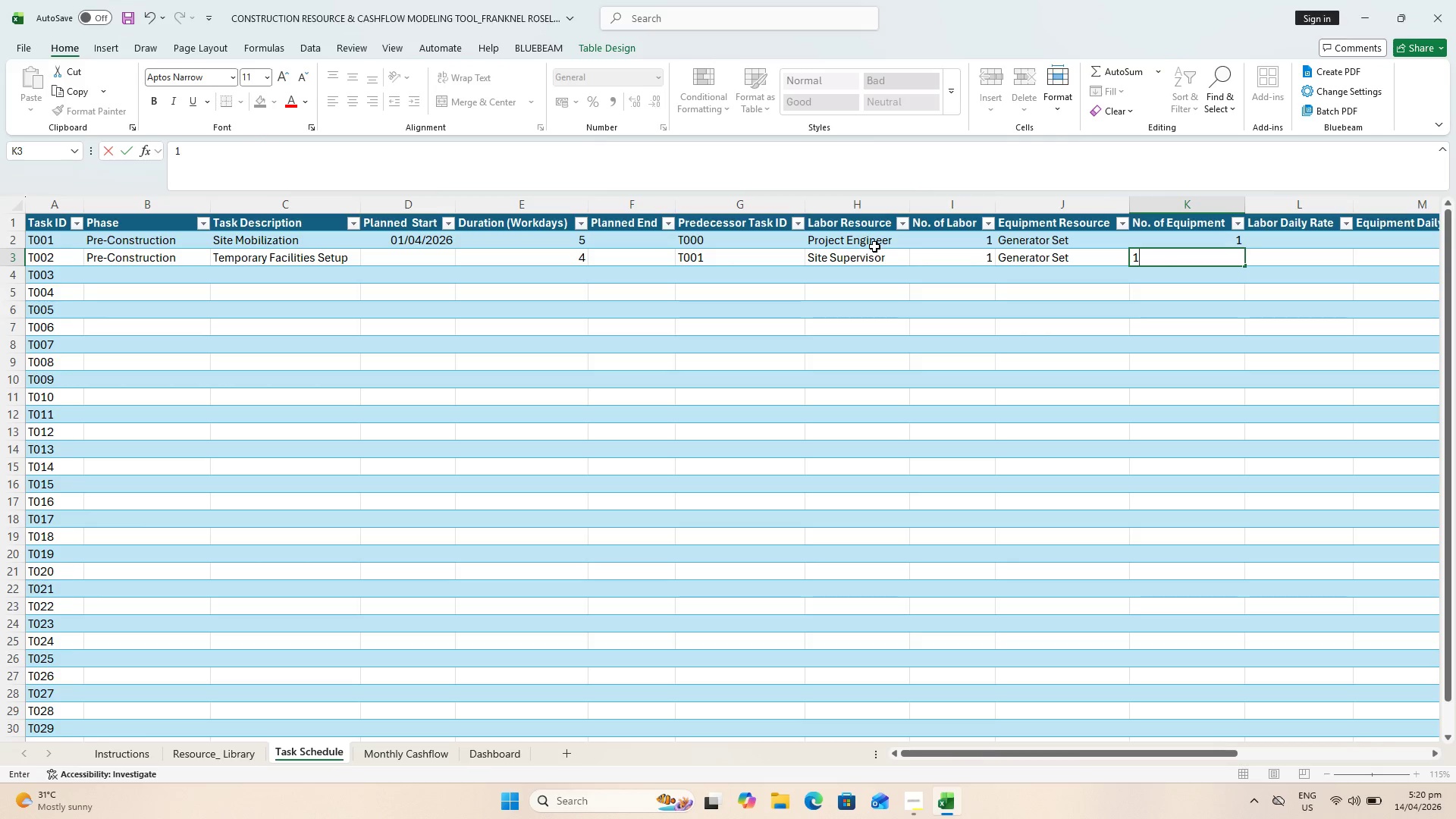 
key(Enter)
 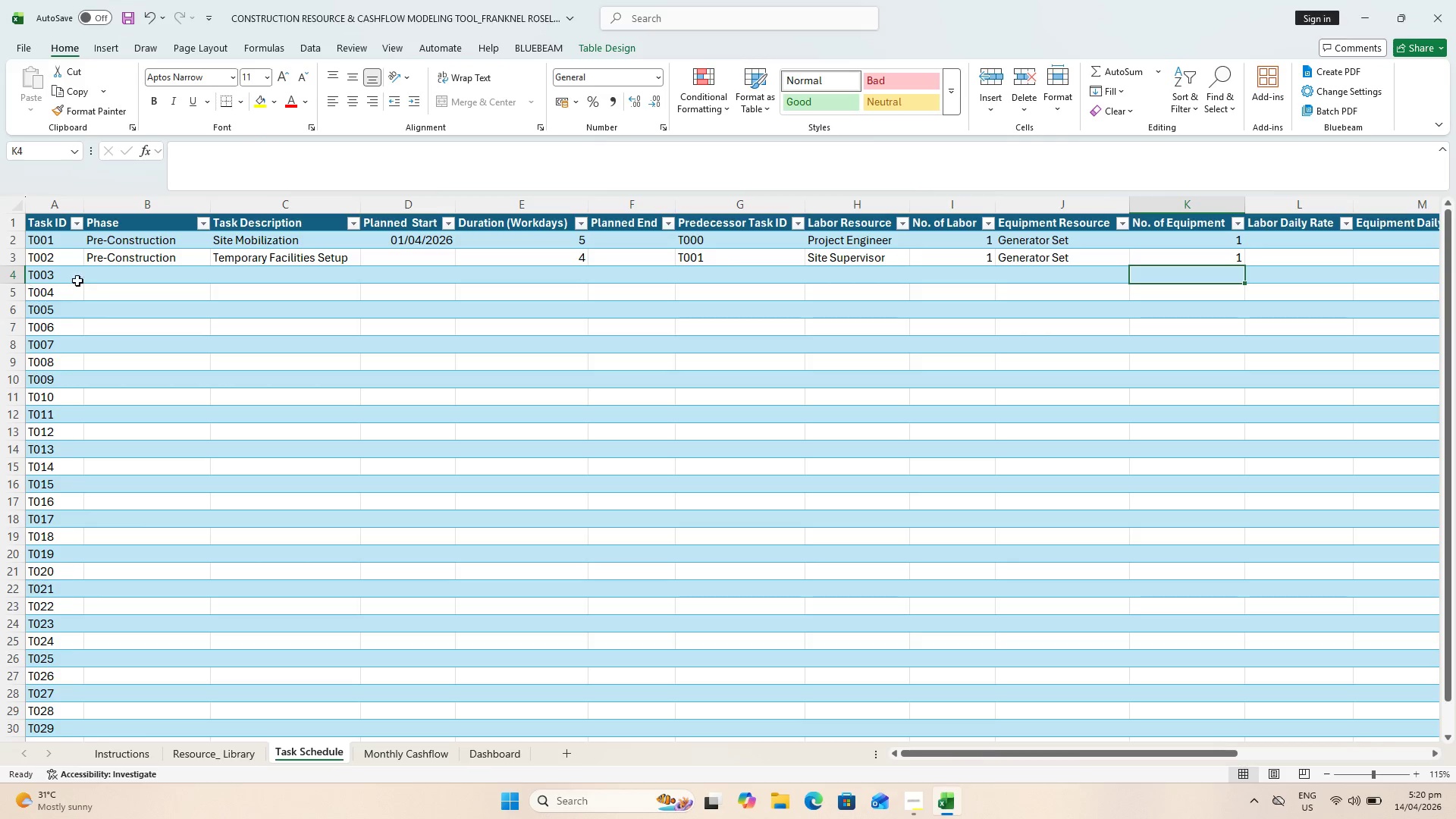 
left_click([129, 281])
 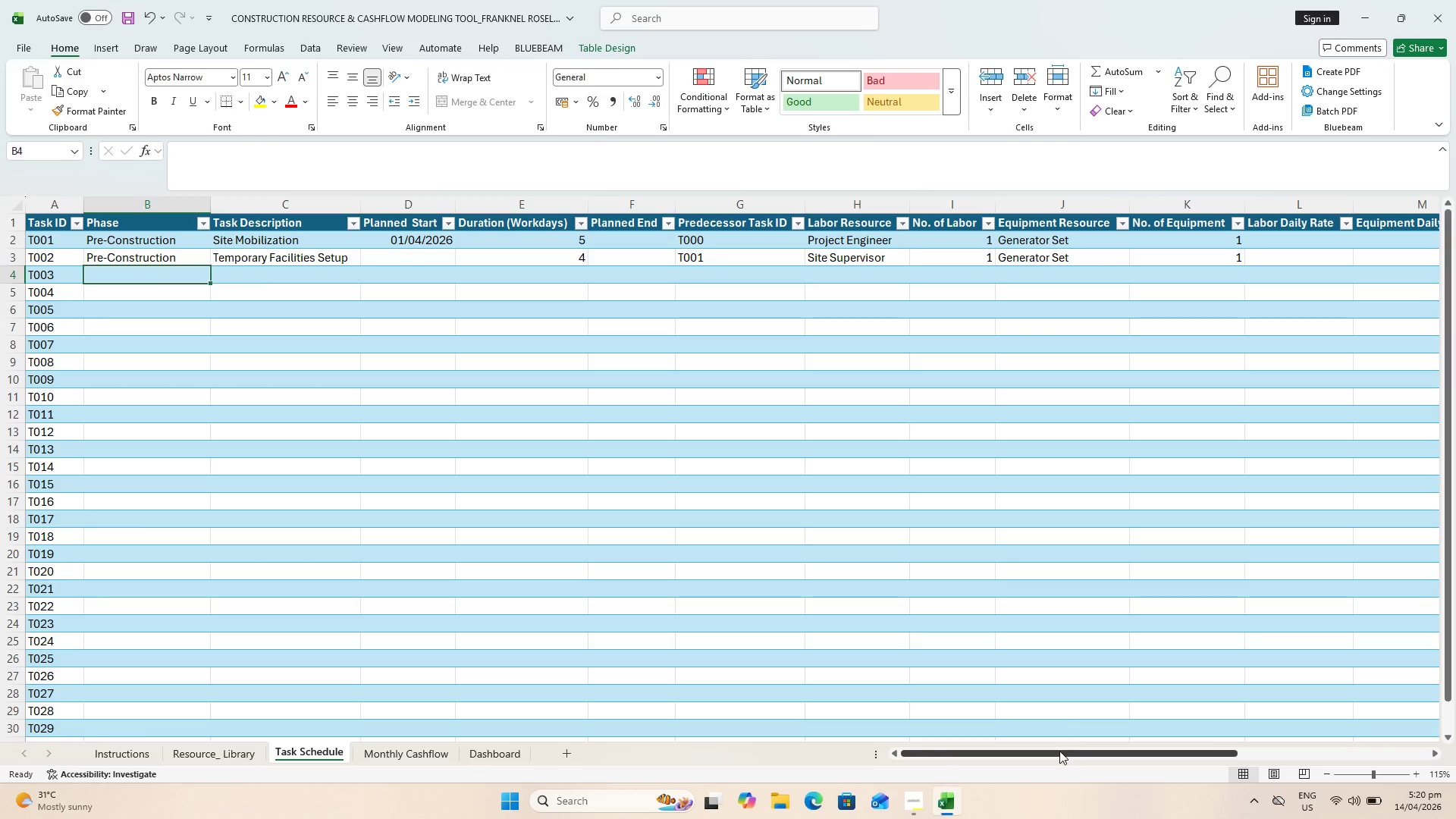 
left_click_drag(start_coordinate=[1059, 751], to_coordinate=[230, 619])
 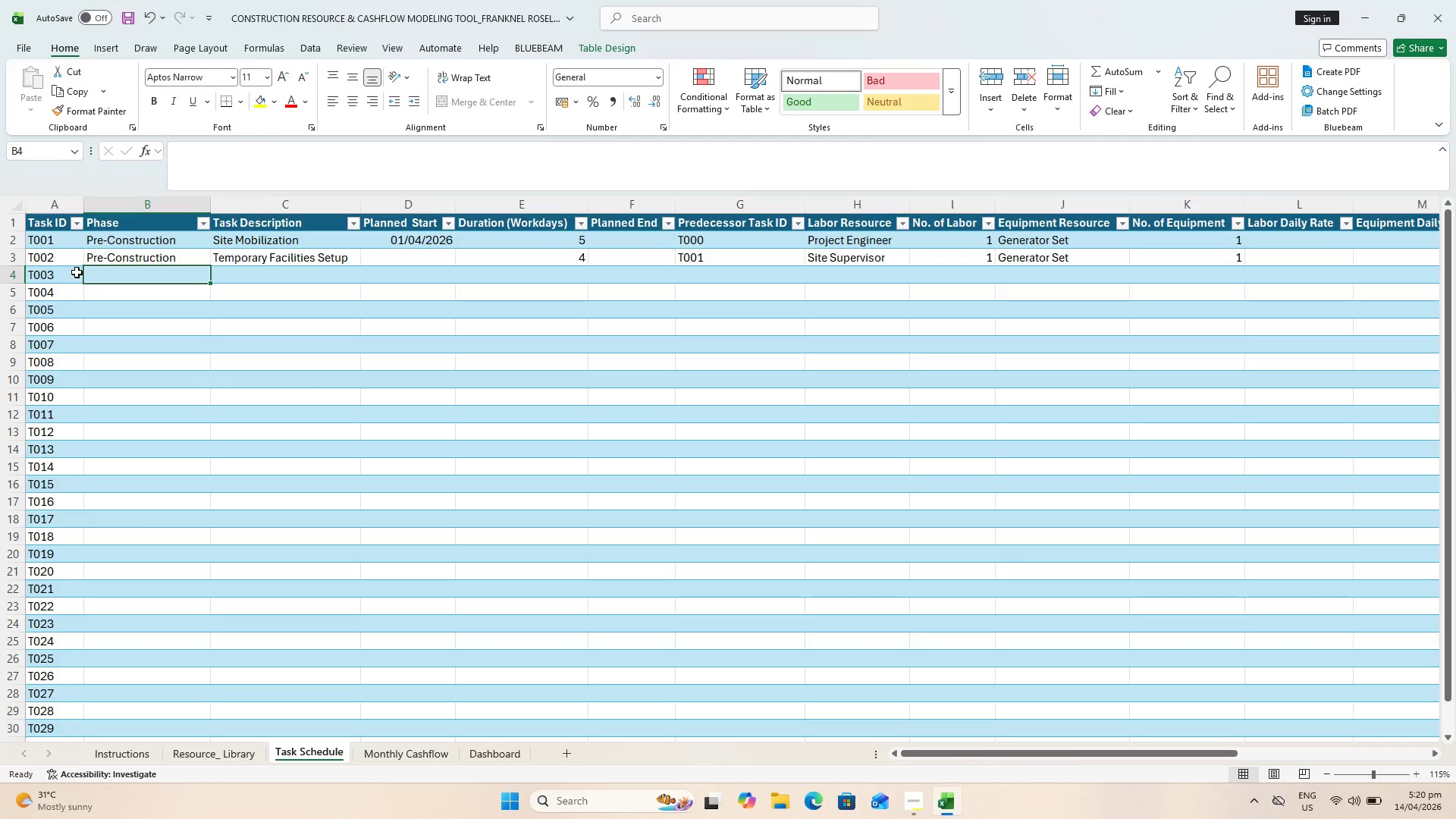 
type(Site)
 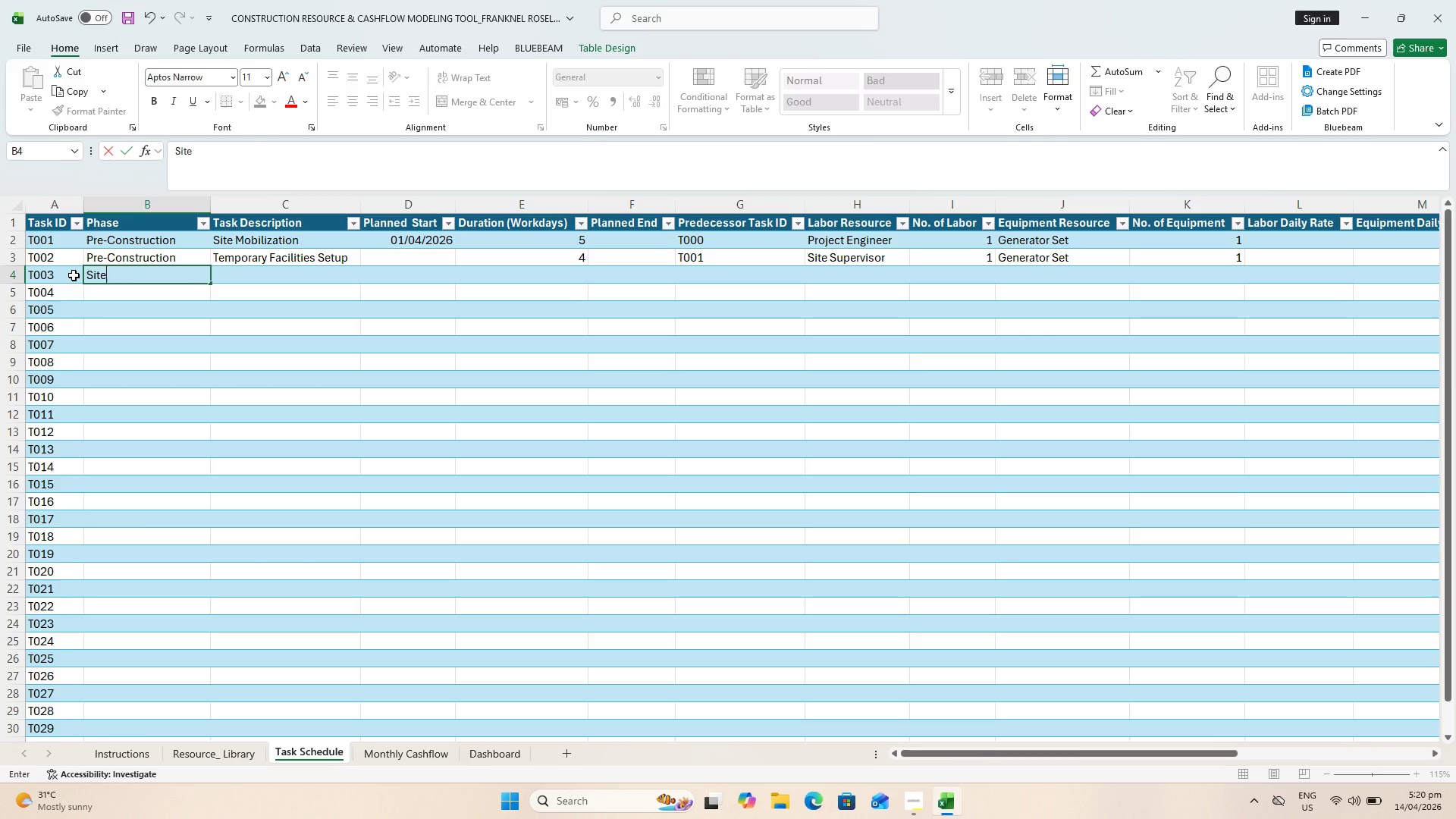 
type(works Site Clearn)
key(Backspace)
type(ing)
 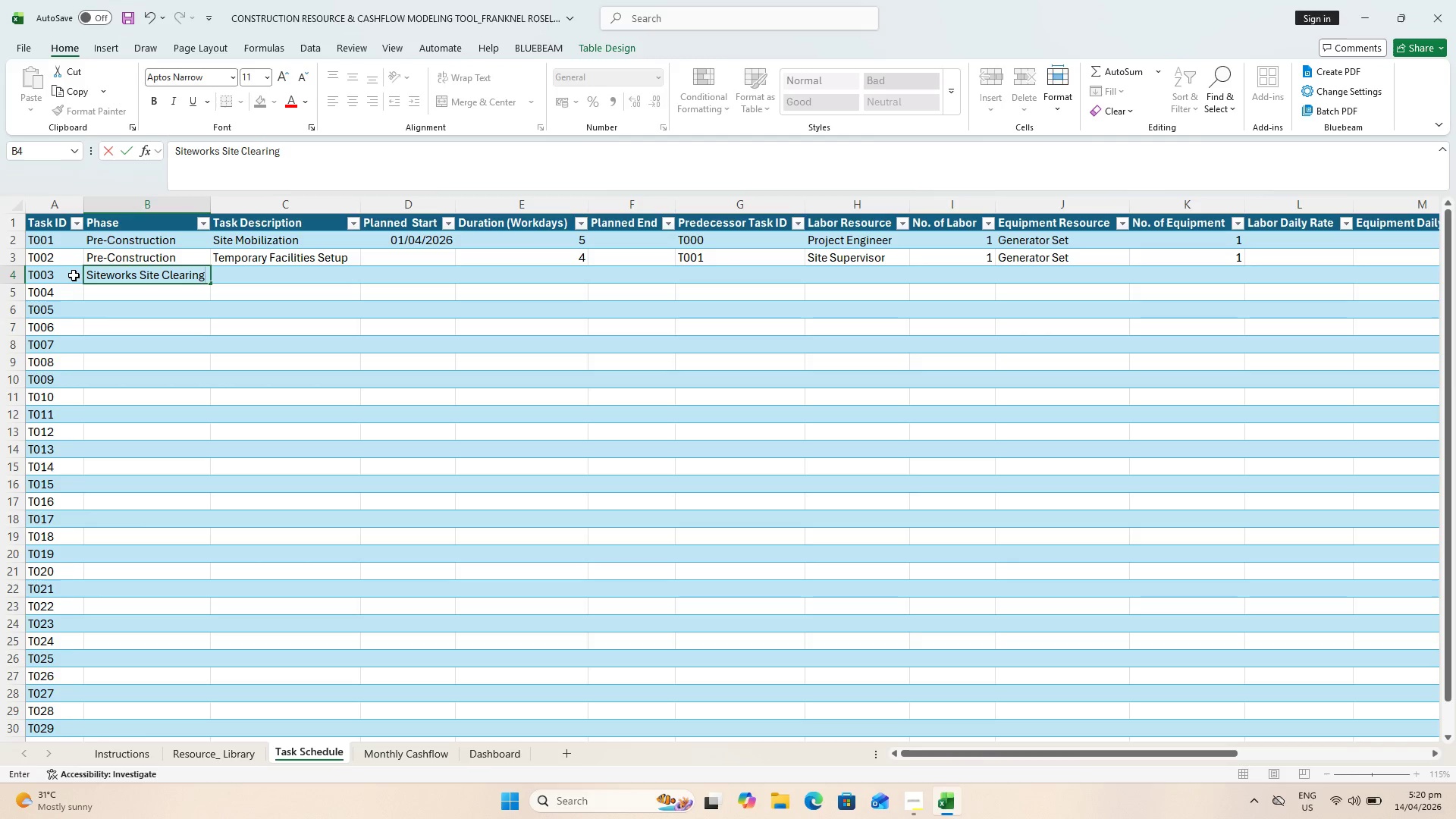 
key(ArrowRight)
 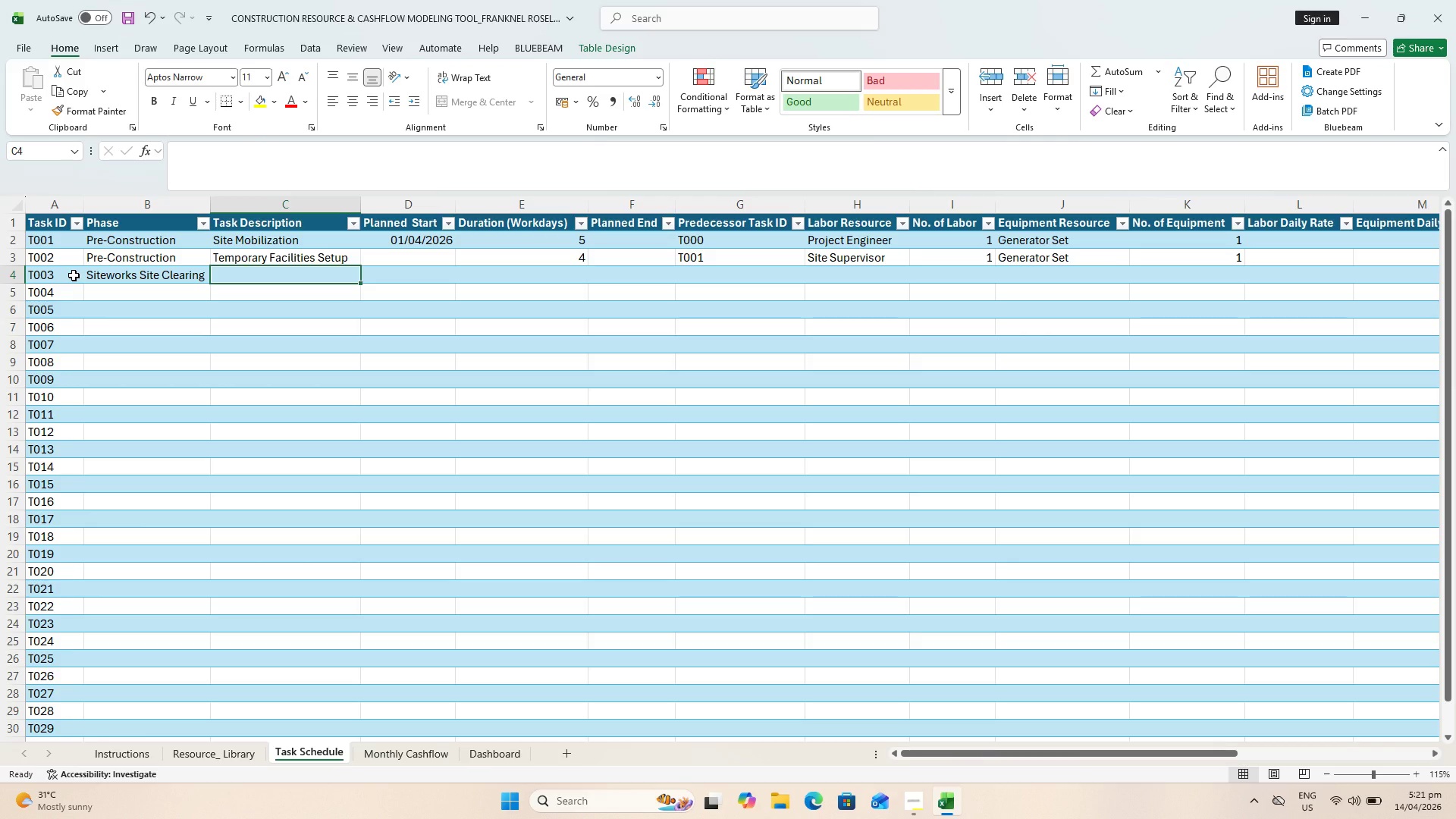 
left_click([143, 282])
 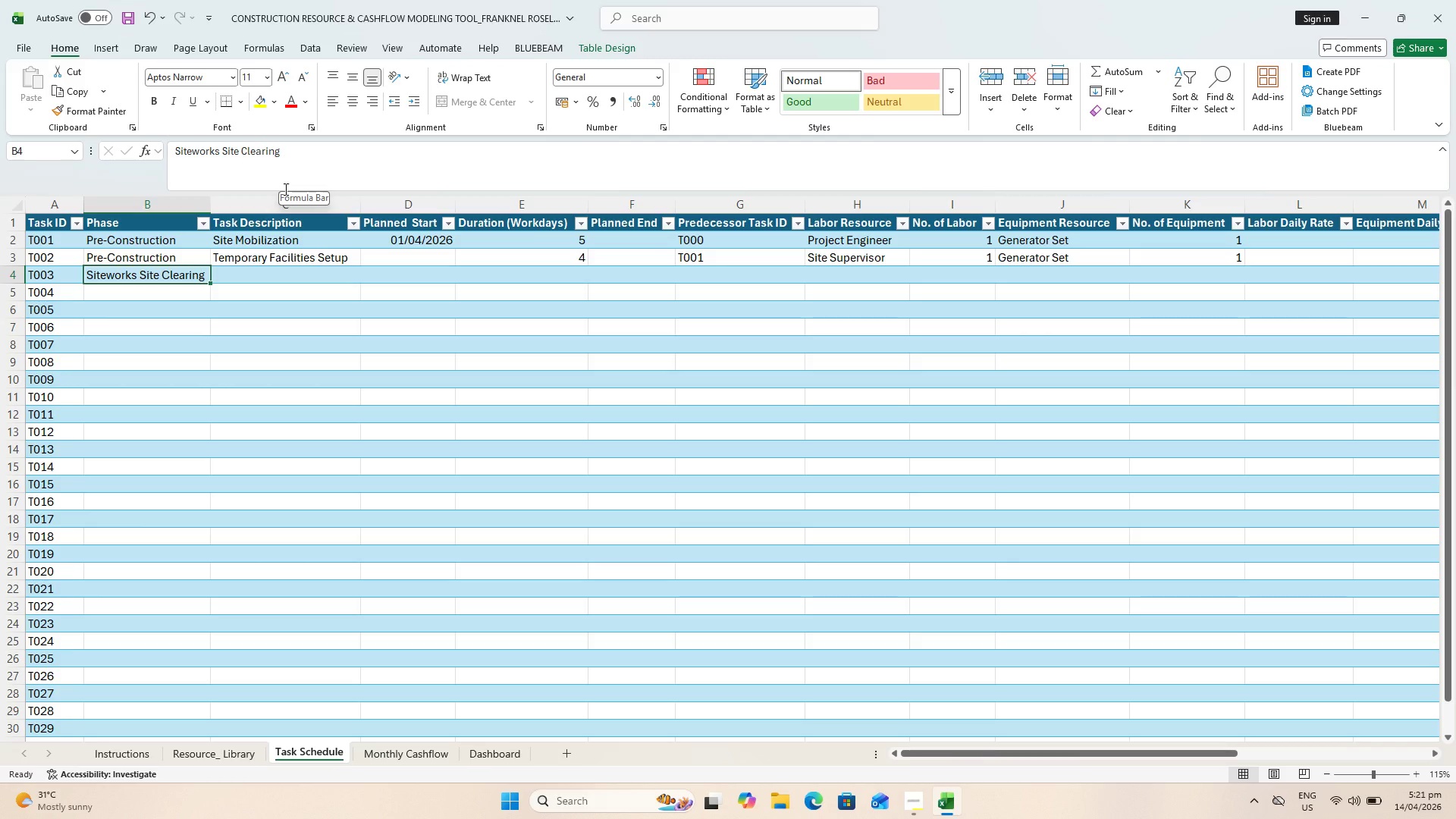 
wait(7.17)
 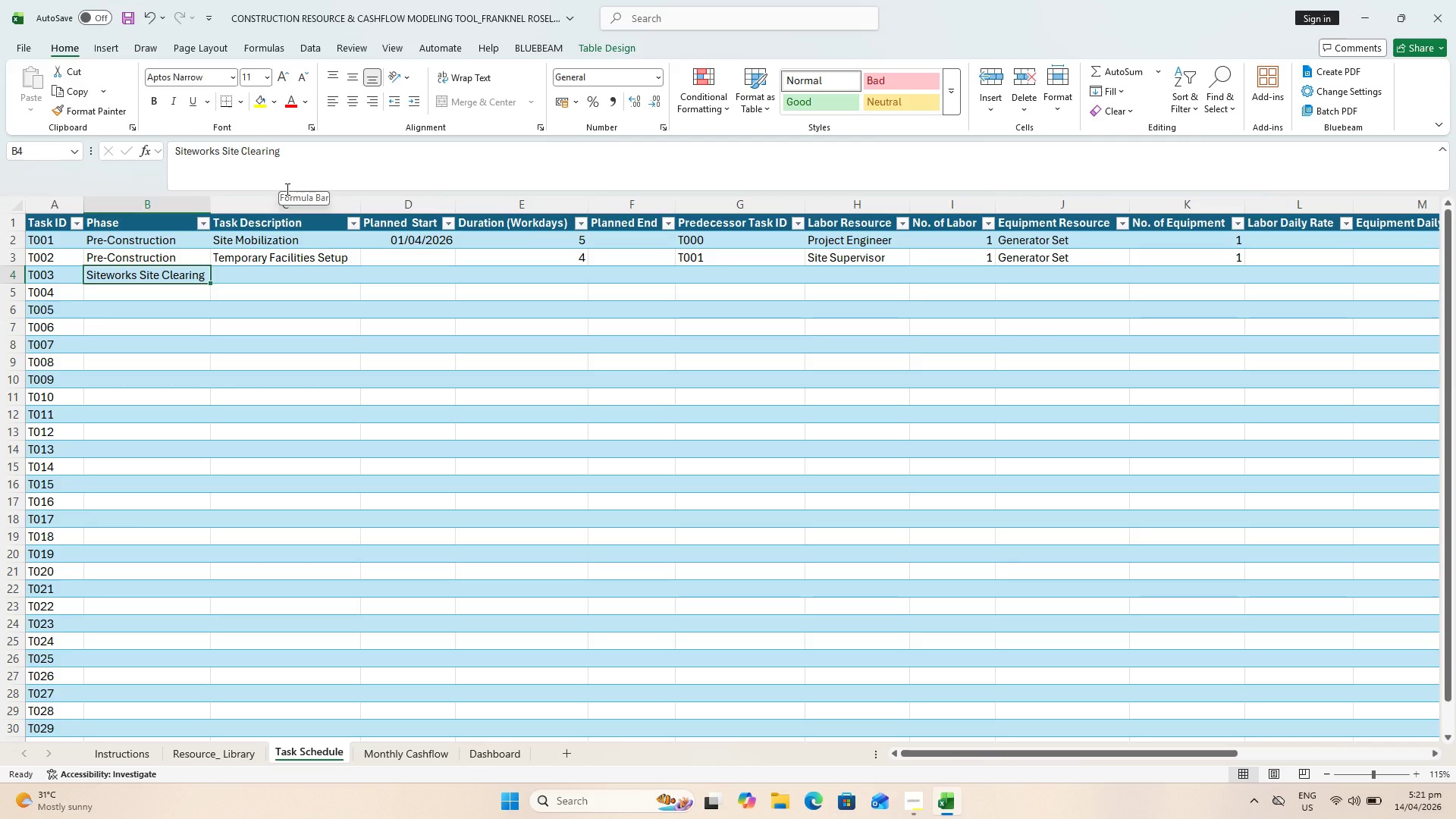 
left_click_drag(start_coordinate=[284, 189], to_coordinate=[221, 183])
 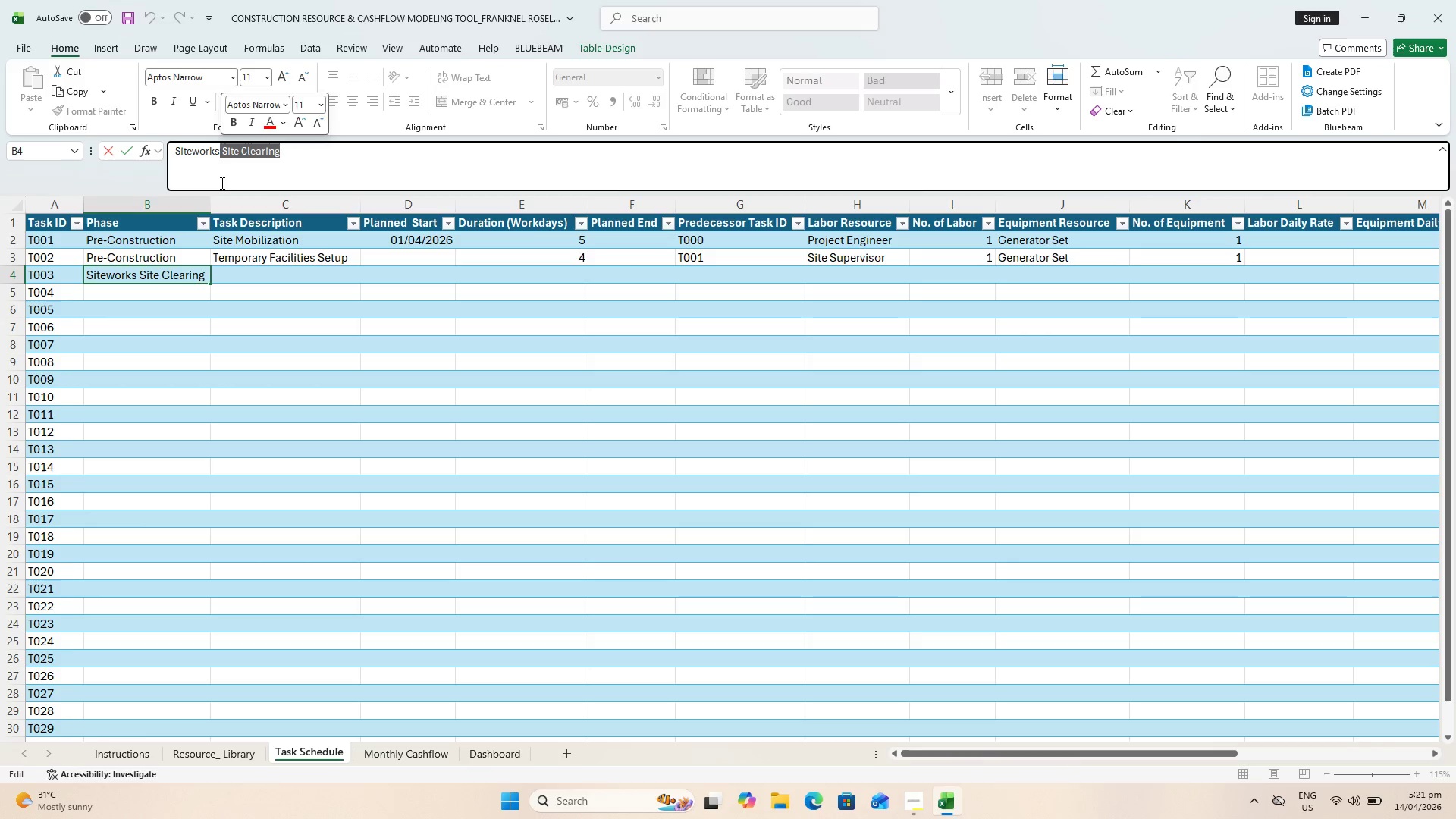 
key(Control+X)
 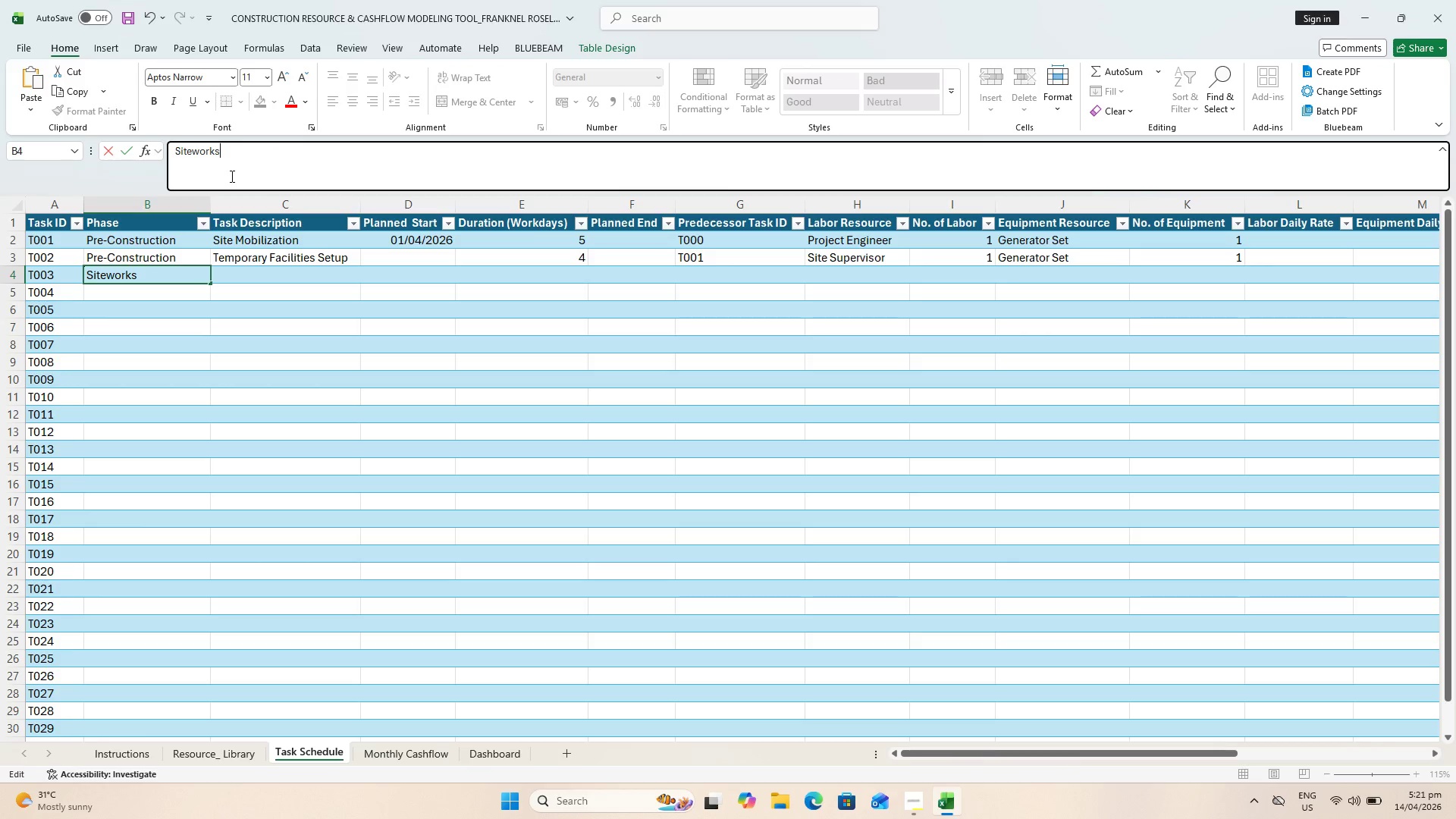 
key(ArrowRight)
 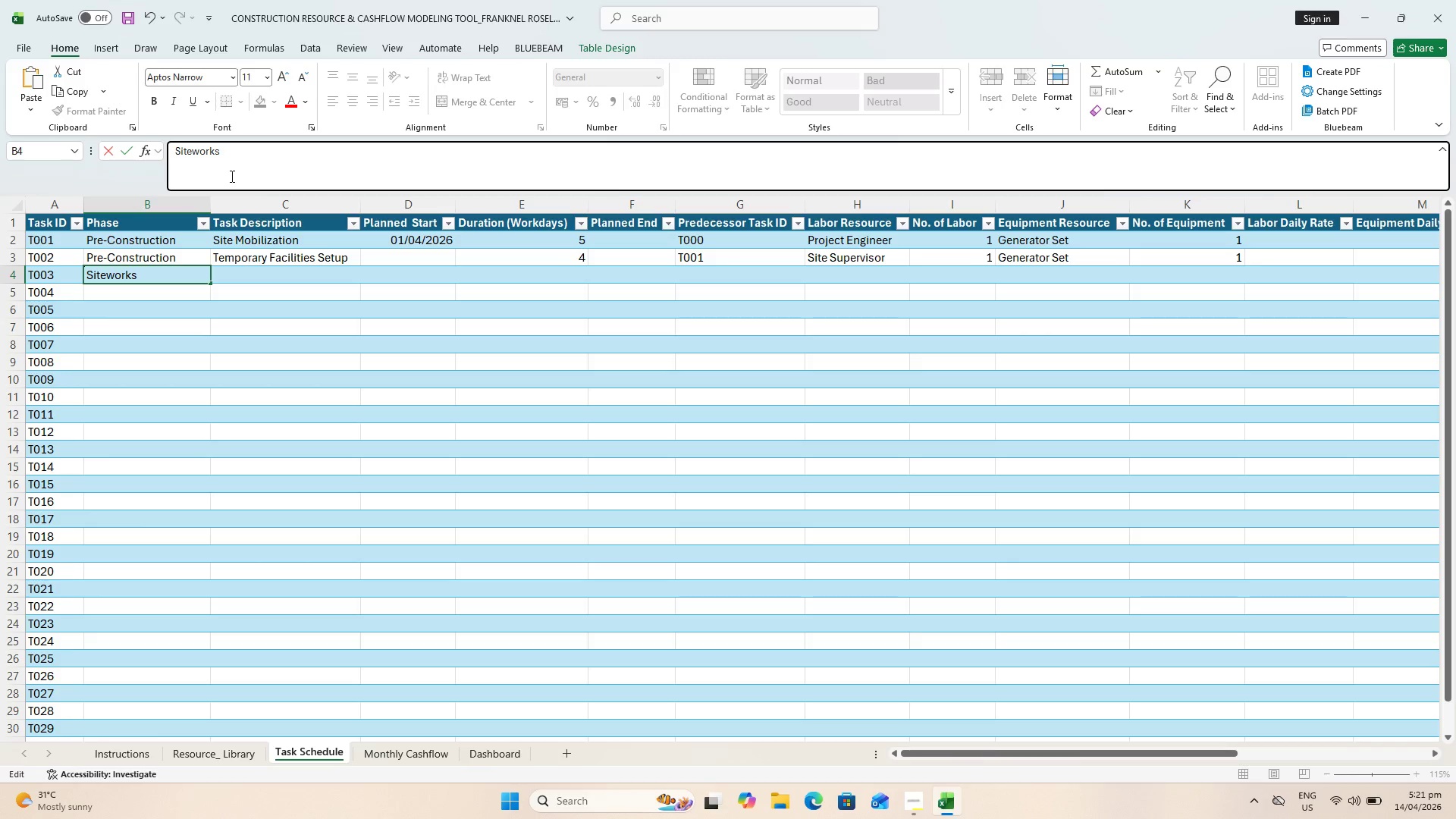 
key(ArrowDown)
 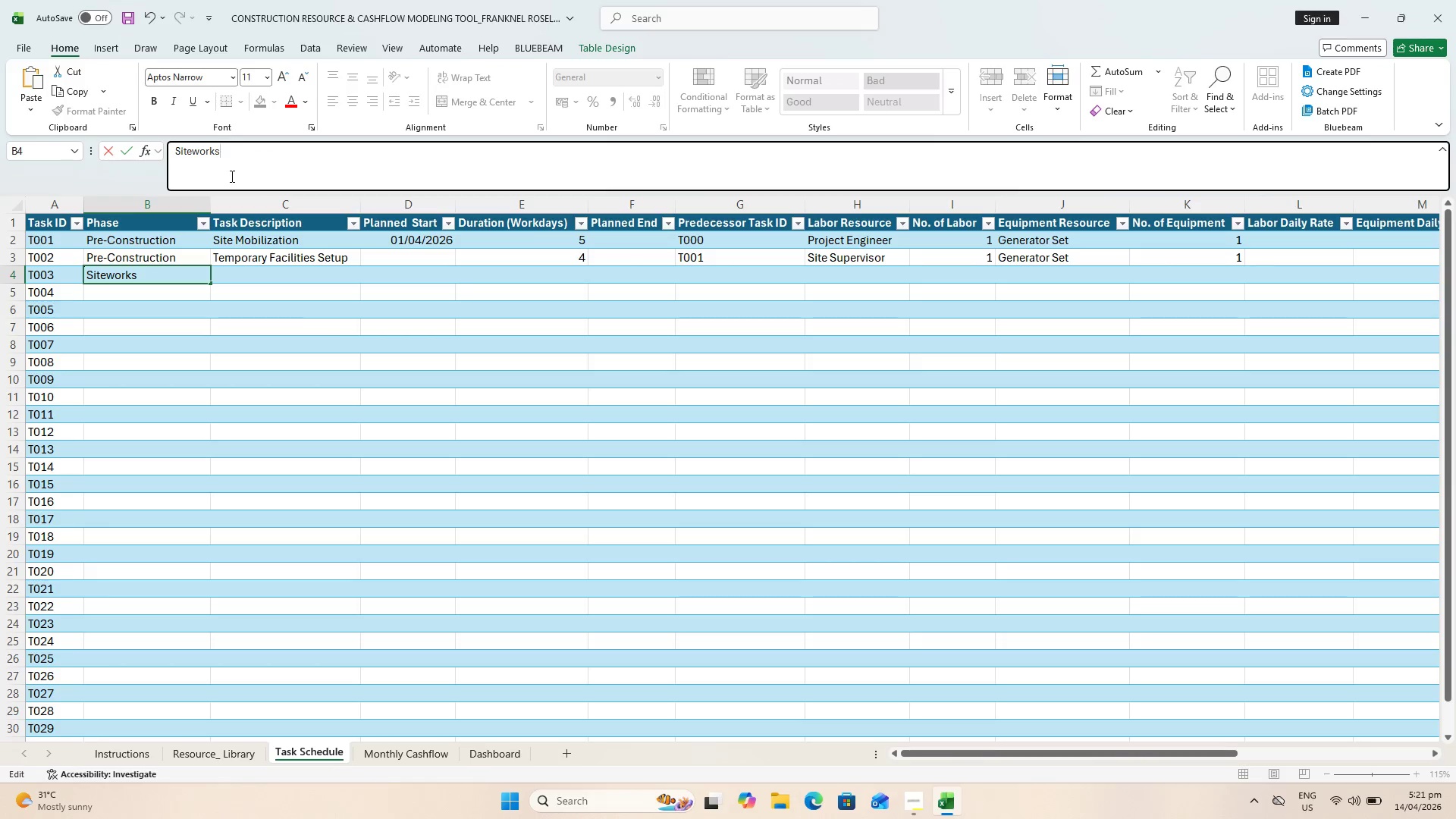 
key(ArrowRight)
 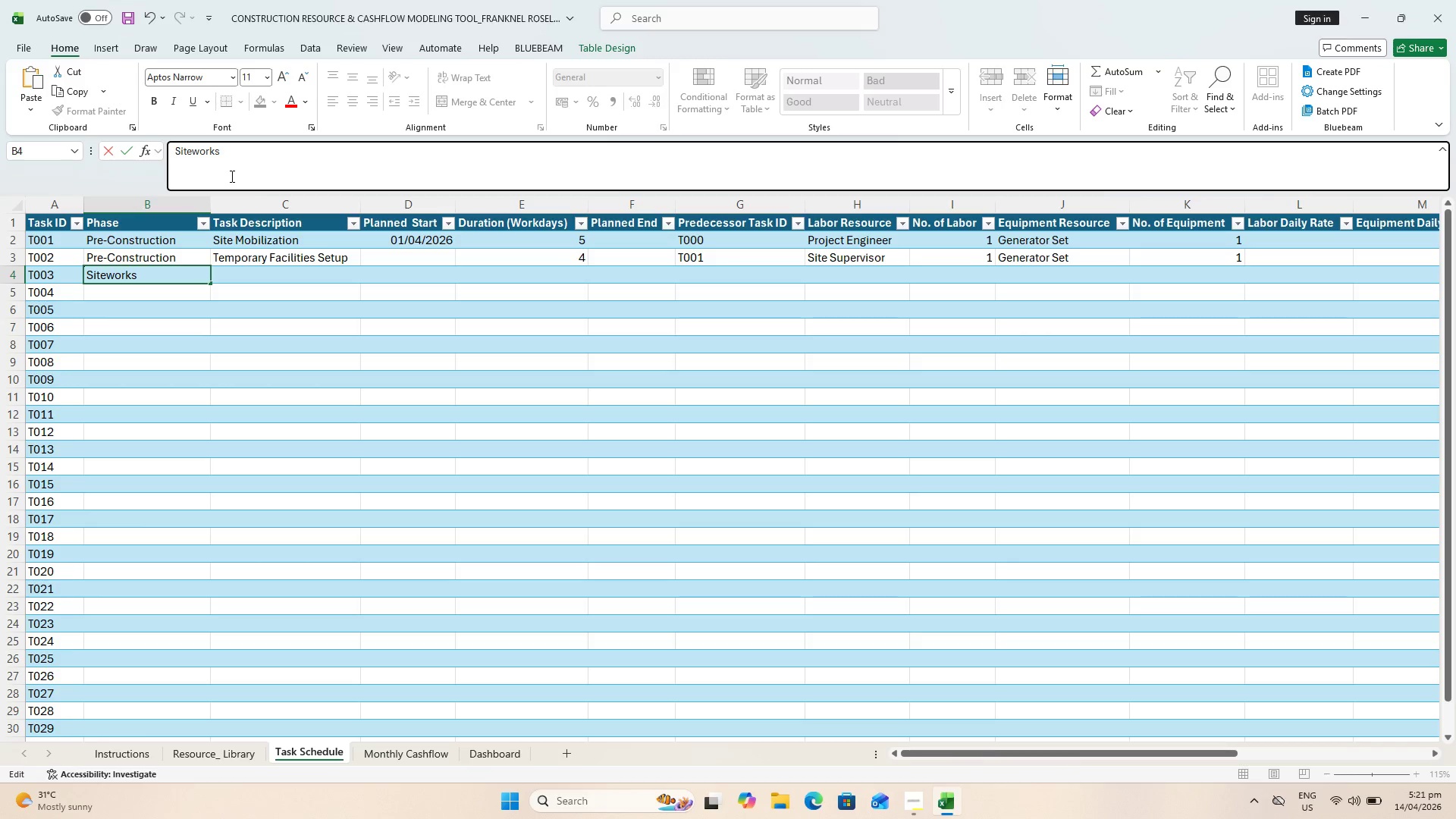 
key(Enter)
 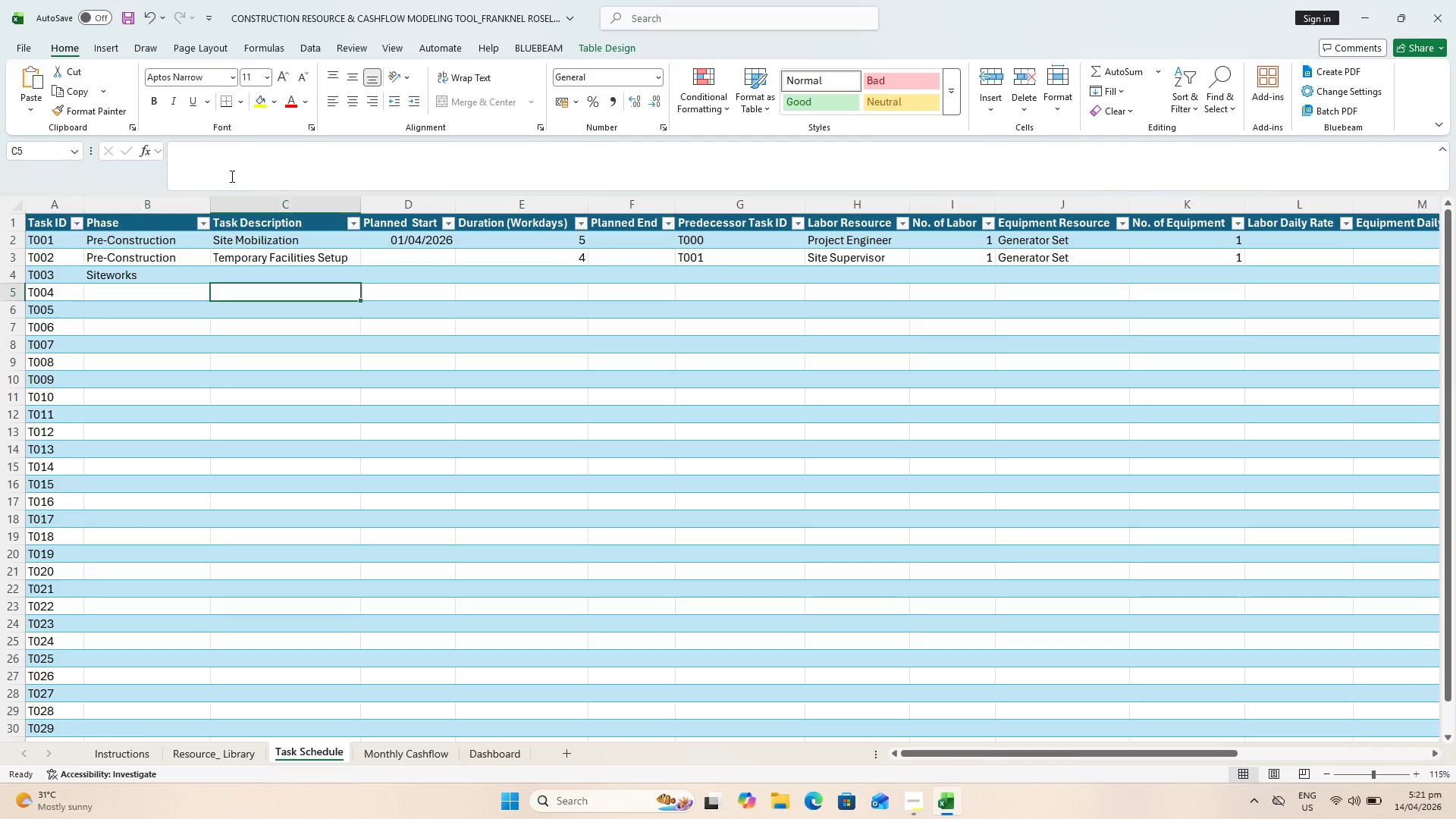 
key(ArrowRight)
 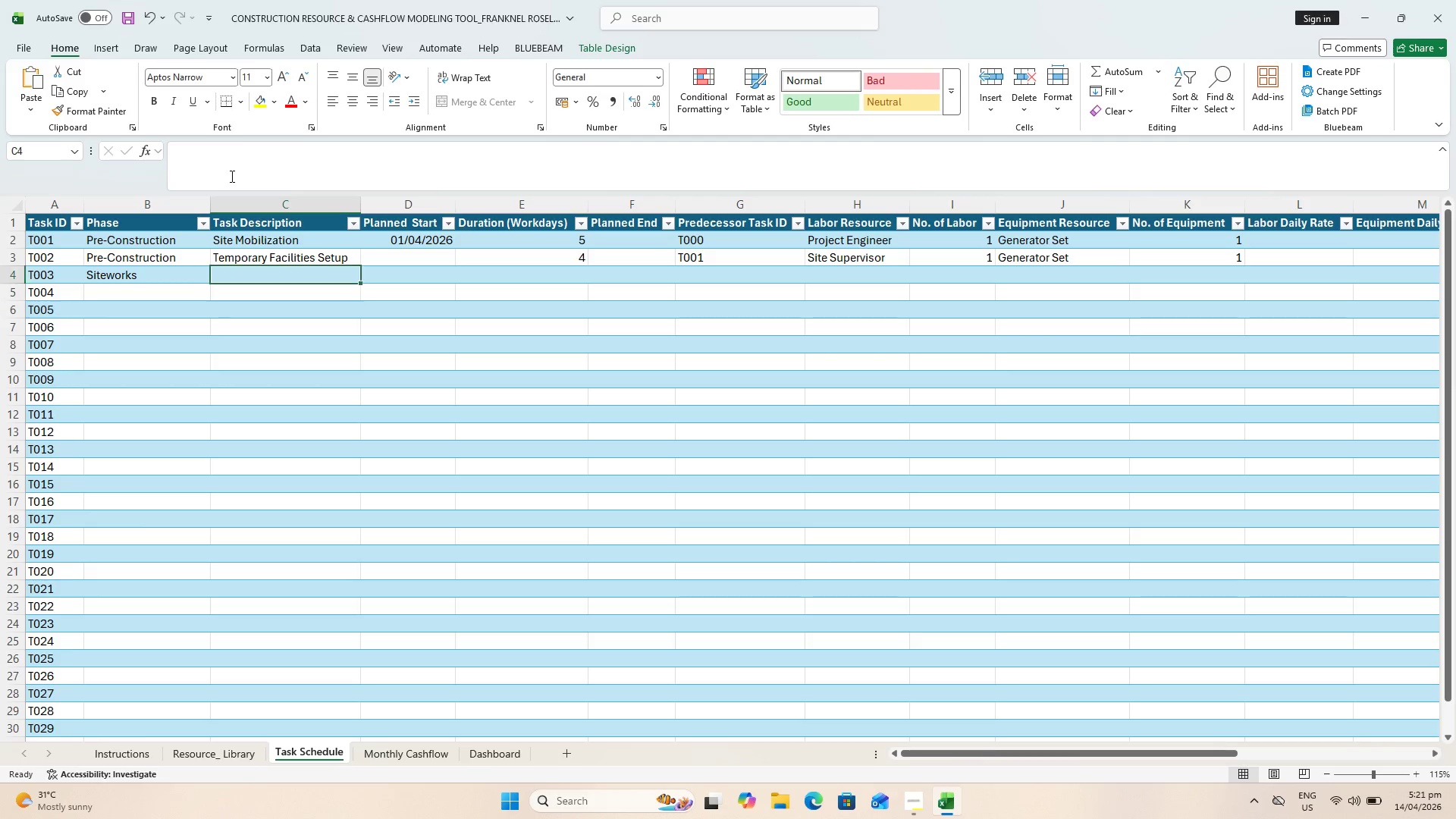 
key(ArrowUp)
 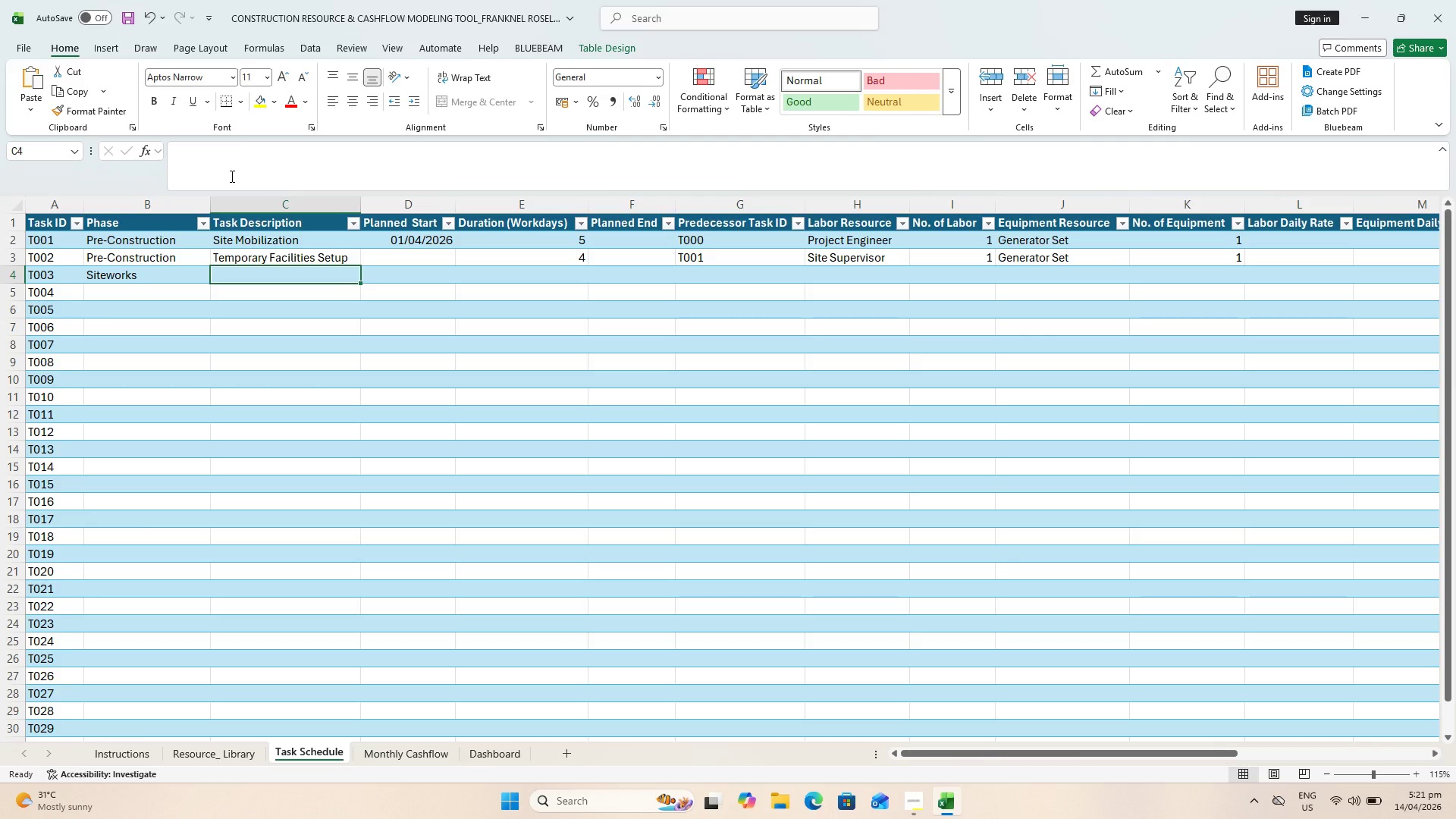 
key(Control+ControlLeft)
 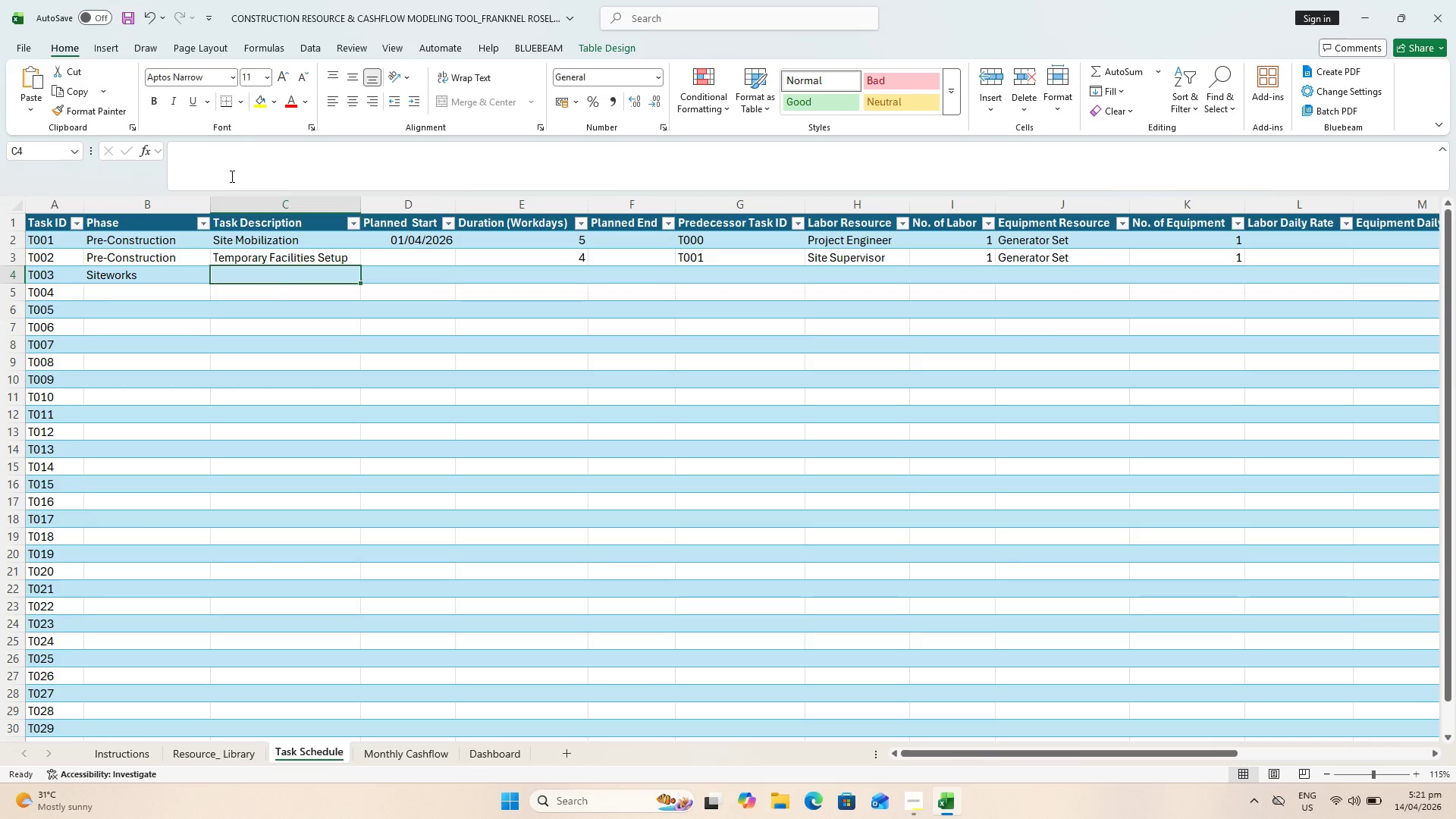 
key(Control+V)
 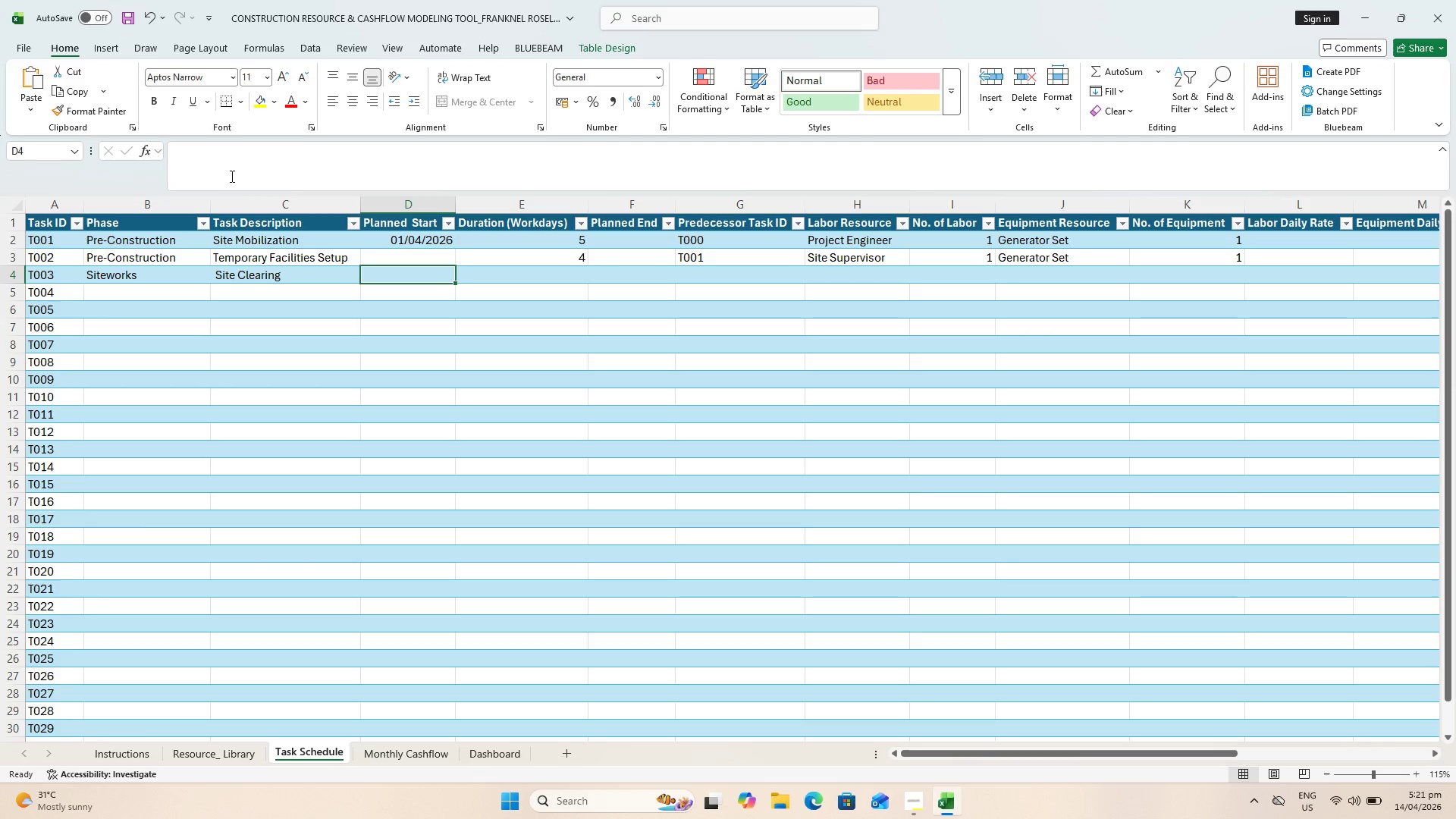 
key(ArrowRight)
 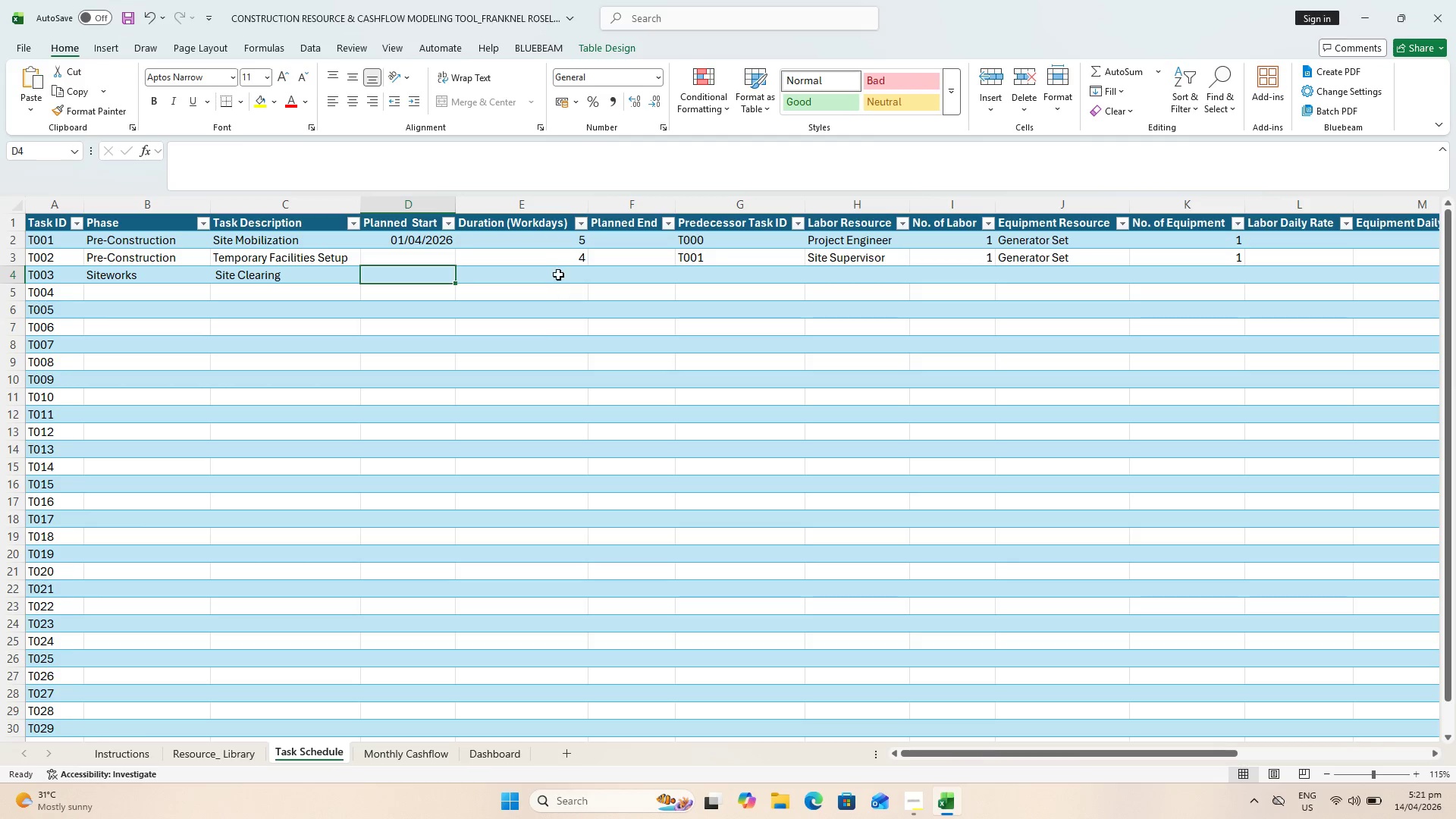 
wait(5.97)
 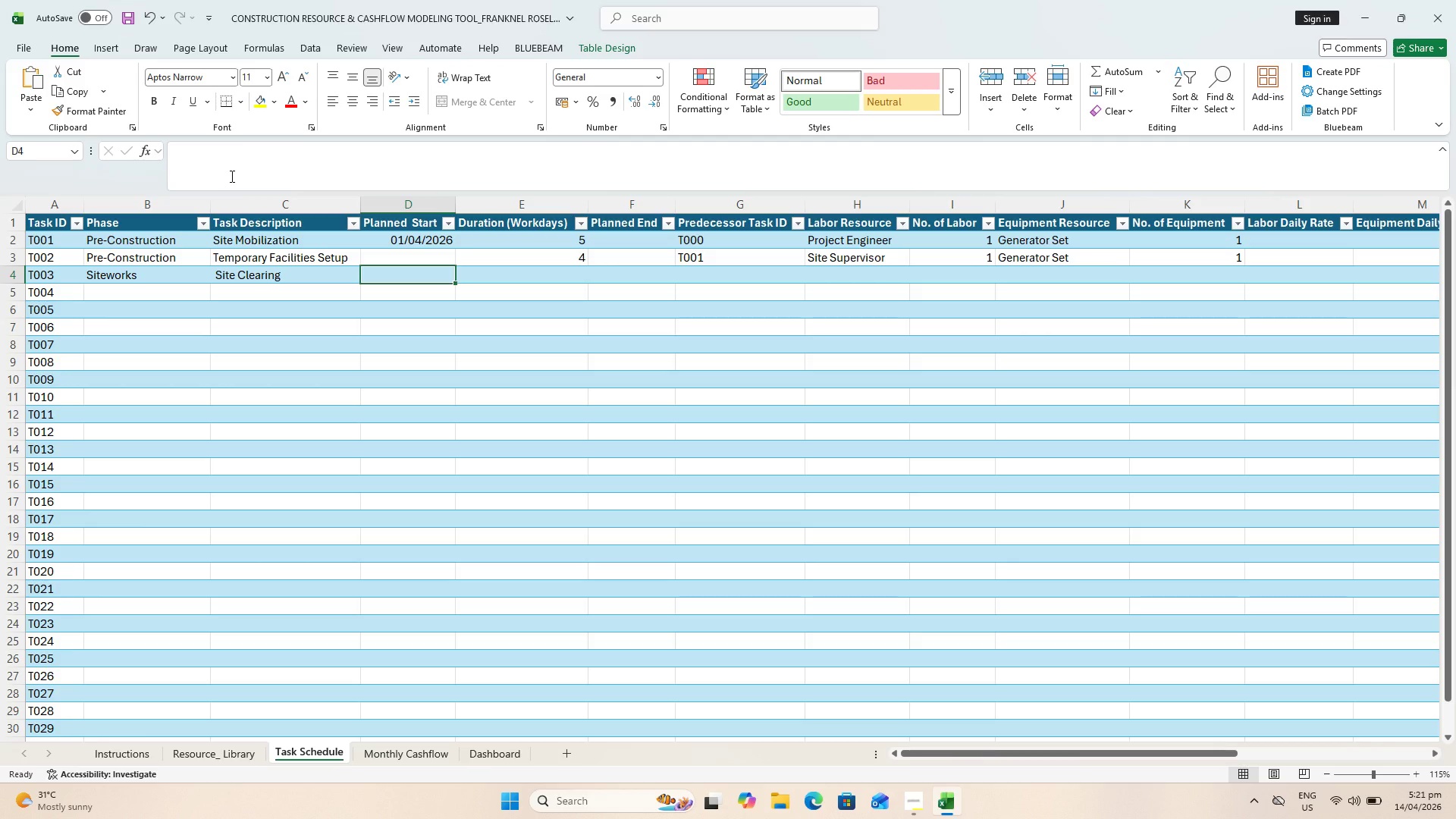 
key(8)
 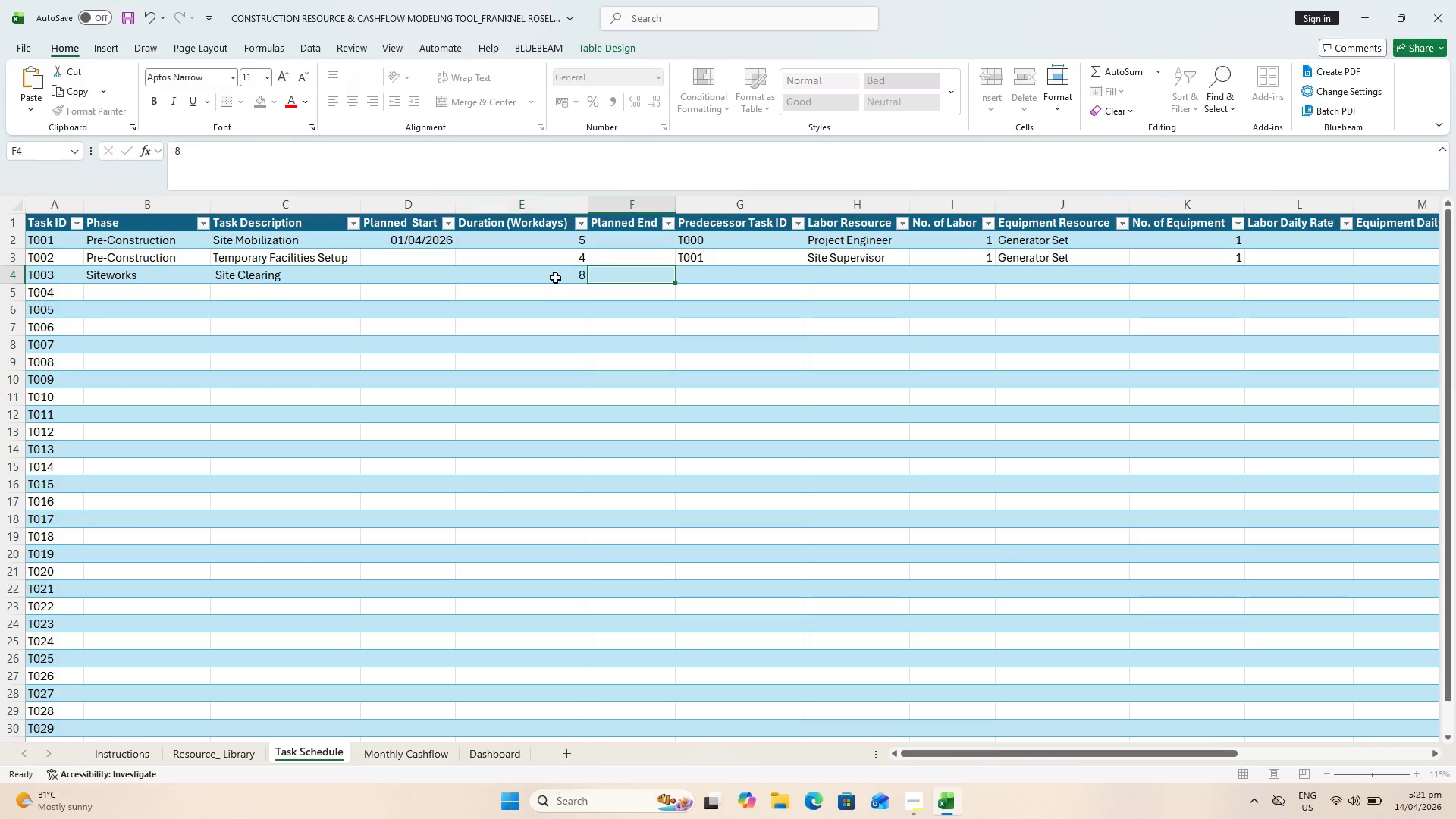 
key(ArrowRight)
 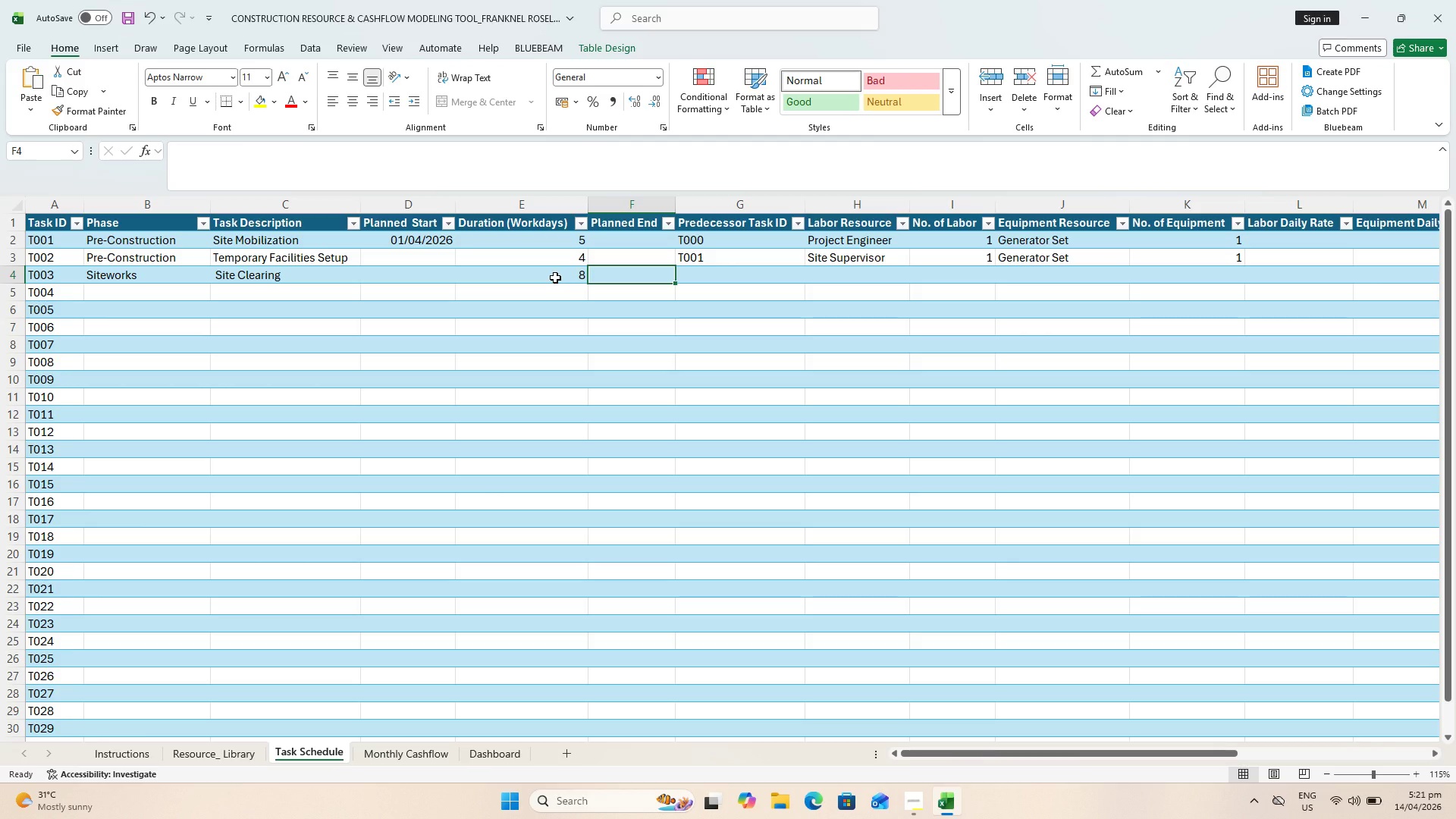 
key(ArrowRight)
 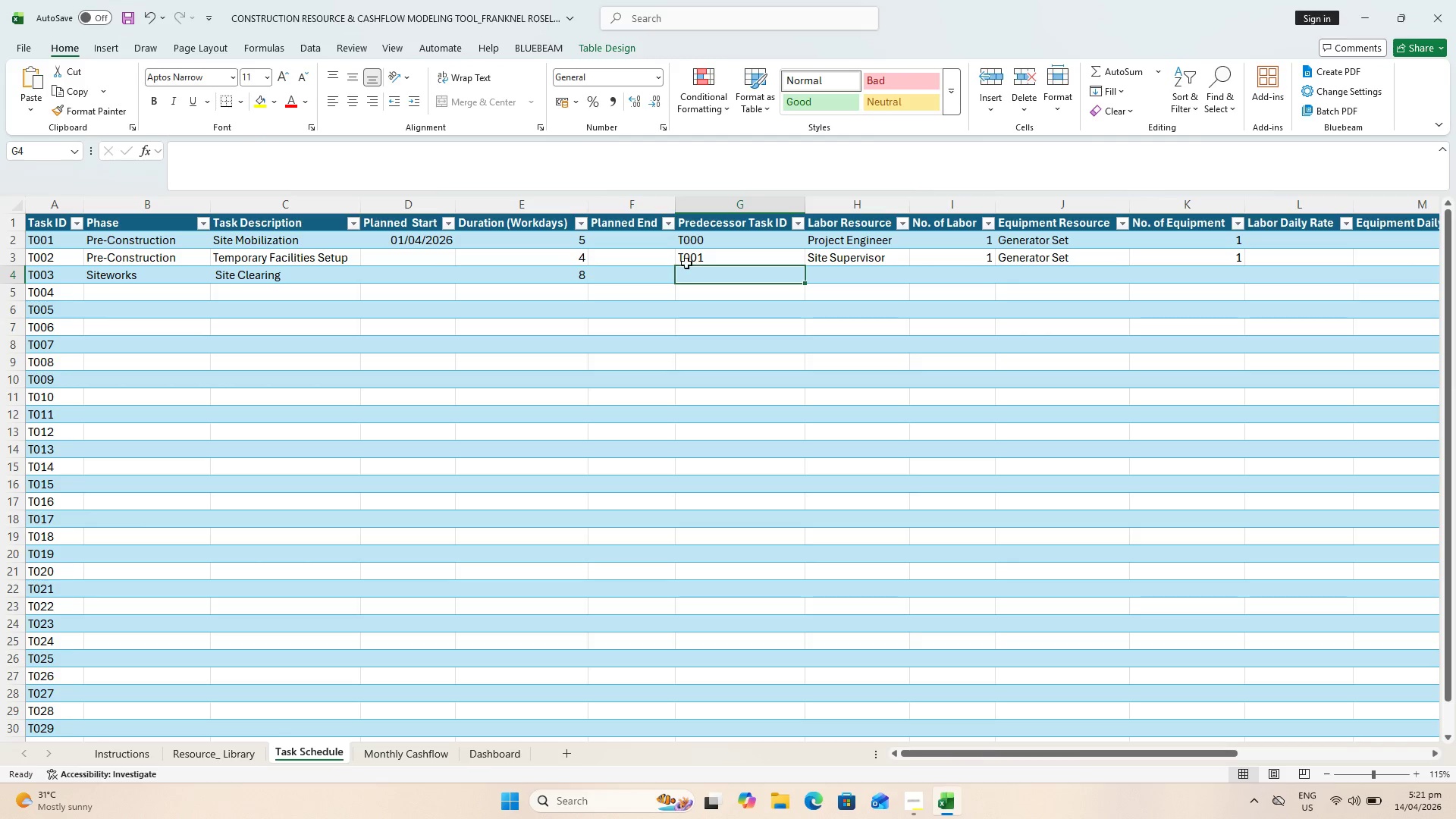 
wait(5.75)
 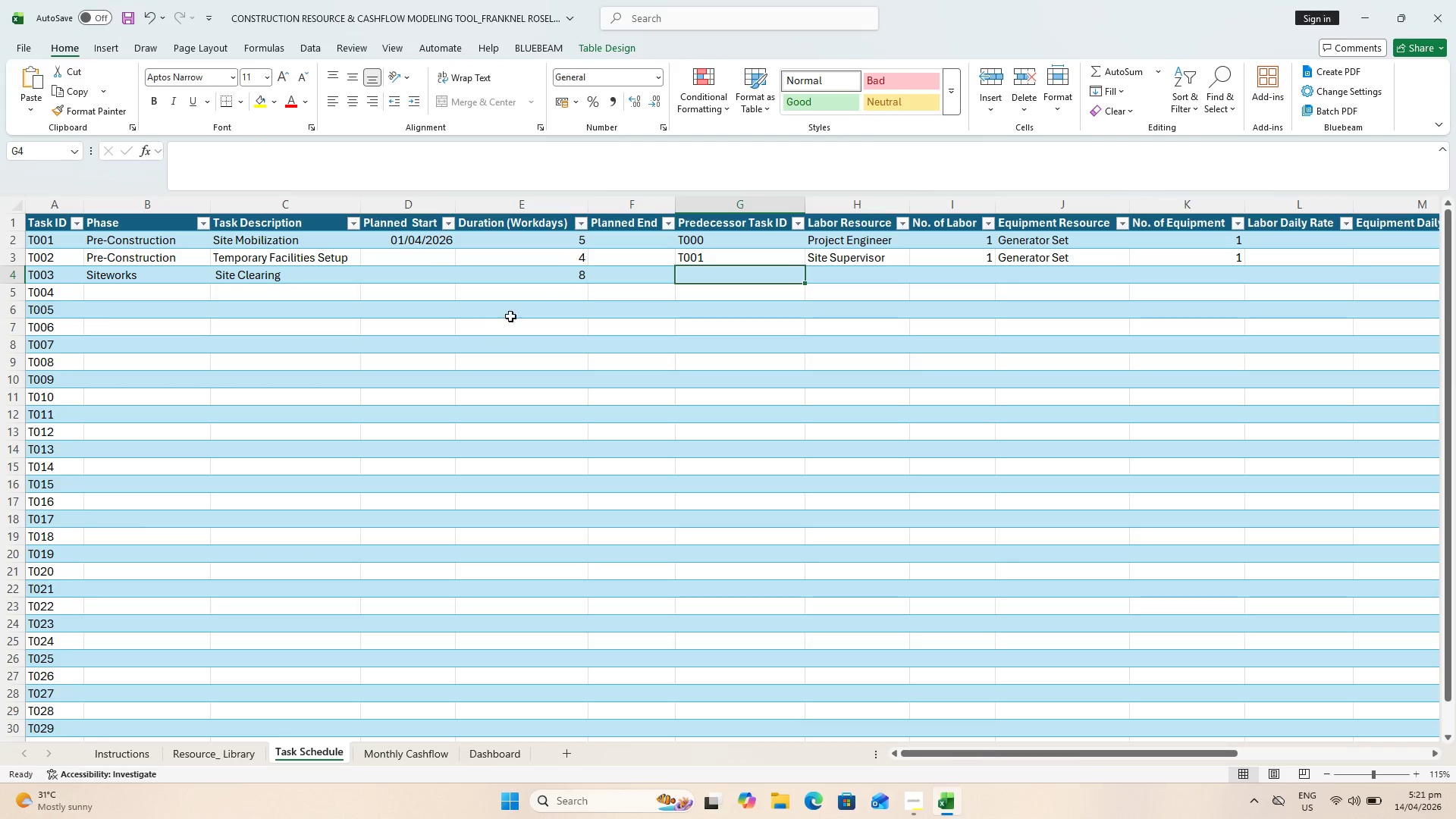 
left_click([754, 251])
 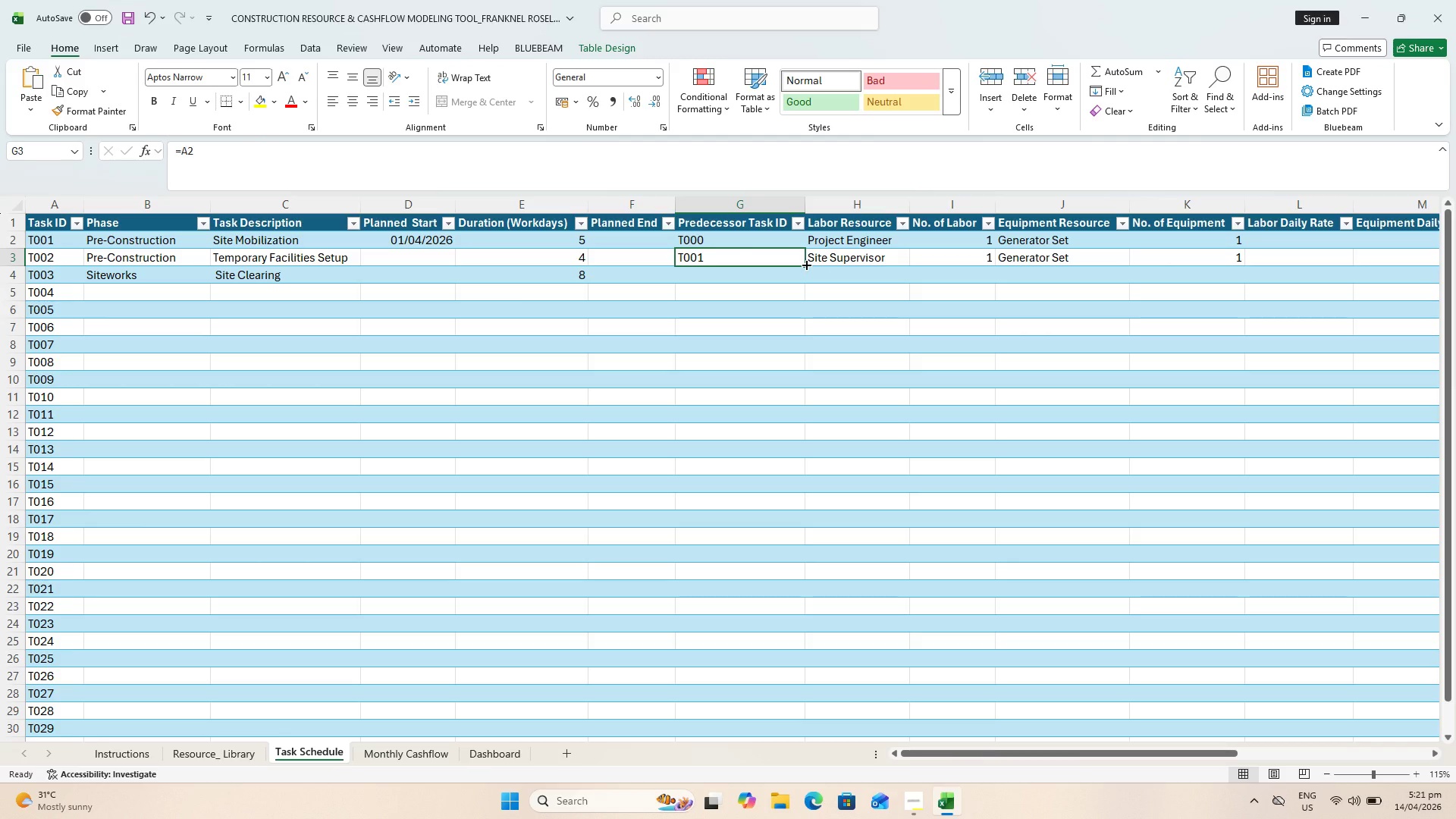 
left_click_drag(start_coordinate=[805, 264], to_coordinate=[802, 281])
 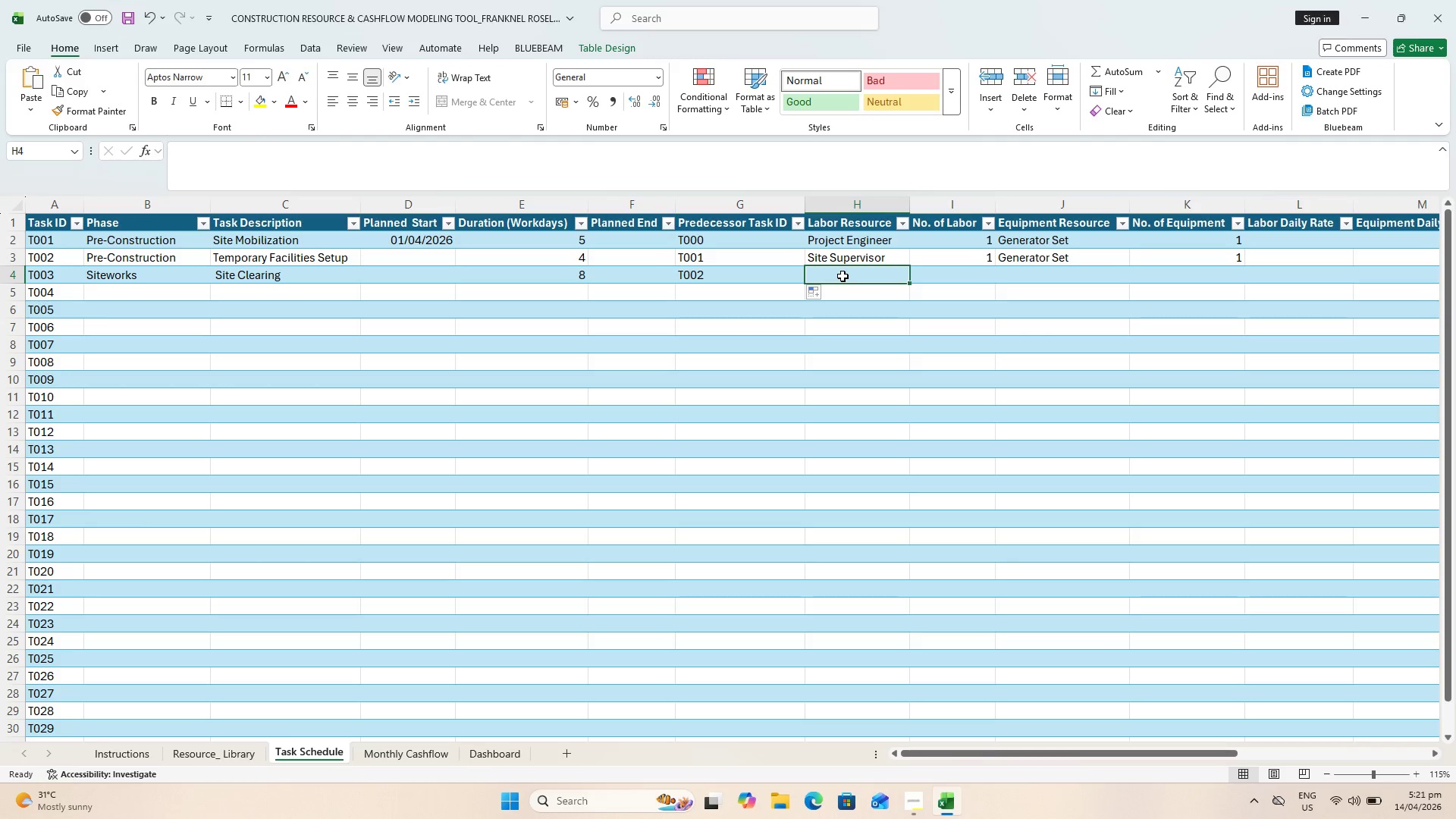 
key(Control+S)
 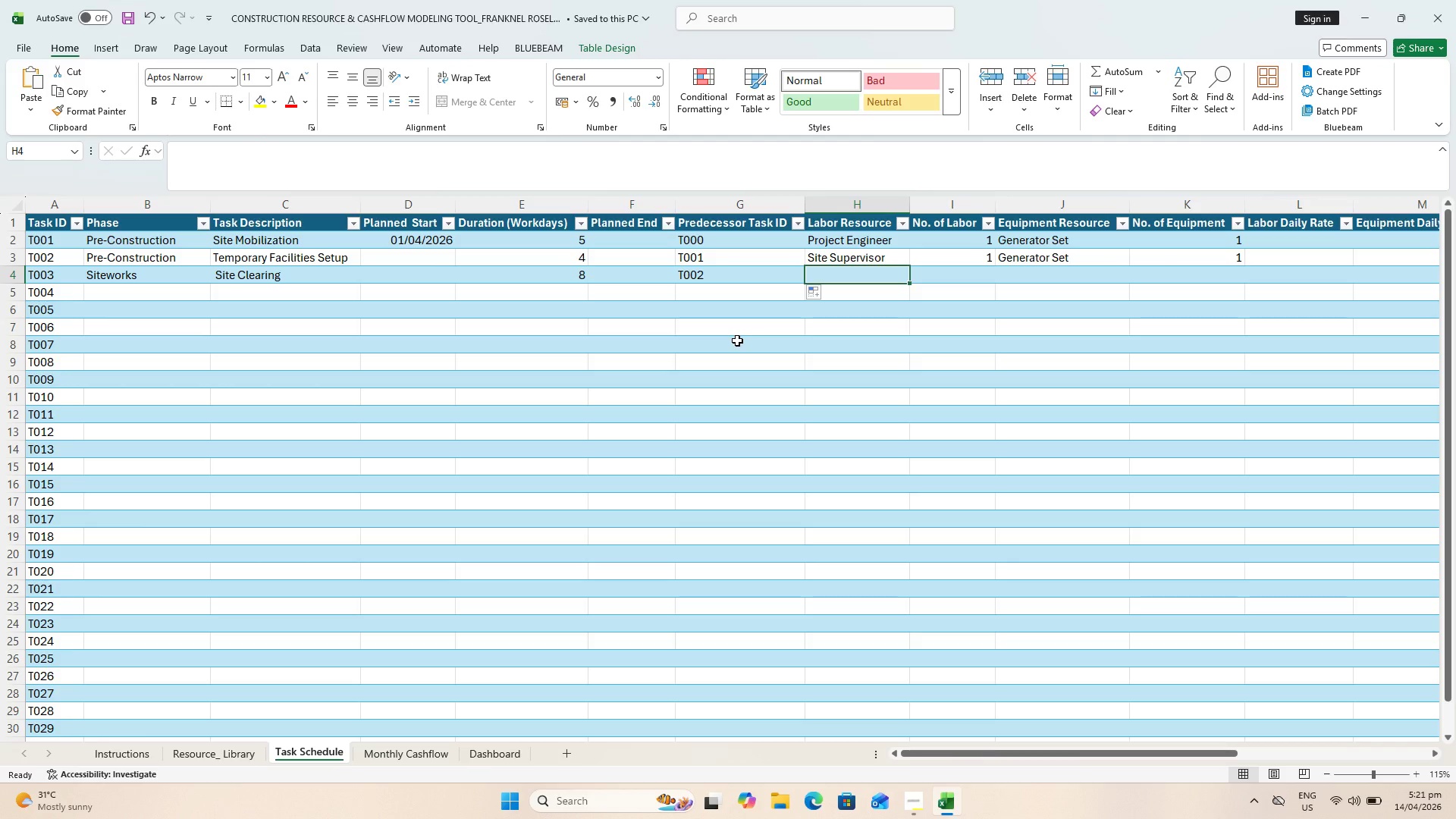 
wait(12.27)
 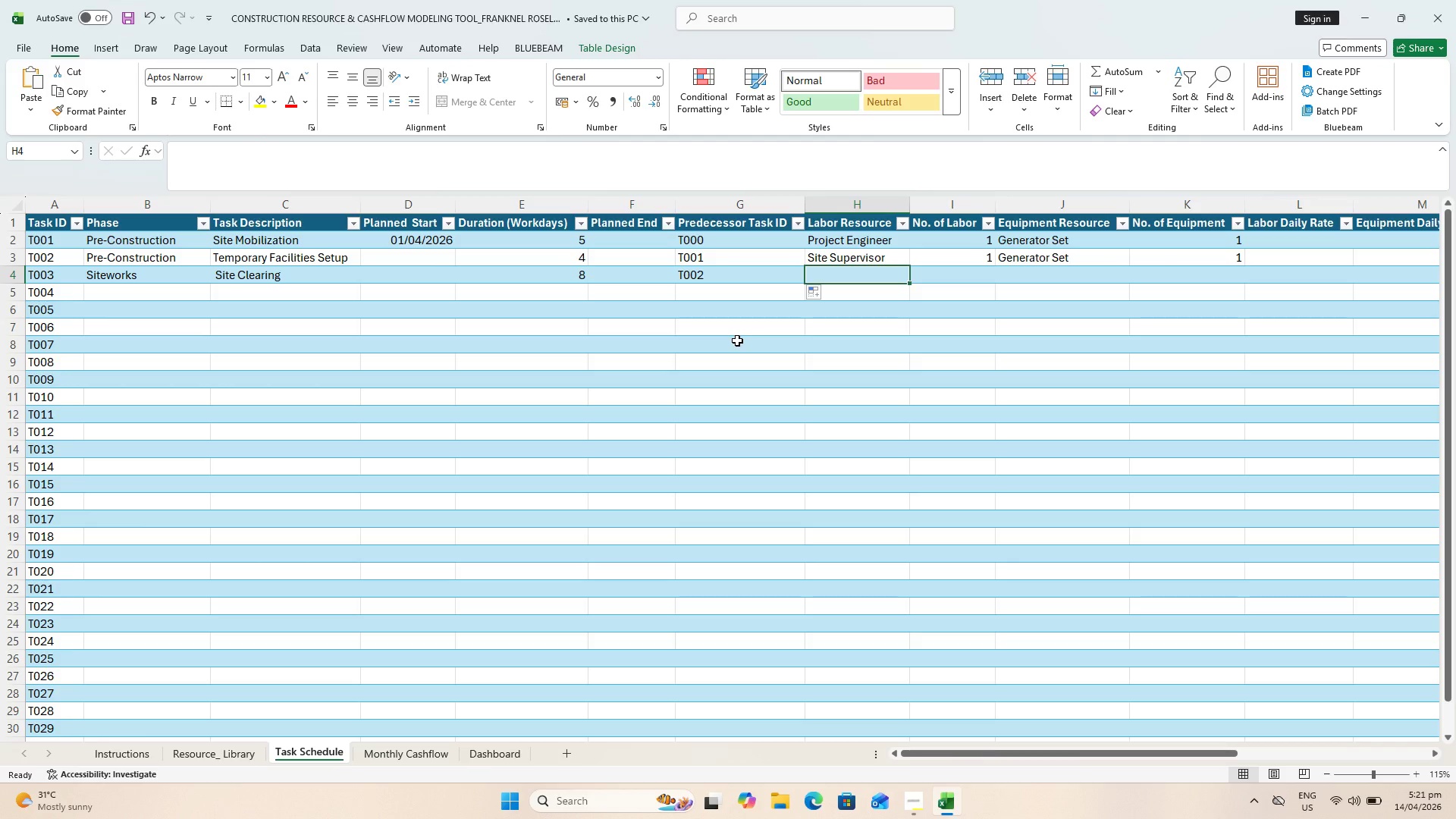 
type(General Laborer)
 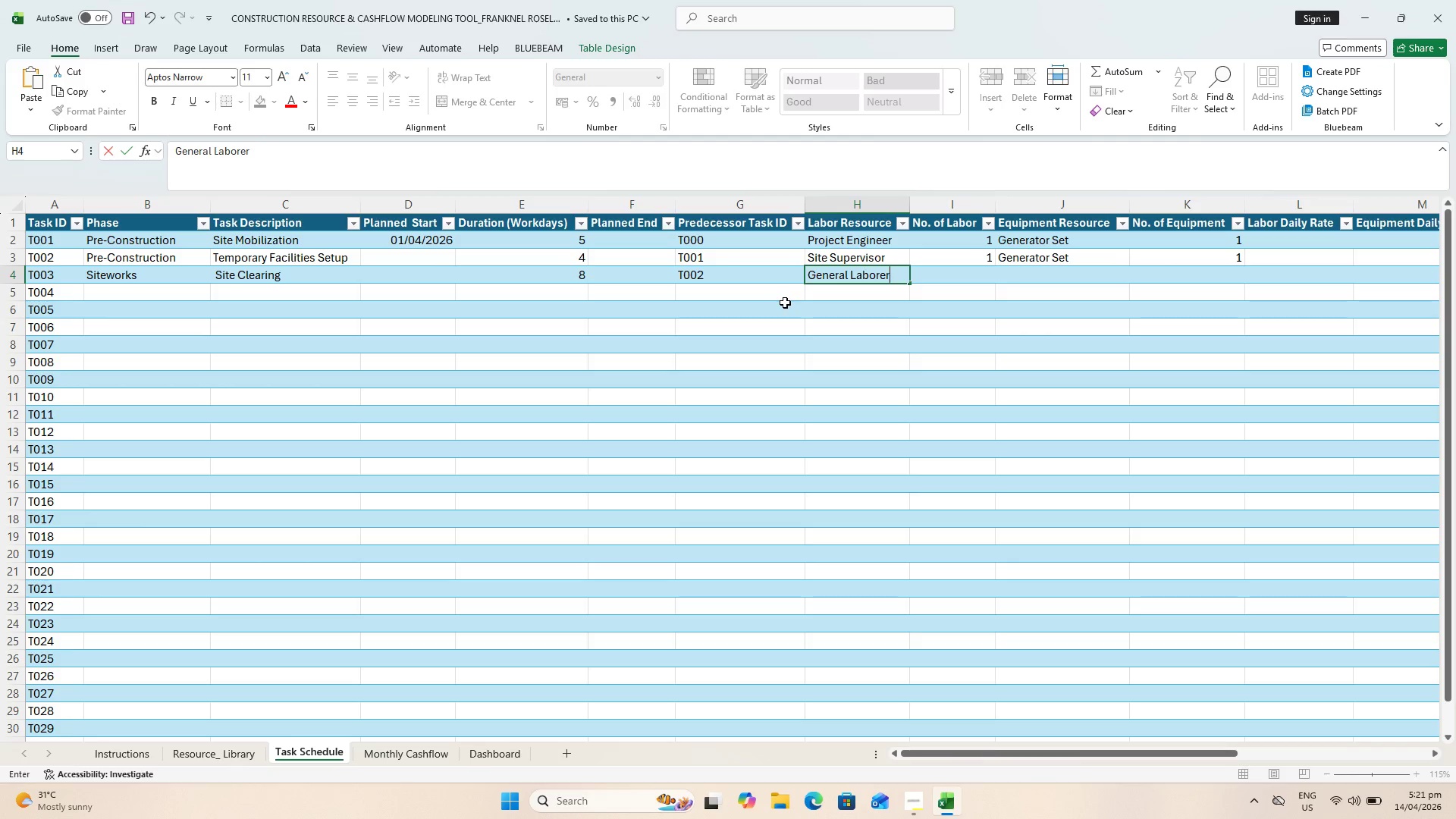 
key(ArrowRight)
 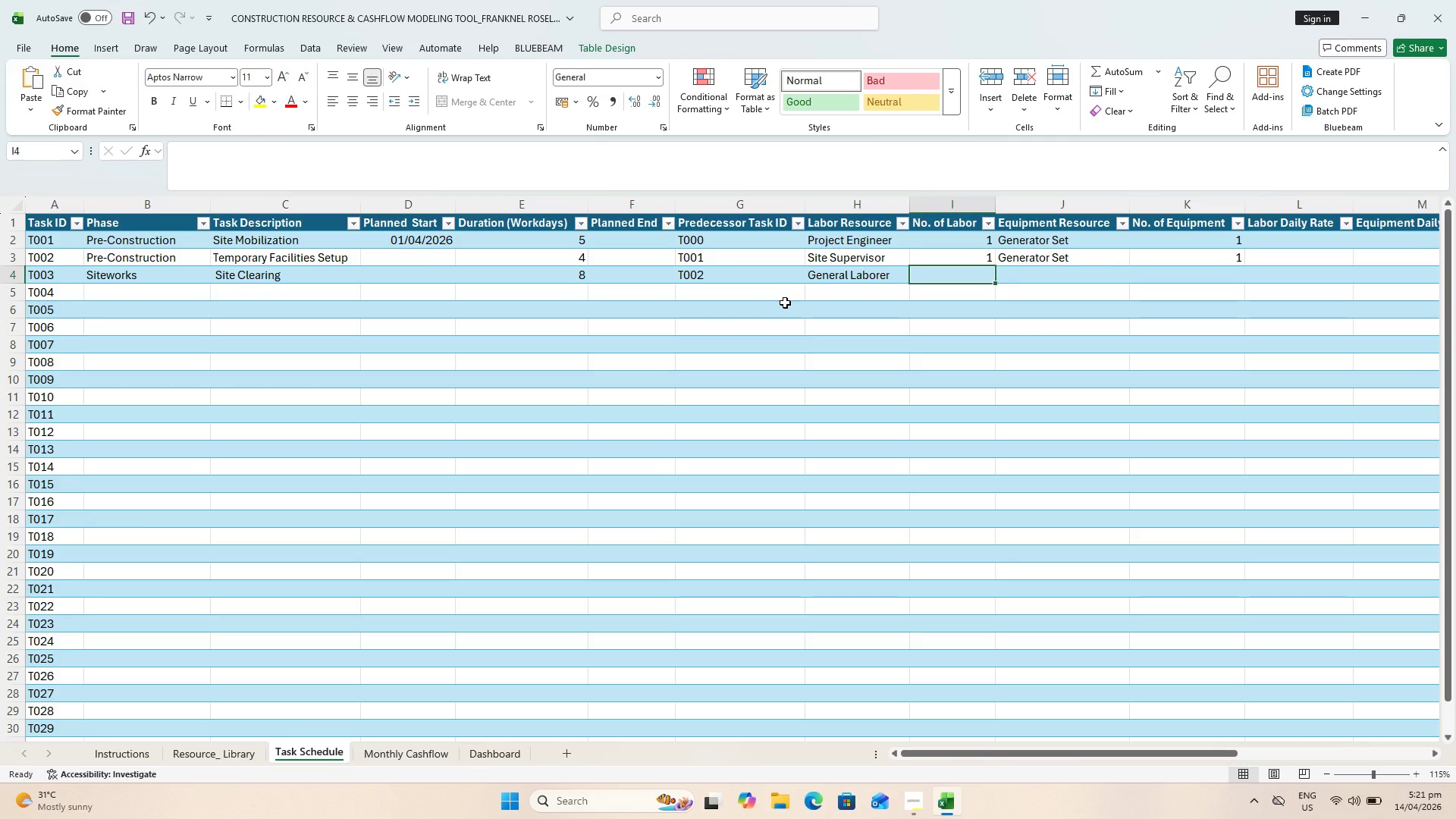 
key(6)
 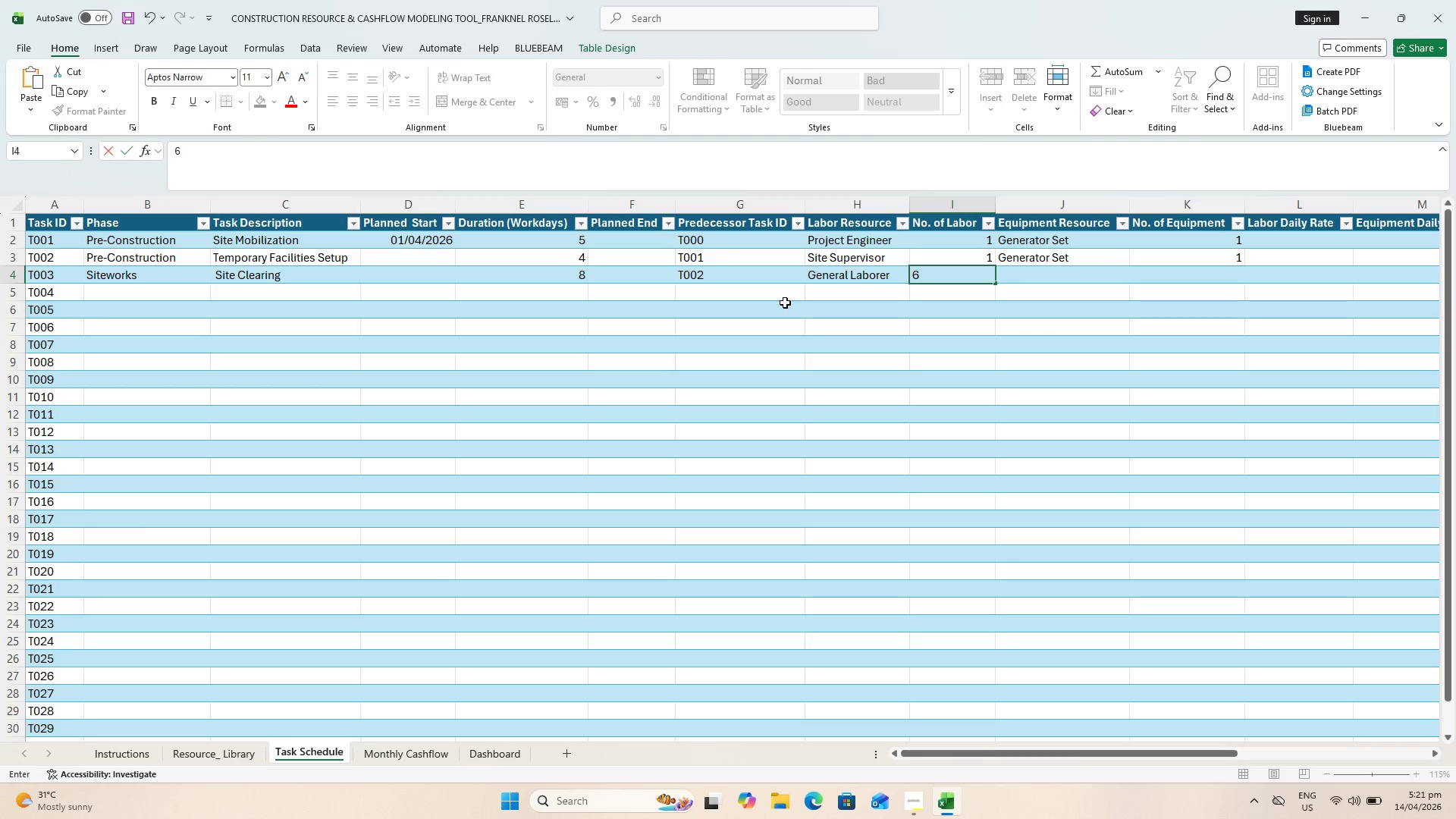 
key(ArrowRight)
 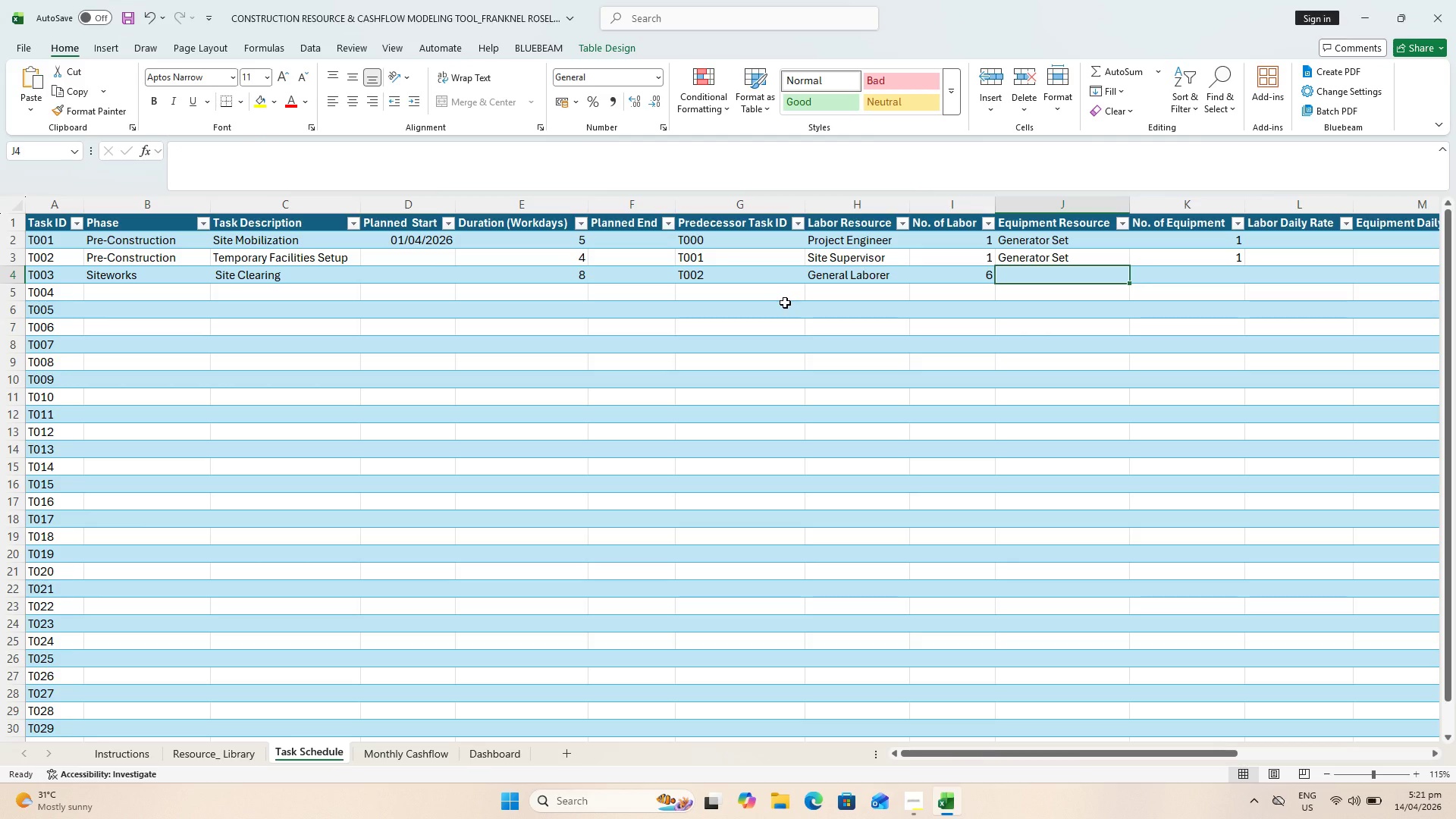 
type(Excavator)
 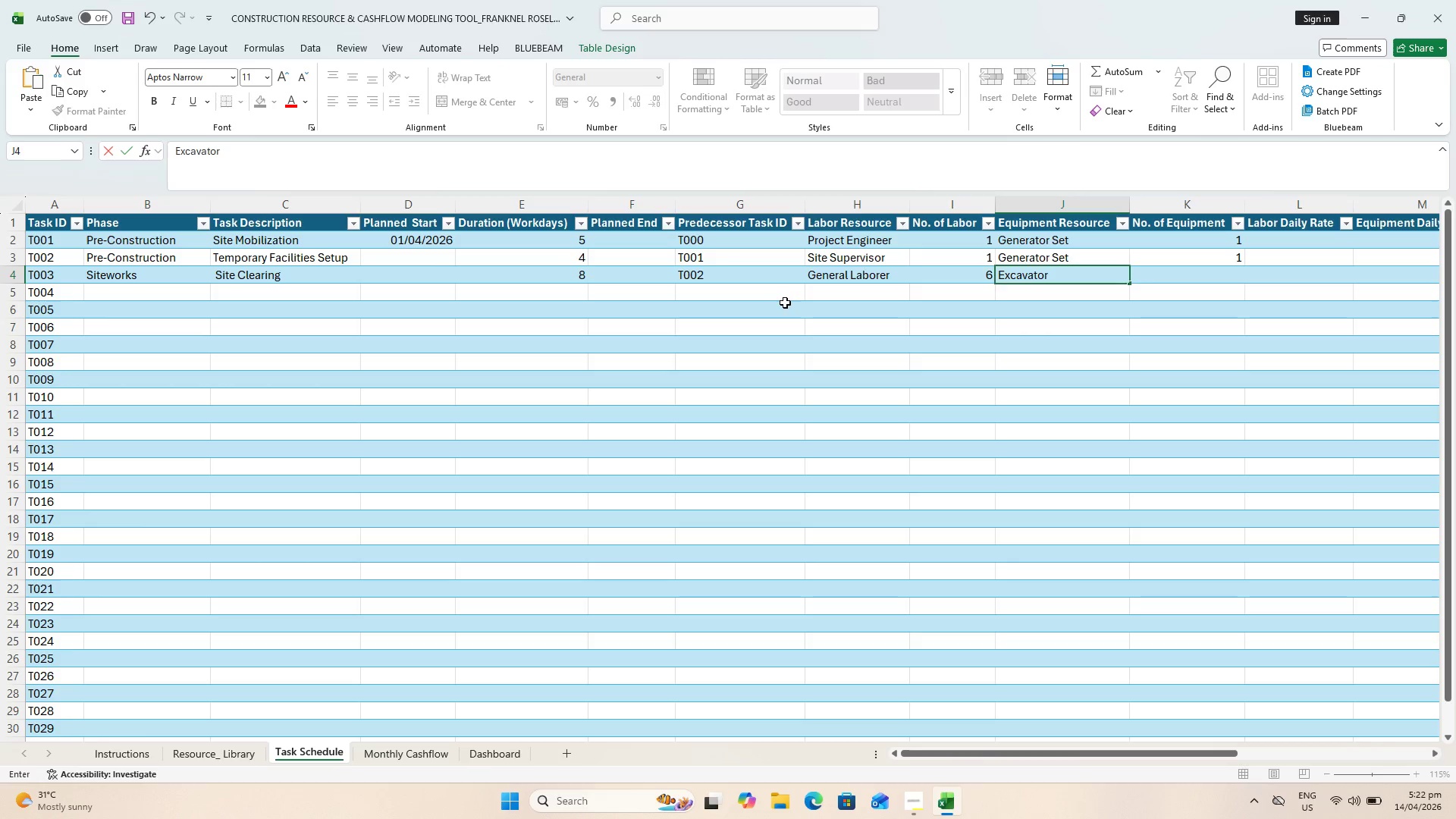 
key(ArrowRight)
 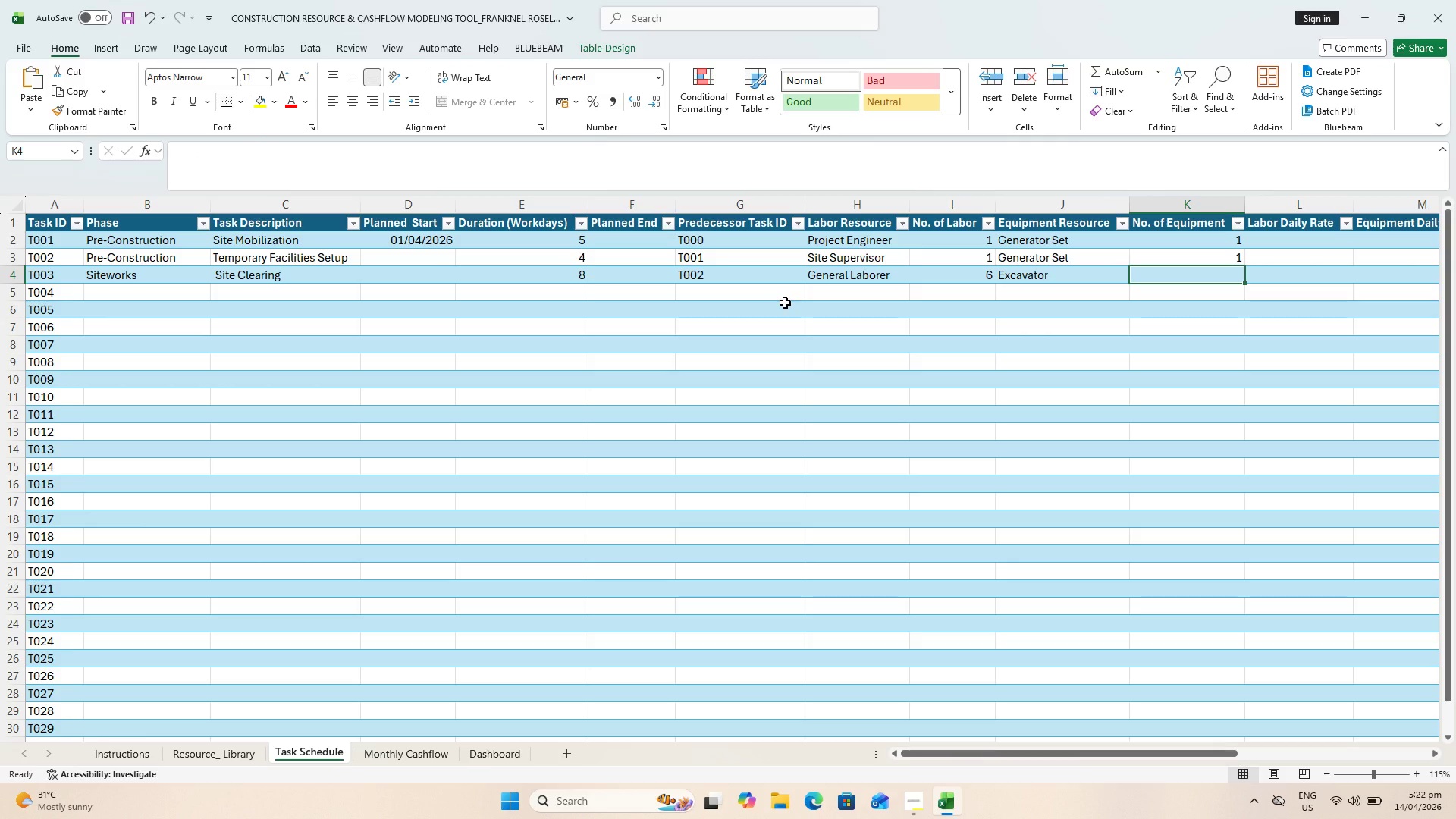 
wait(8.28)
 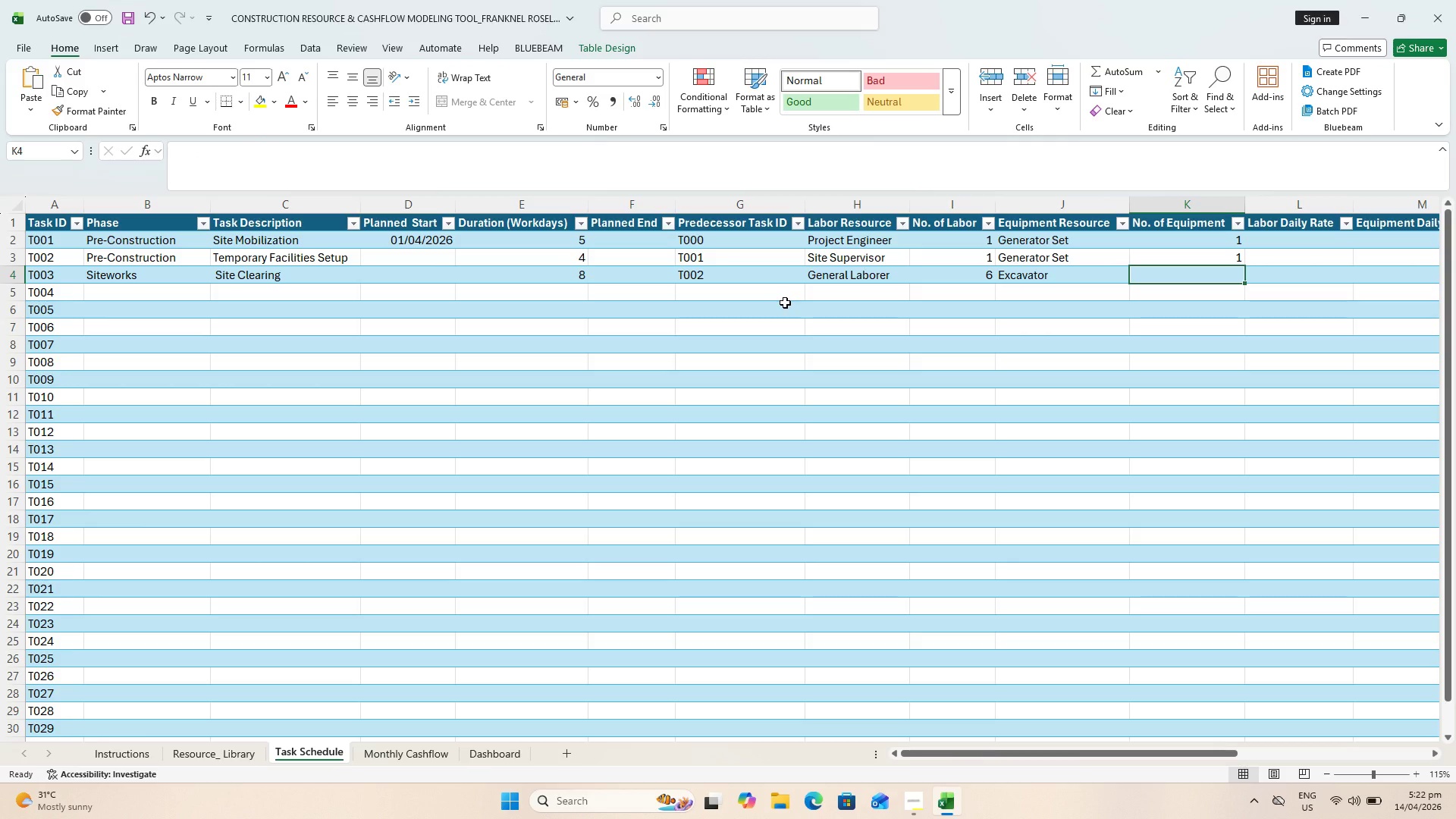 
key(1)
 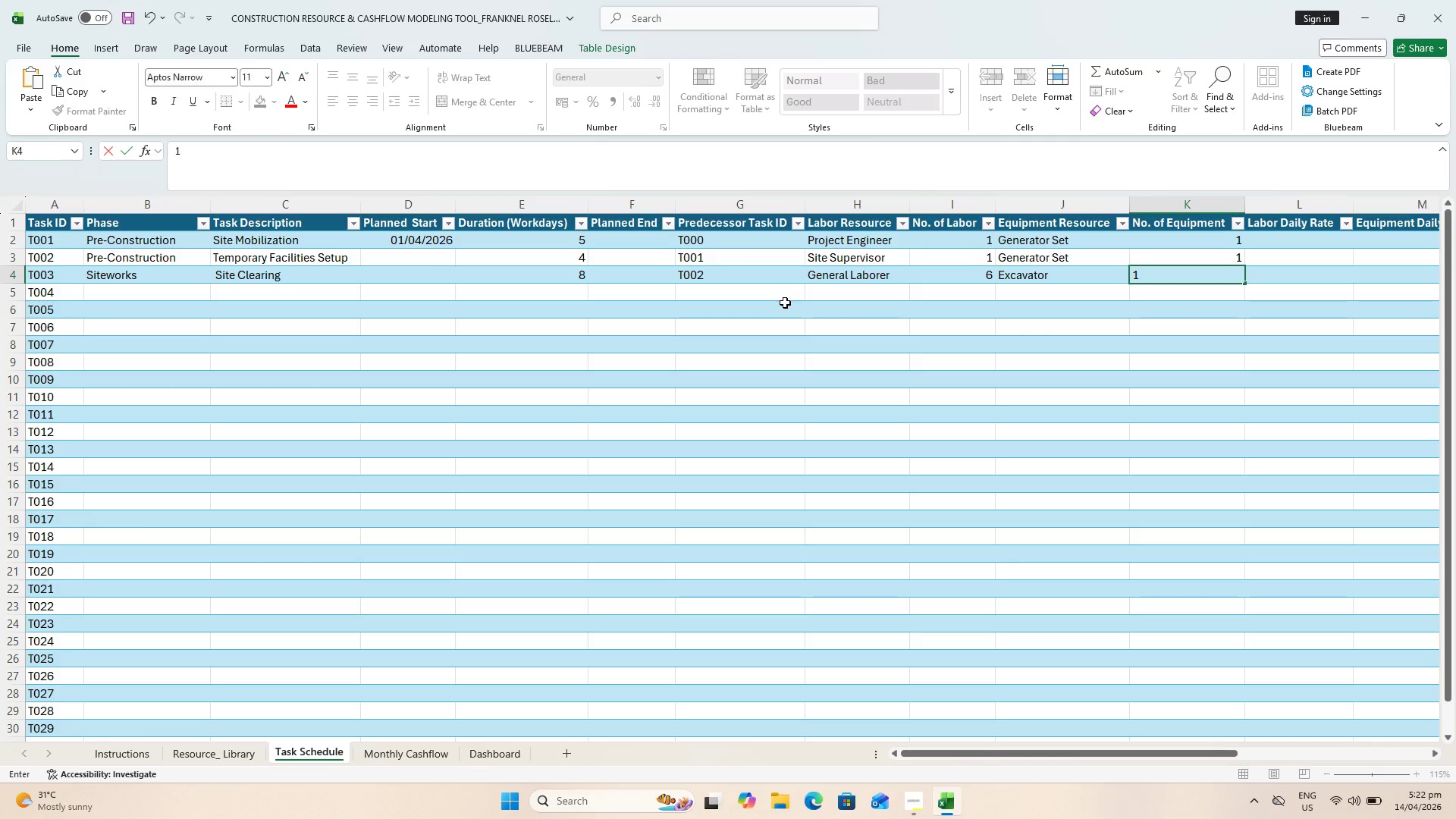 
key(Enter)
 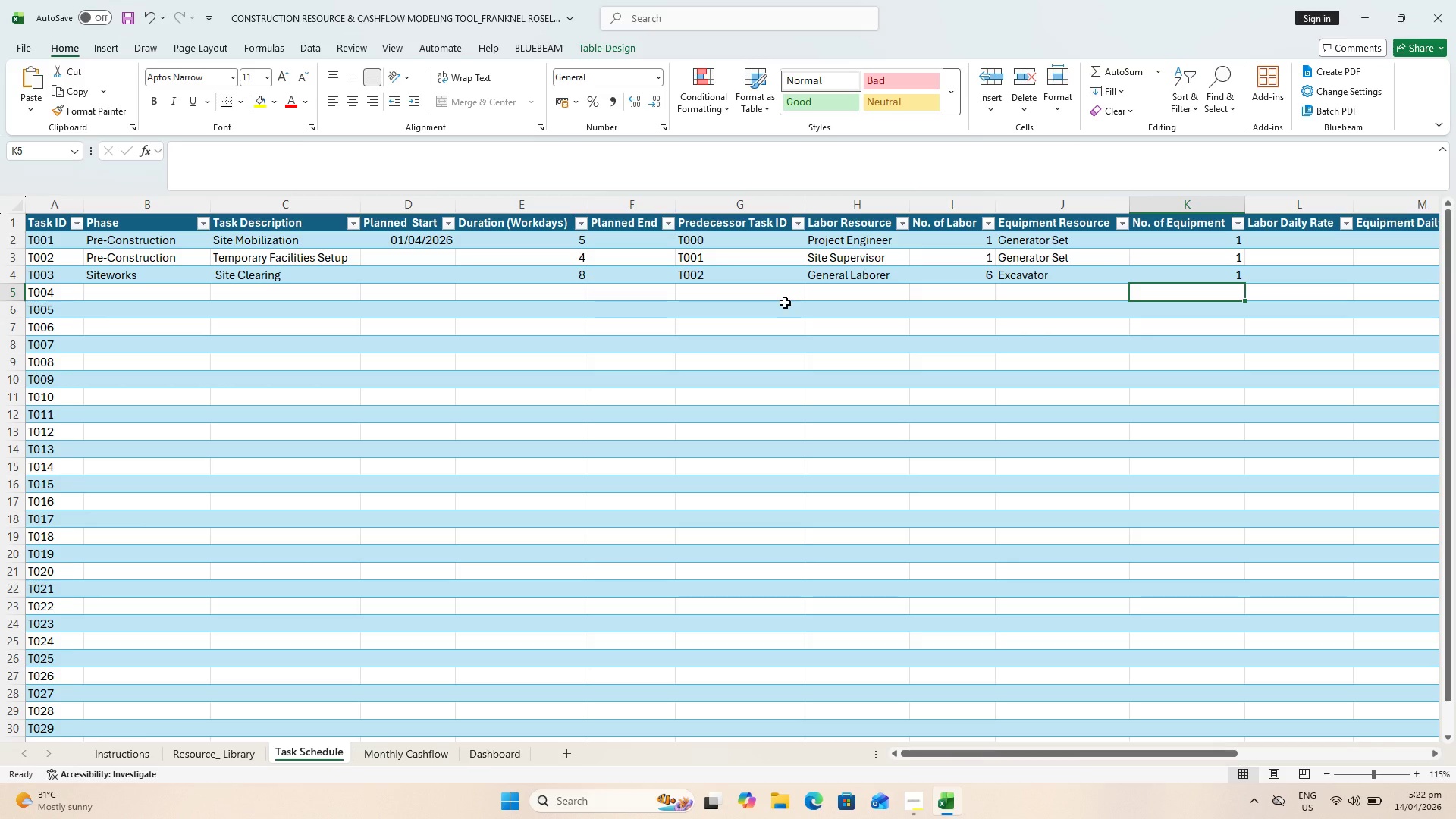 
key(Control+S)
 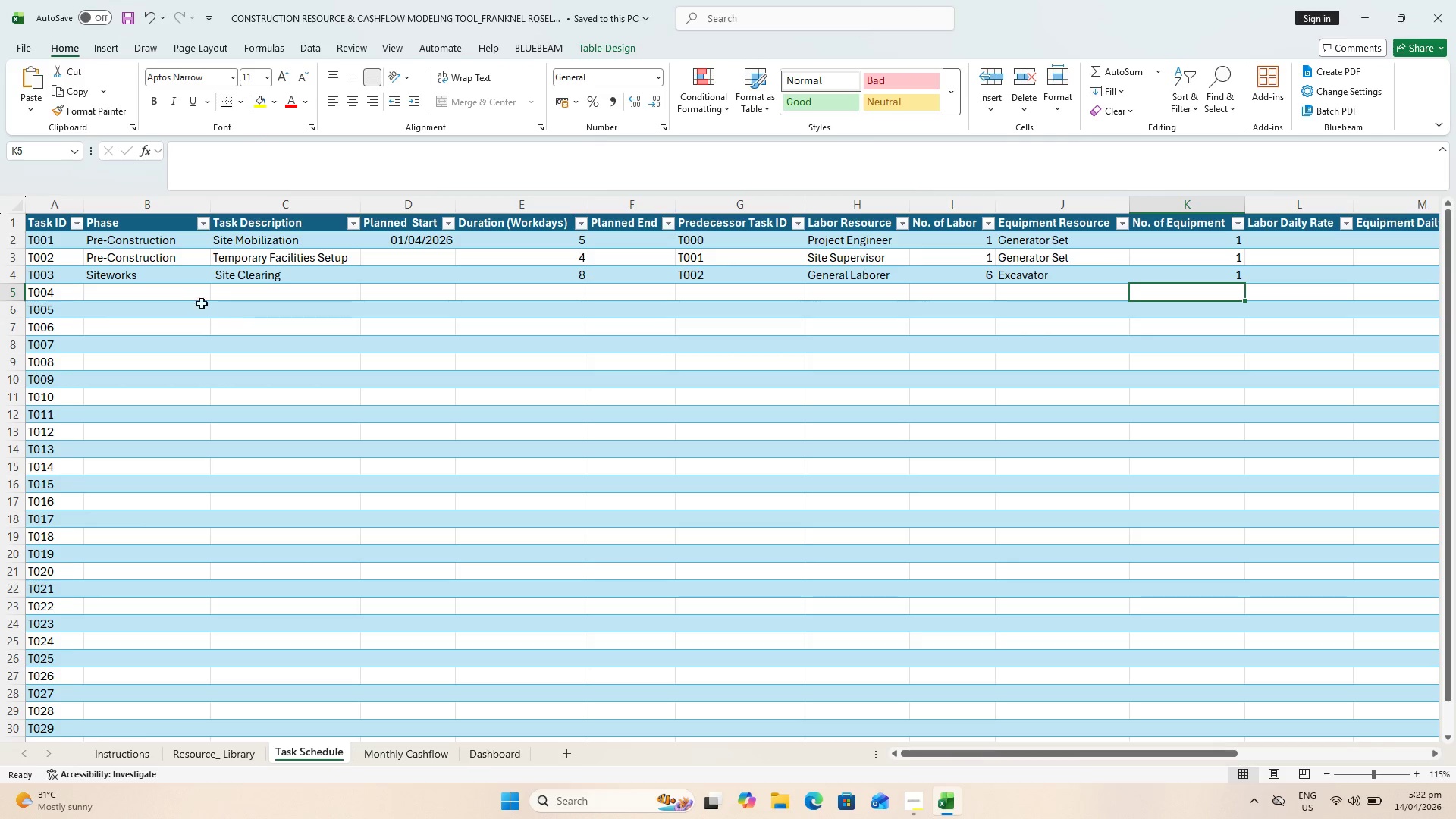 
left_click([125, 291])
 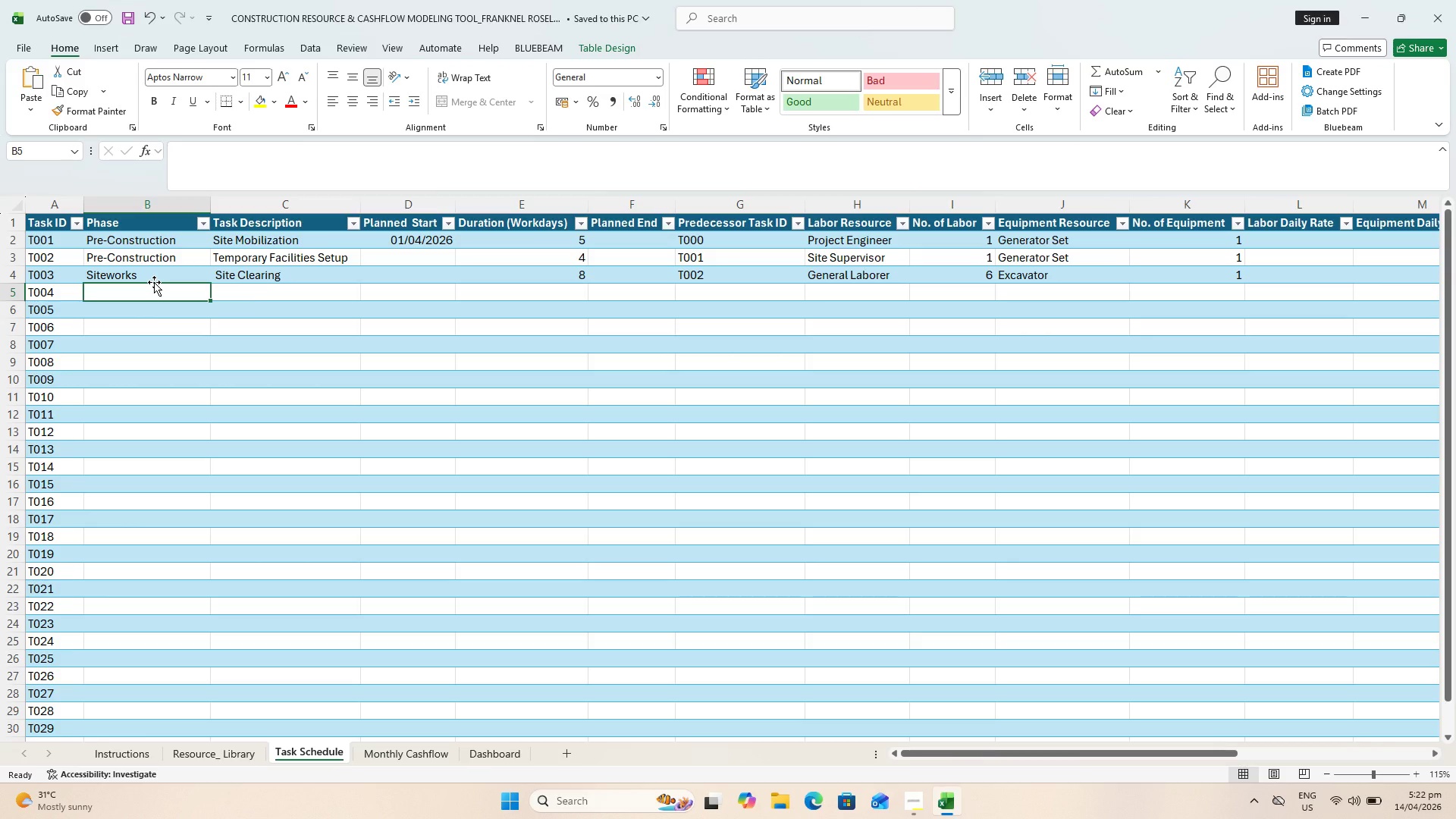 
type(Site)
 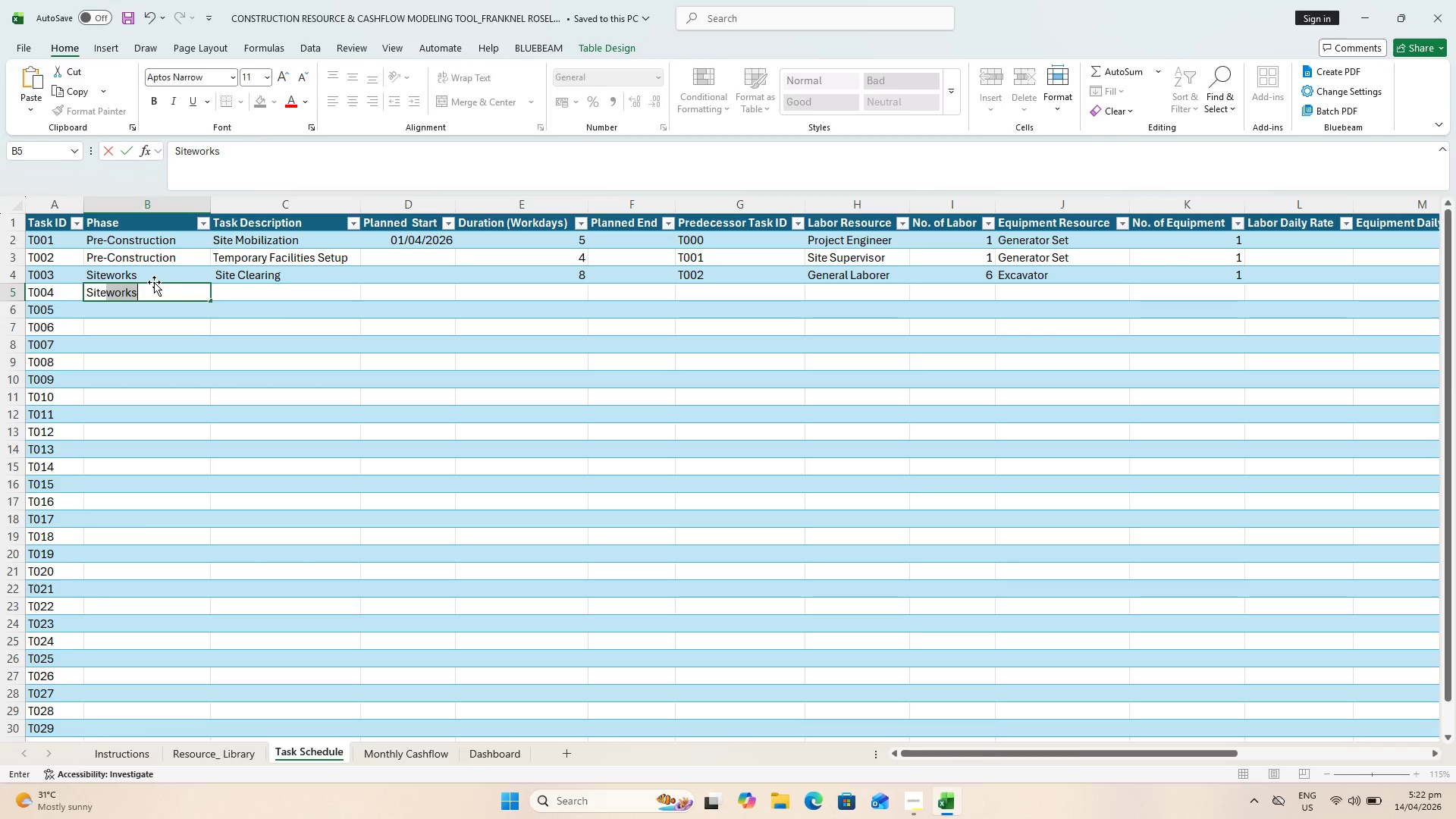 
key(ArrowRight)
 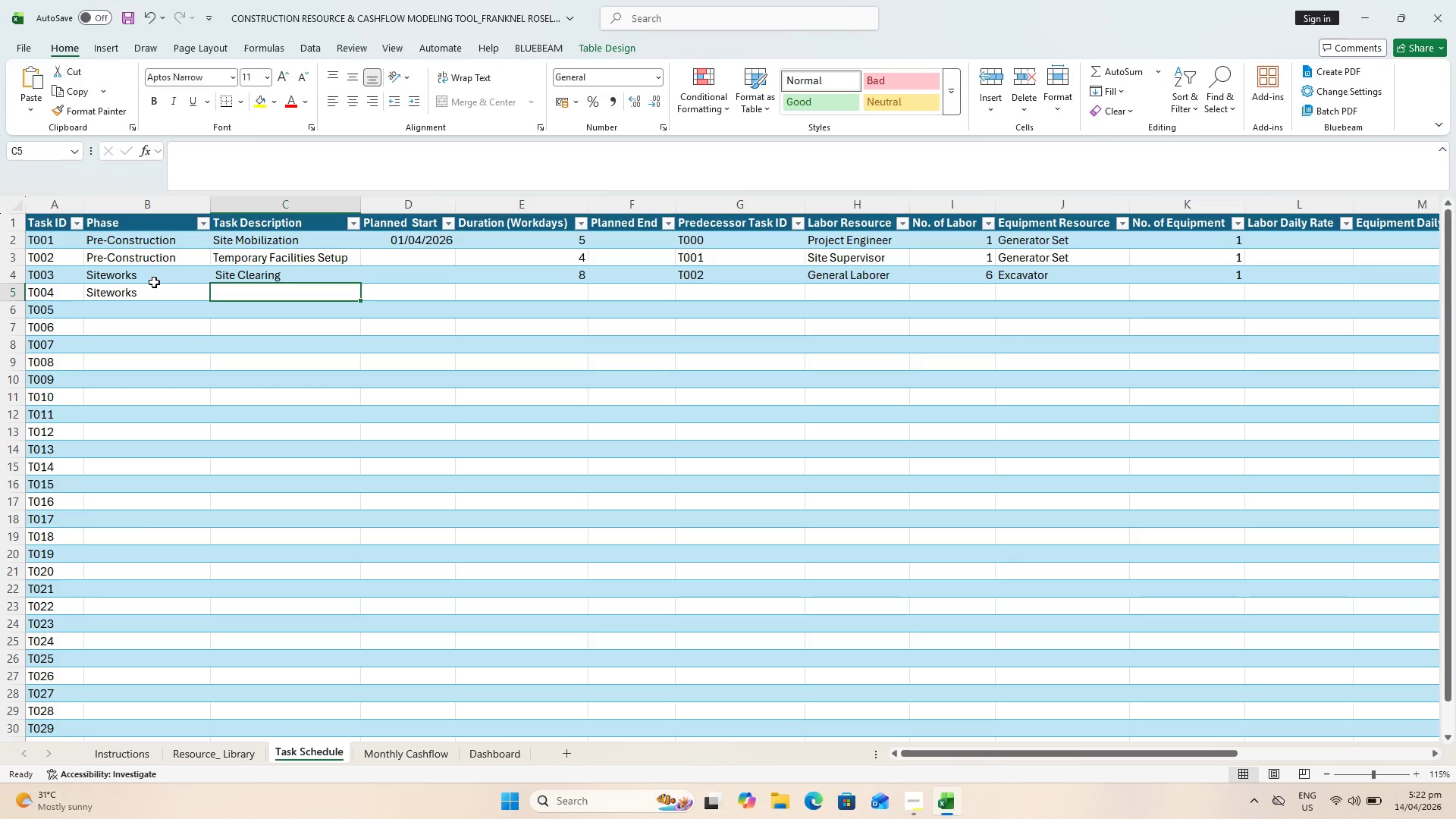 
type(Excava)
key(Backspace)
type(ation Works)
 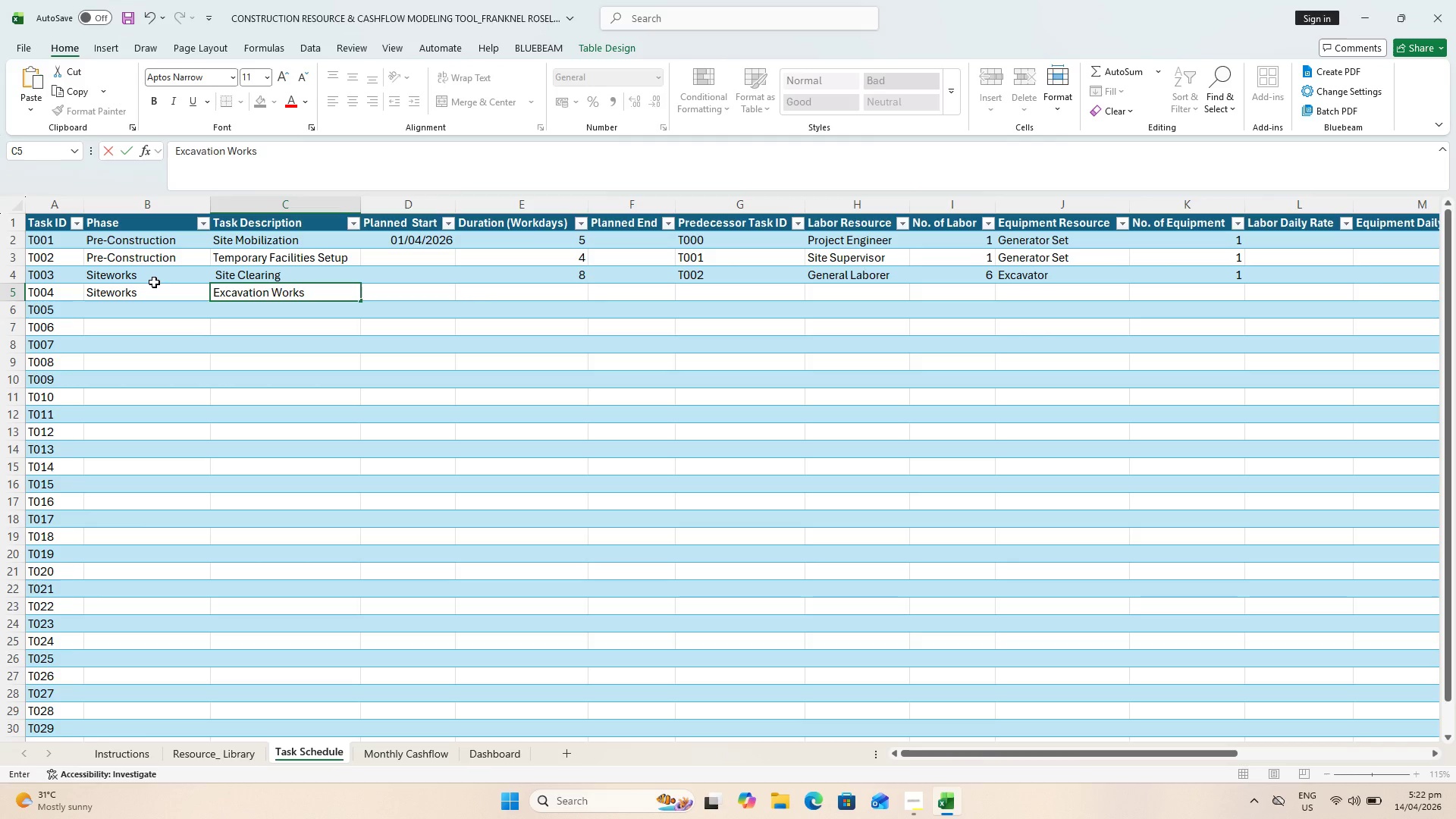 
key(ArrowRight)
 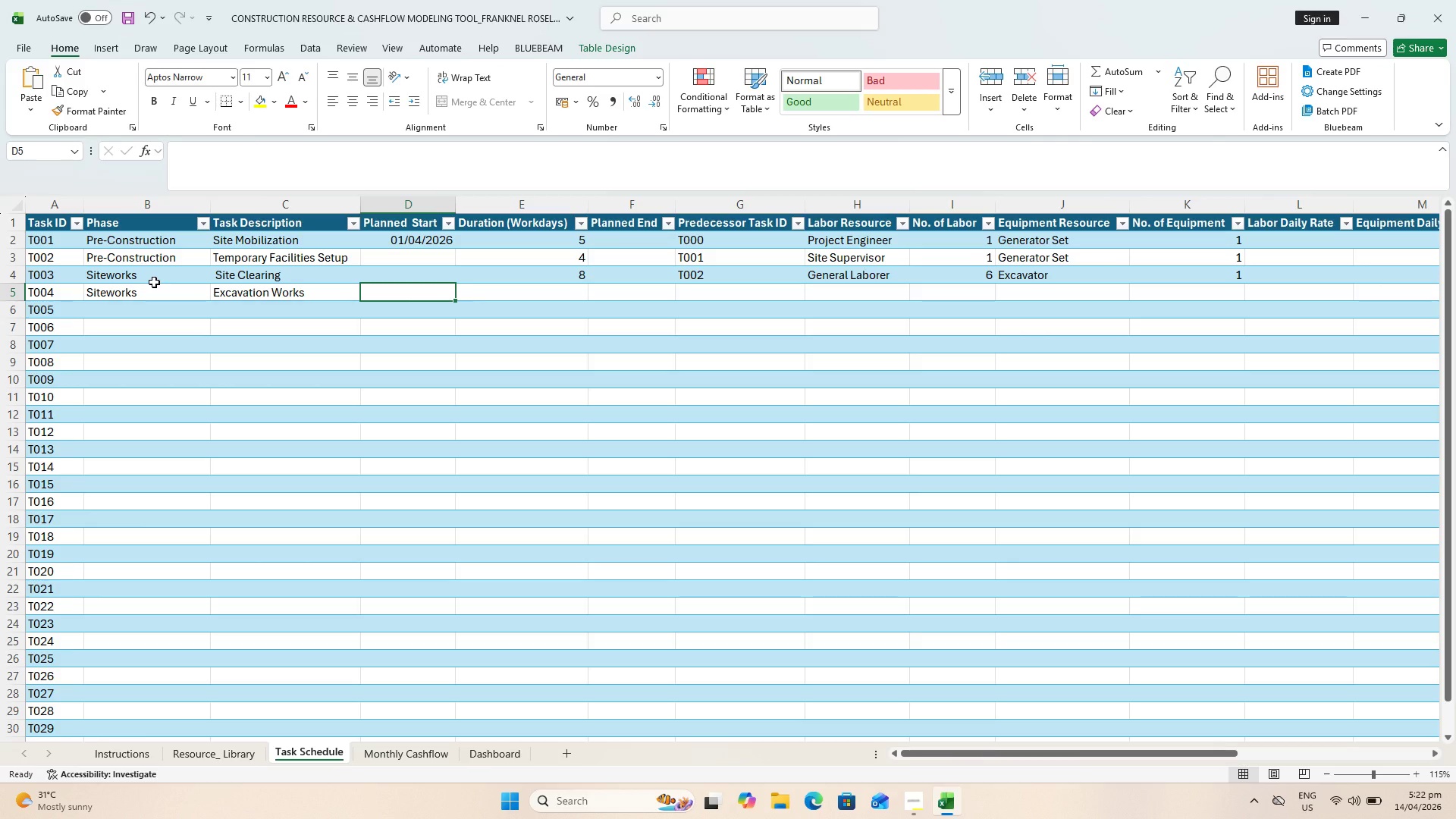 
key(ArrowRight)
 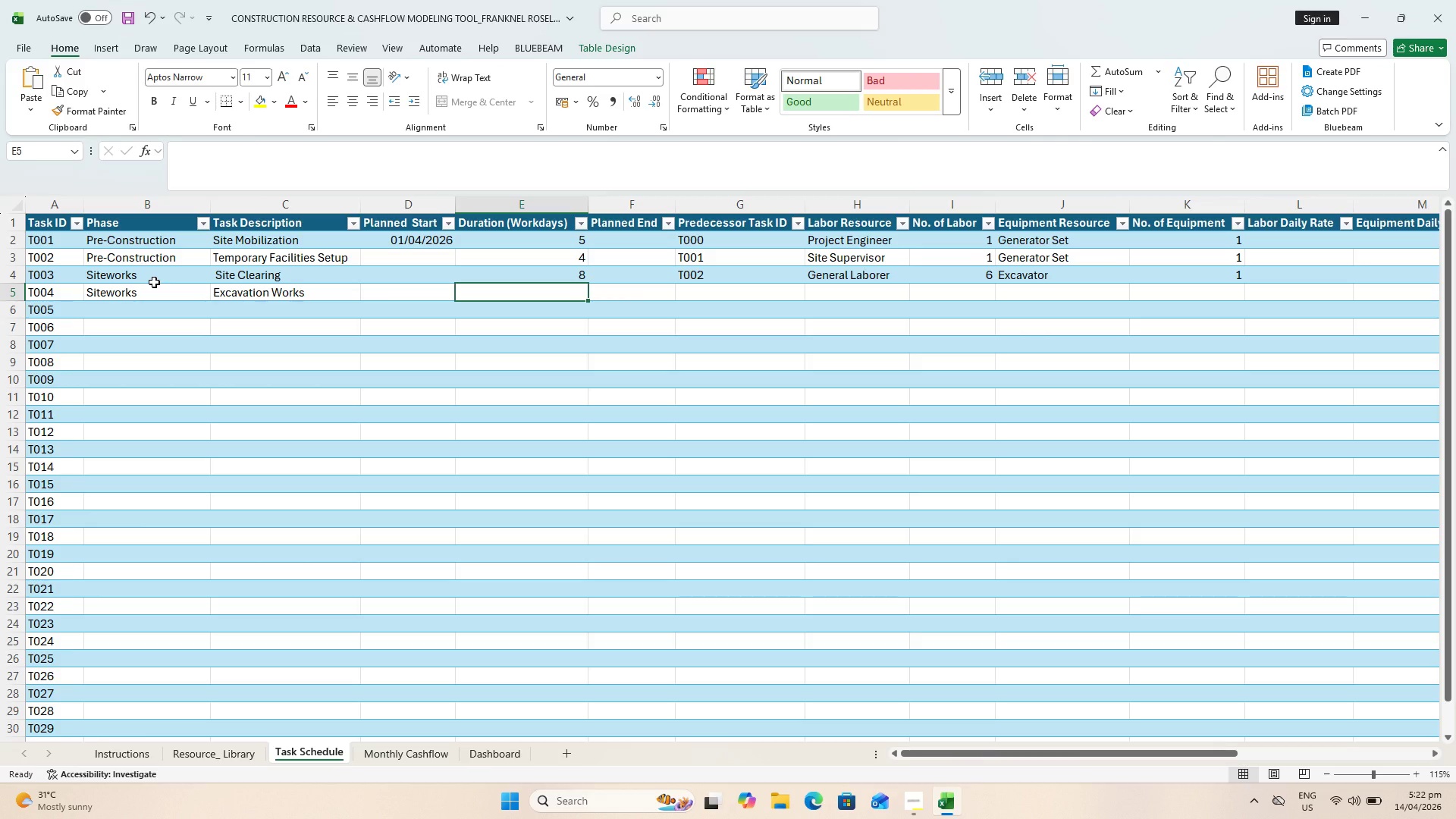 
key(Control+S)
 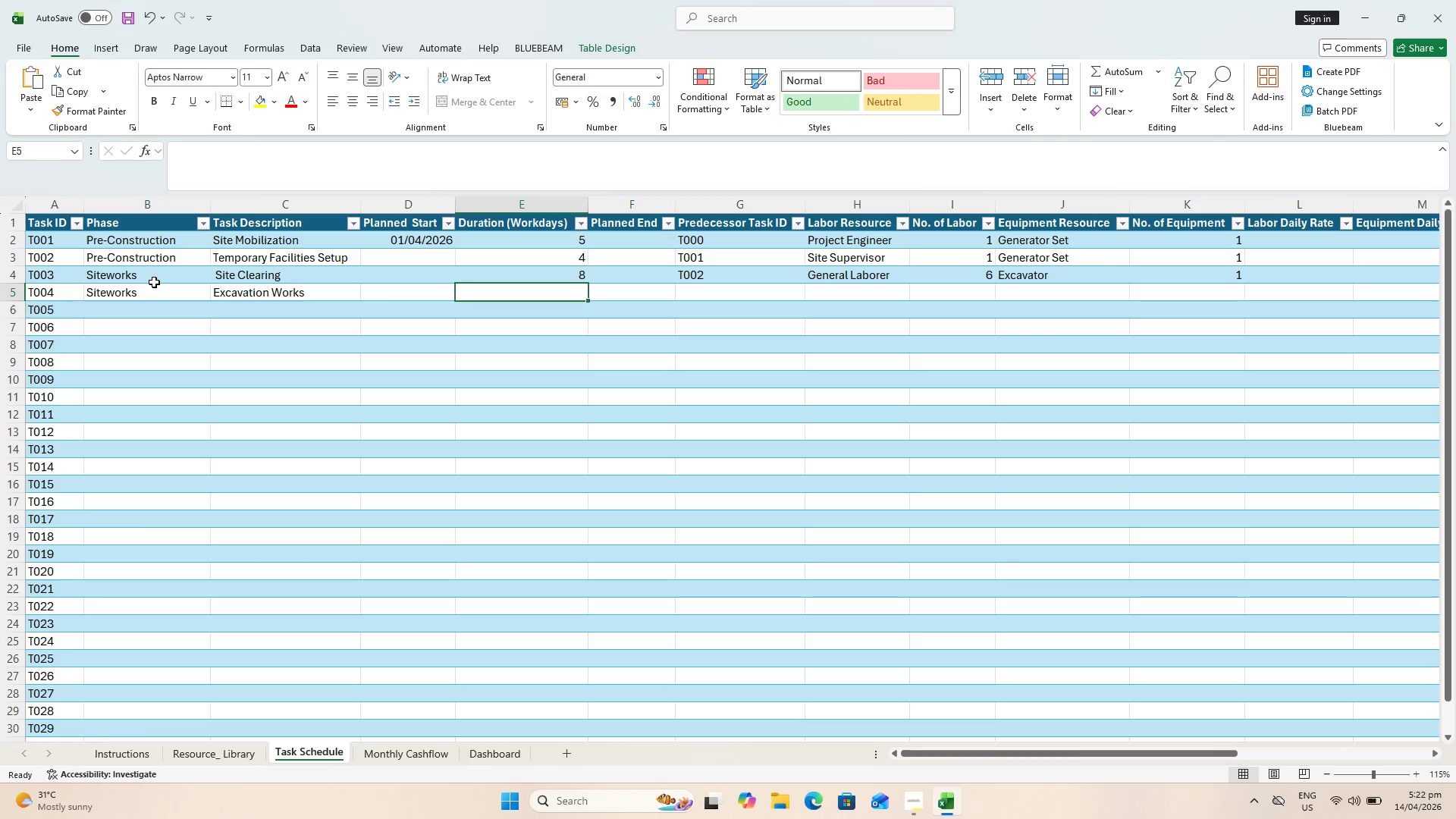 
key(ArrowRight)
 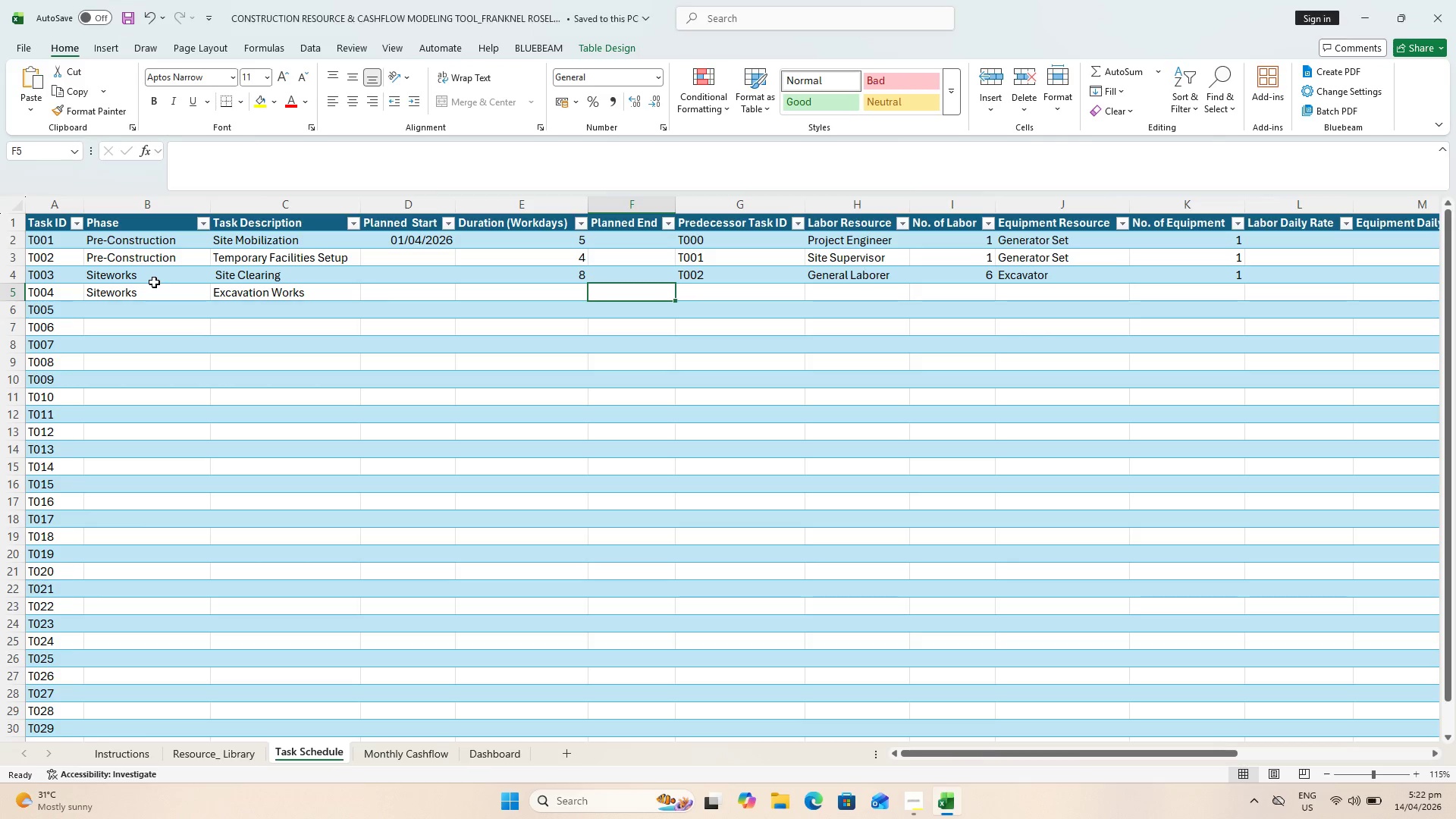 
key(ArrowLeft)
 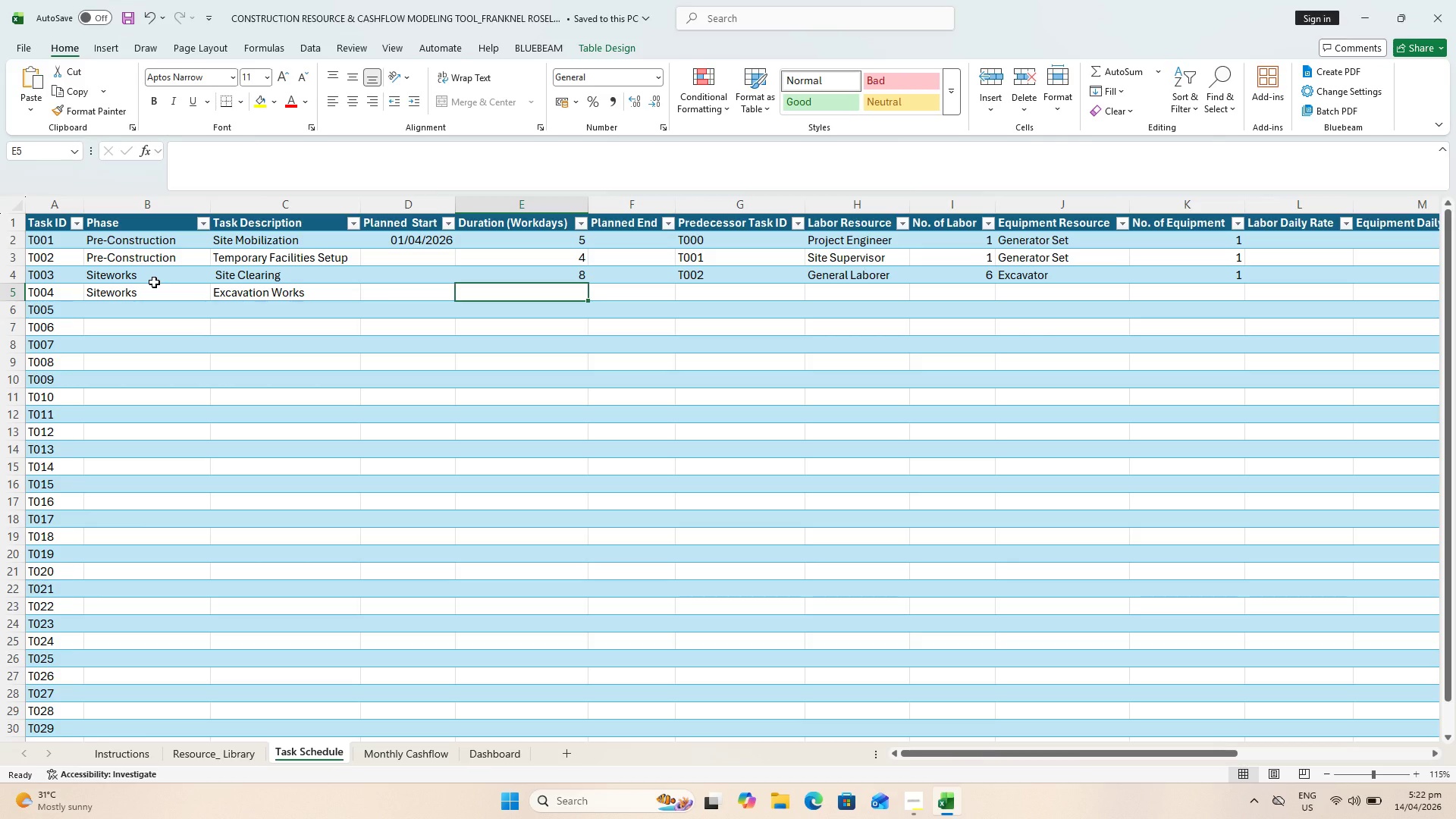 
wait(8.62)
 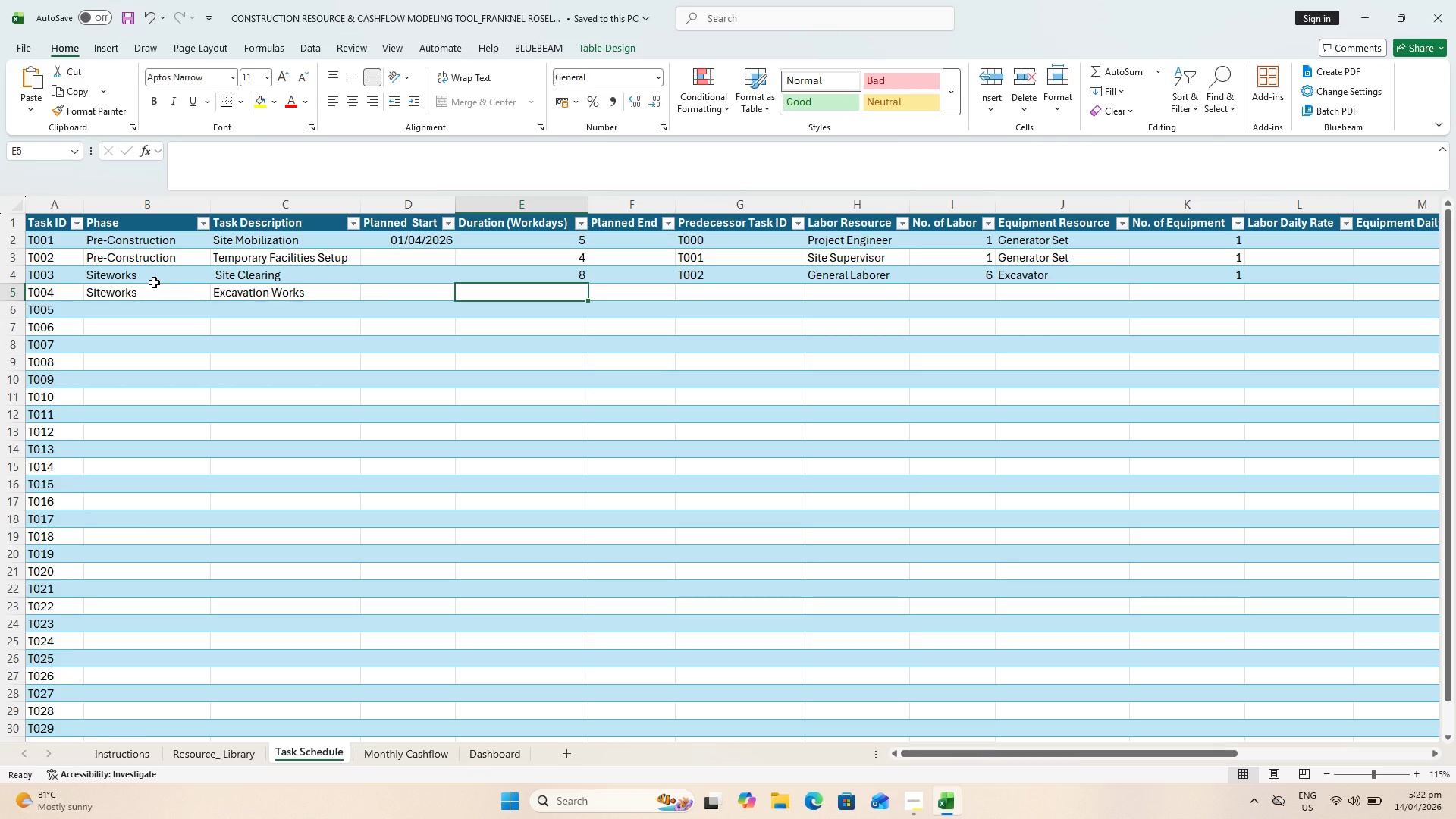 
key(ArrowUp)
 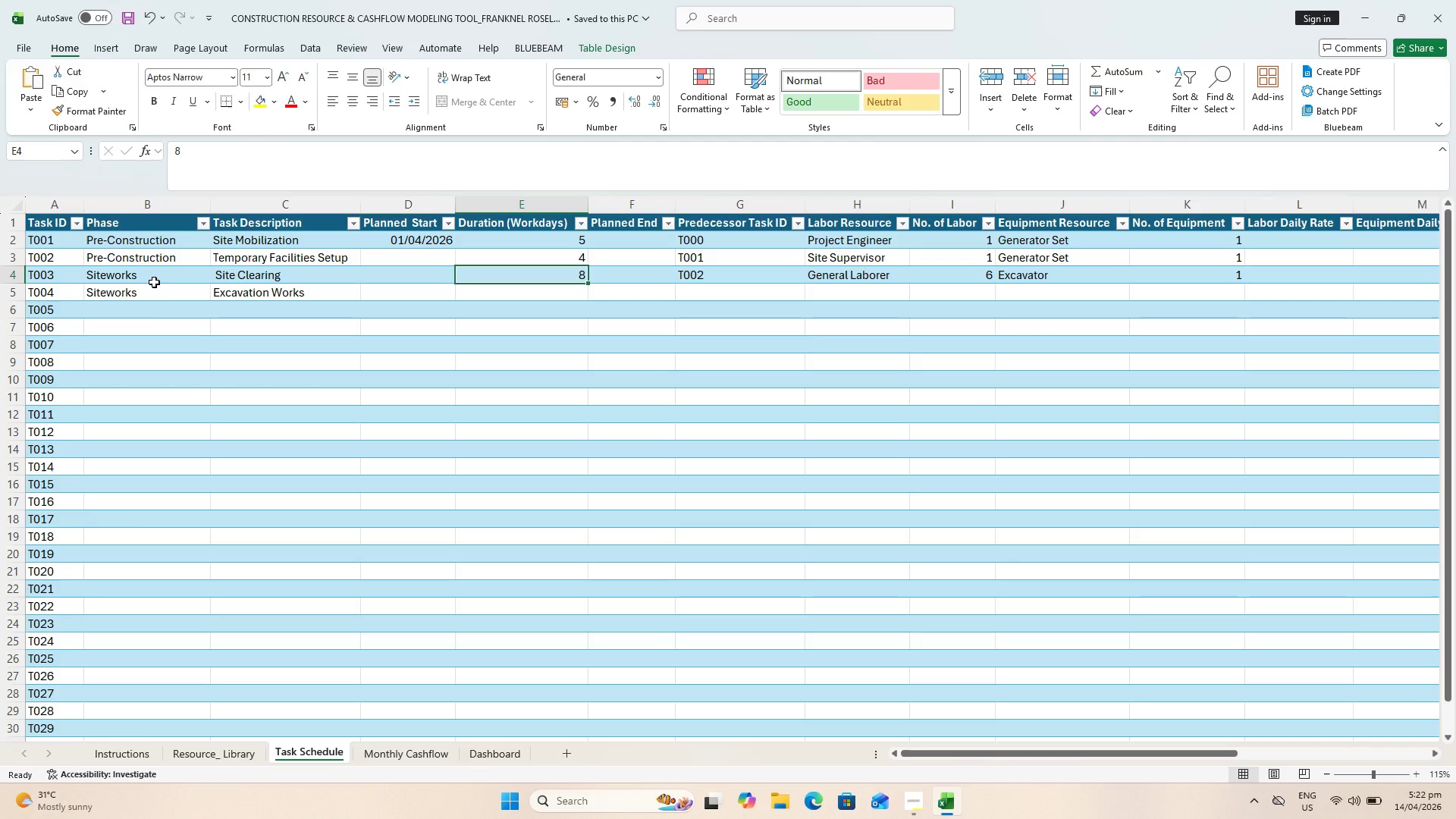 
wait(6.81)
 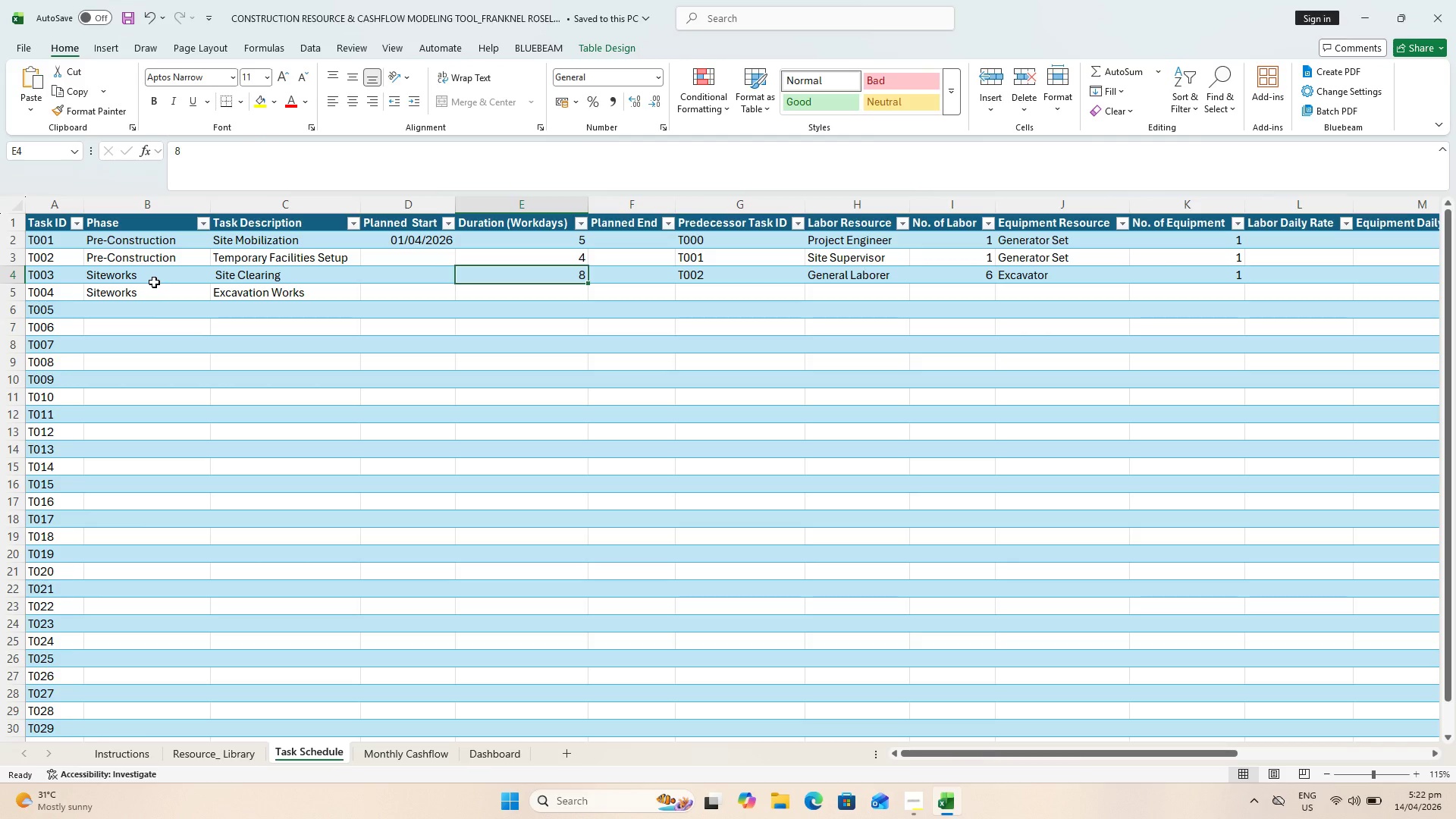 
key(6)
 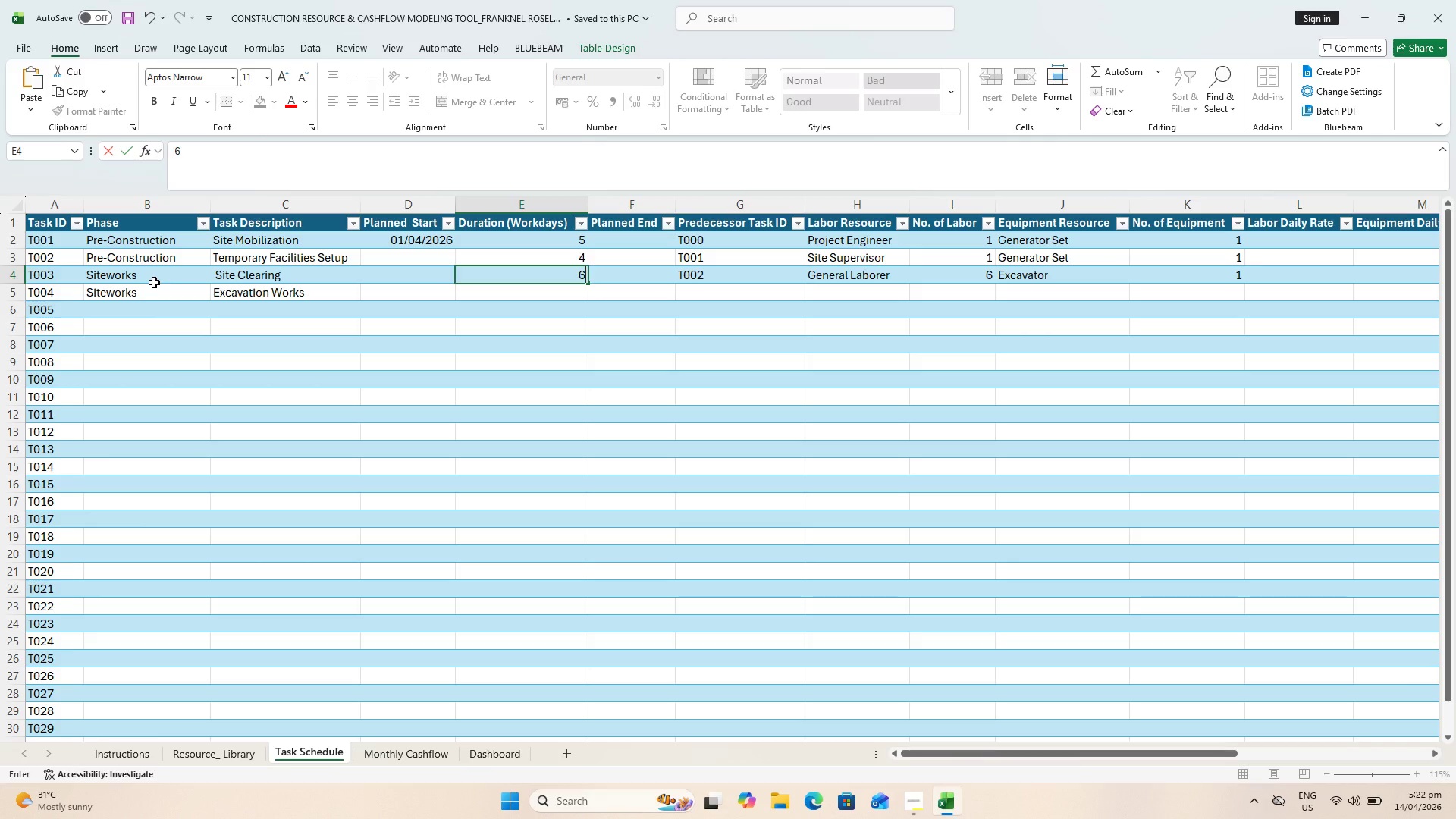 
key(ArrowDown)
 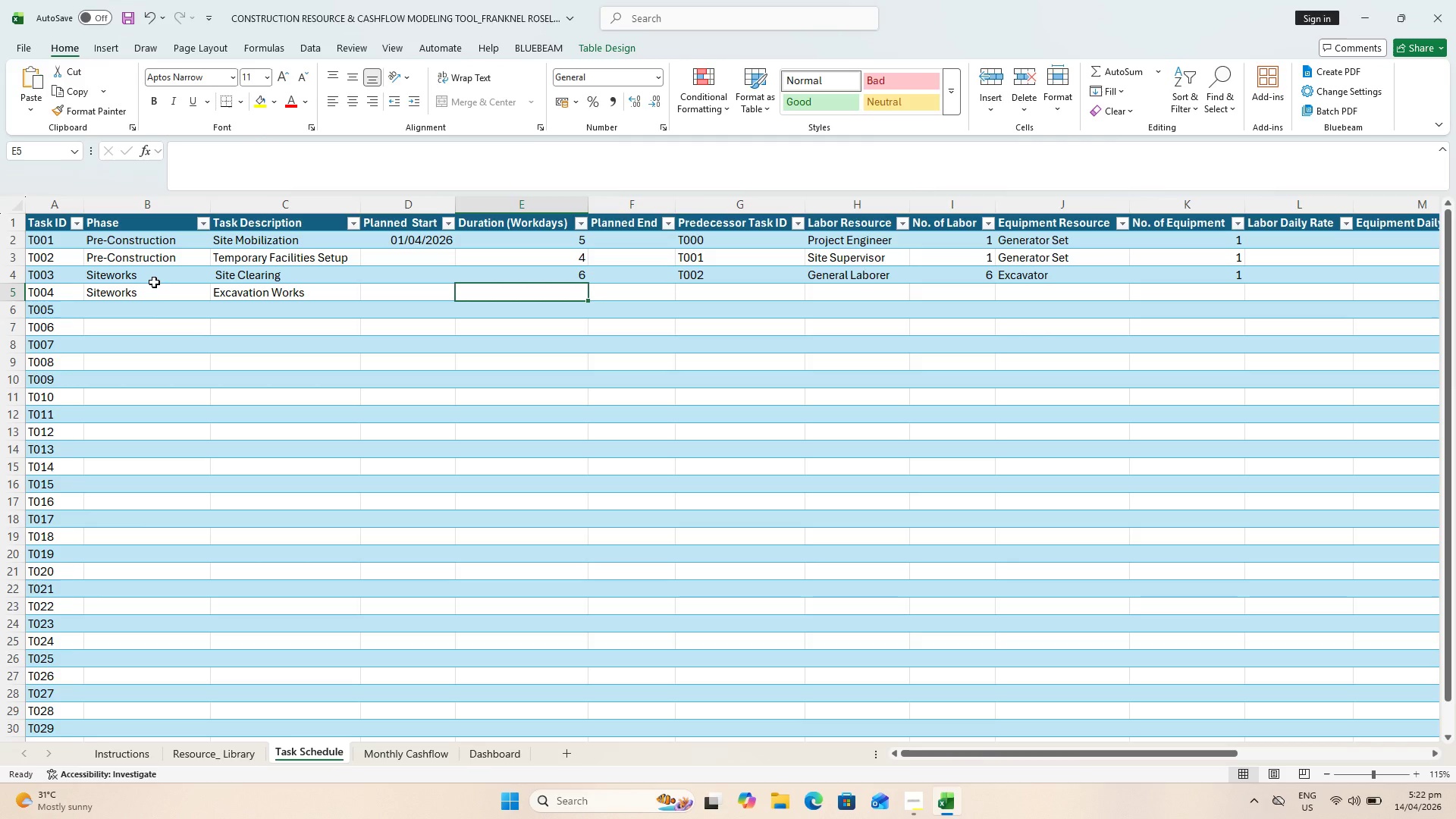 
wait(8.47)
 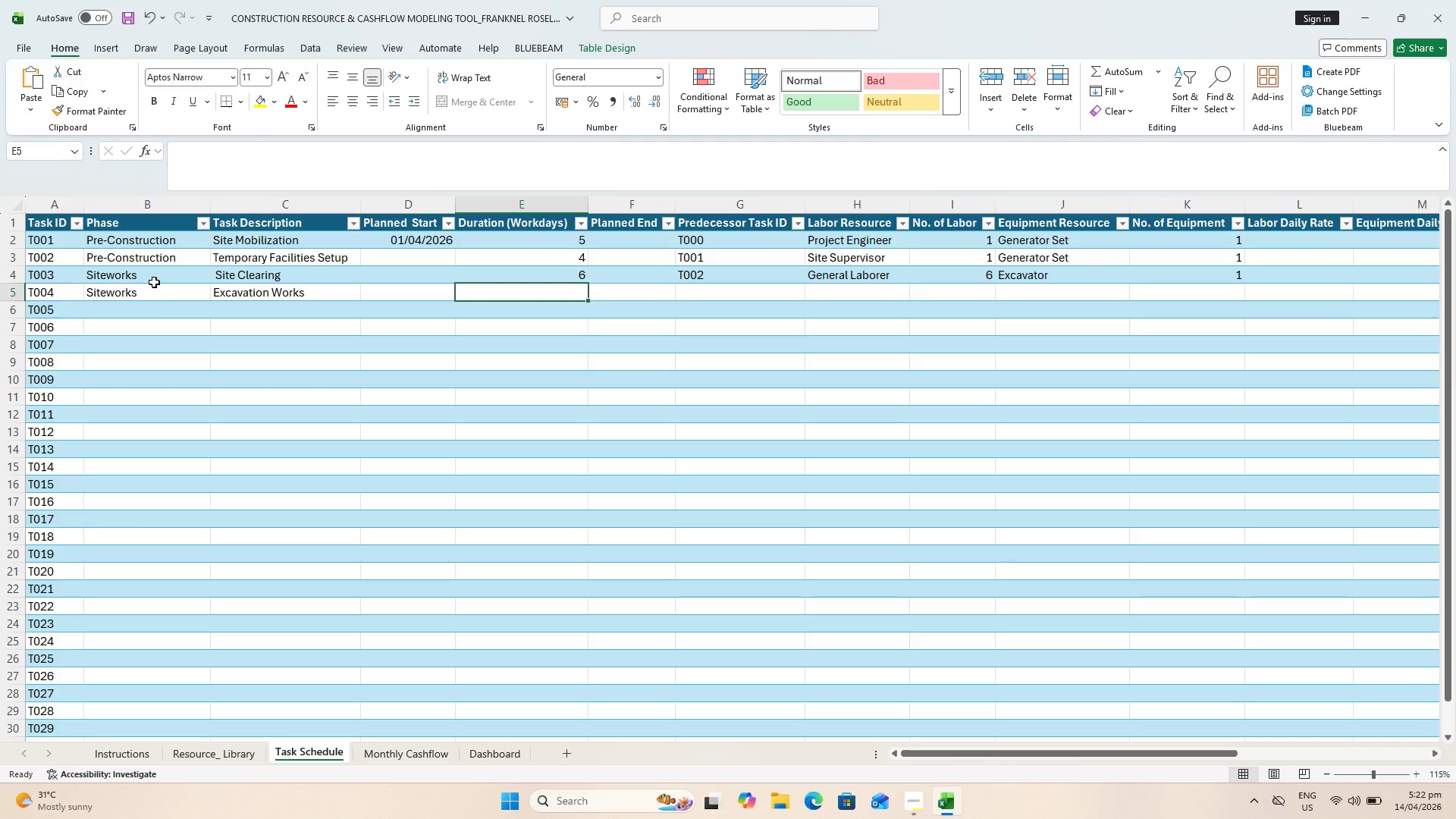 
key(8)
 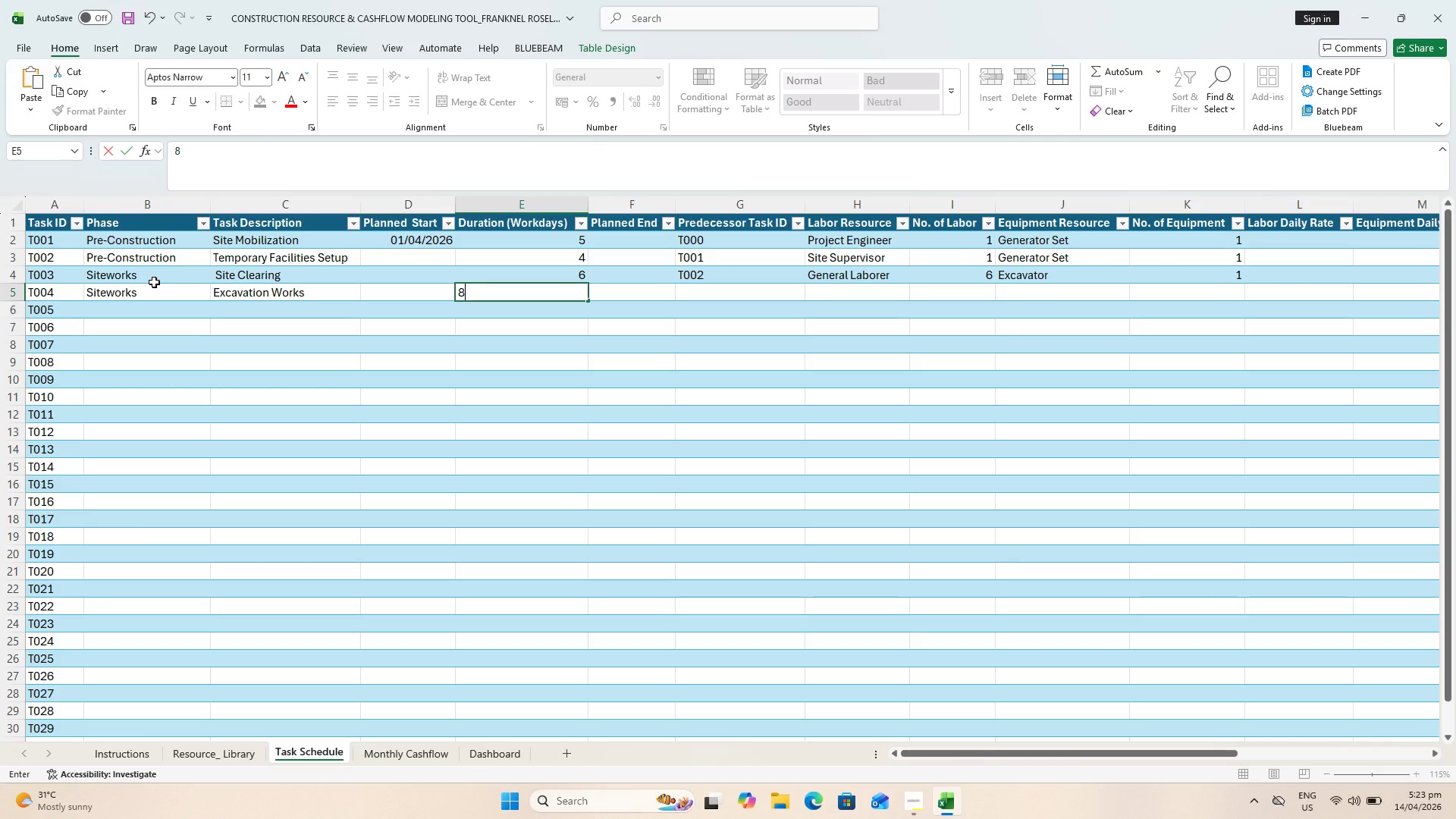 
key(ArrowRight)
 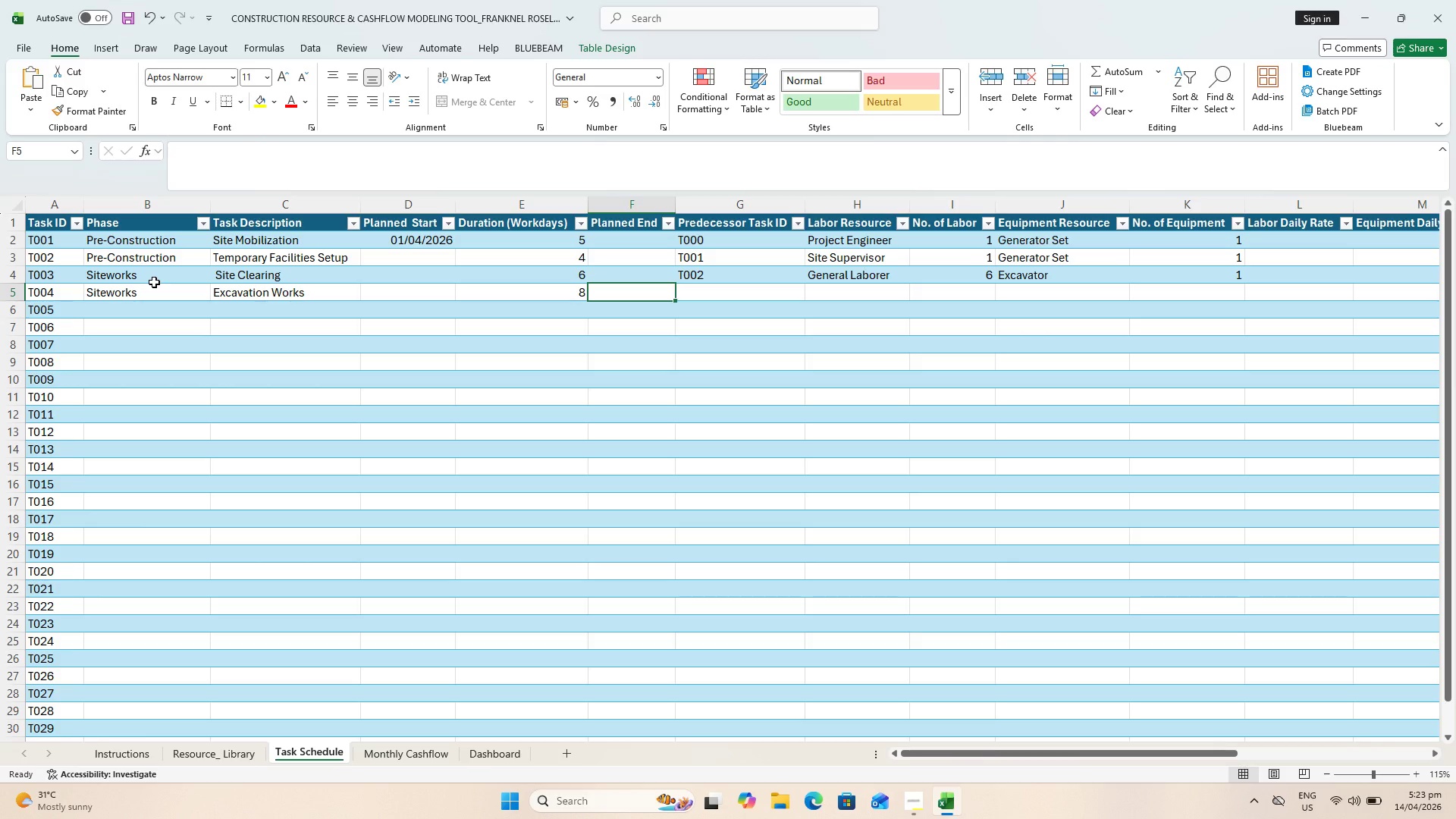 
key(ArrowRight)
 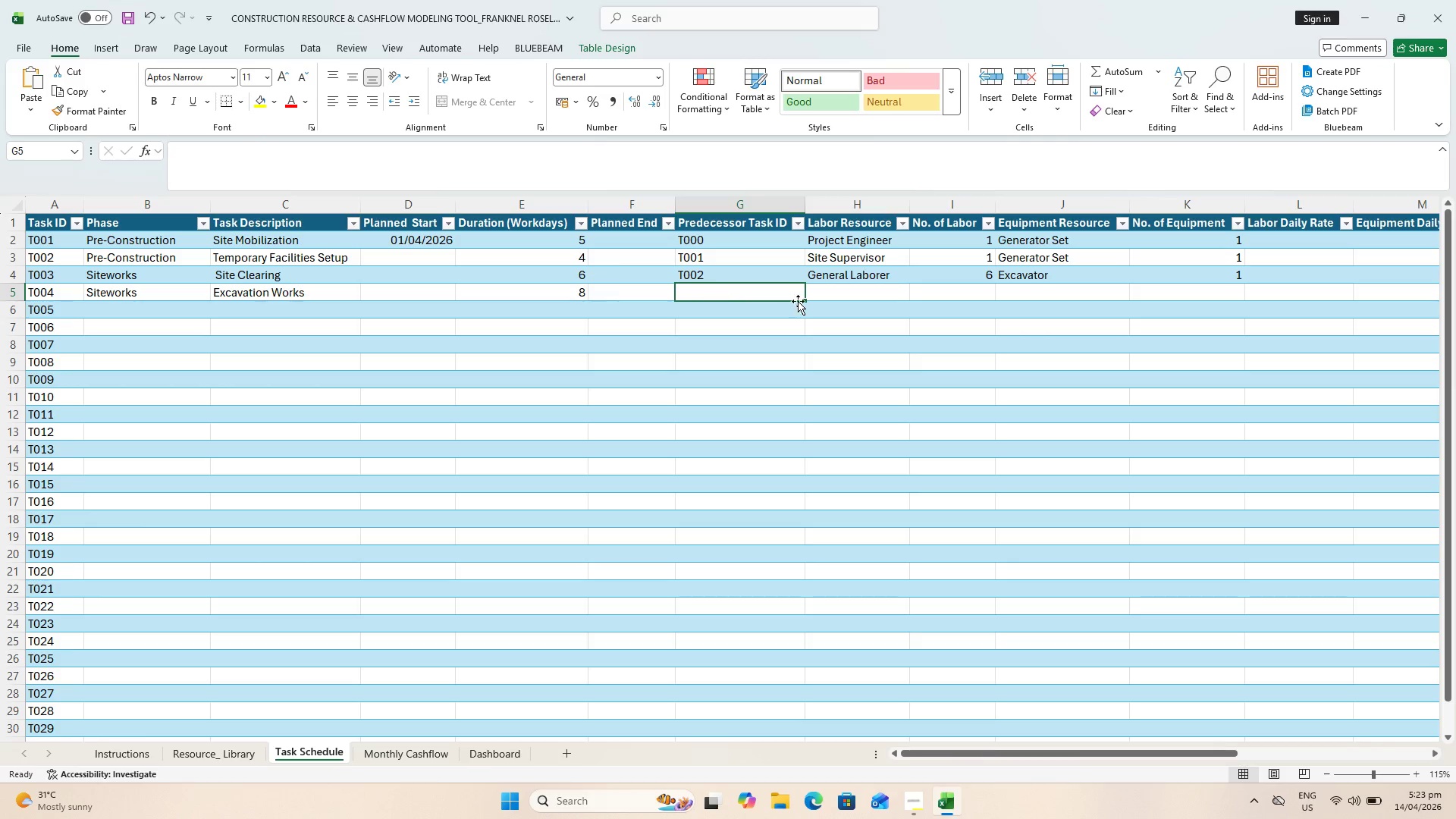 
left_click([795, 275])
 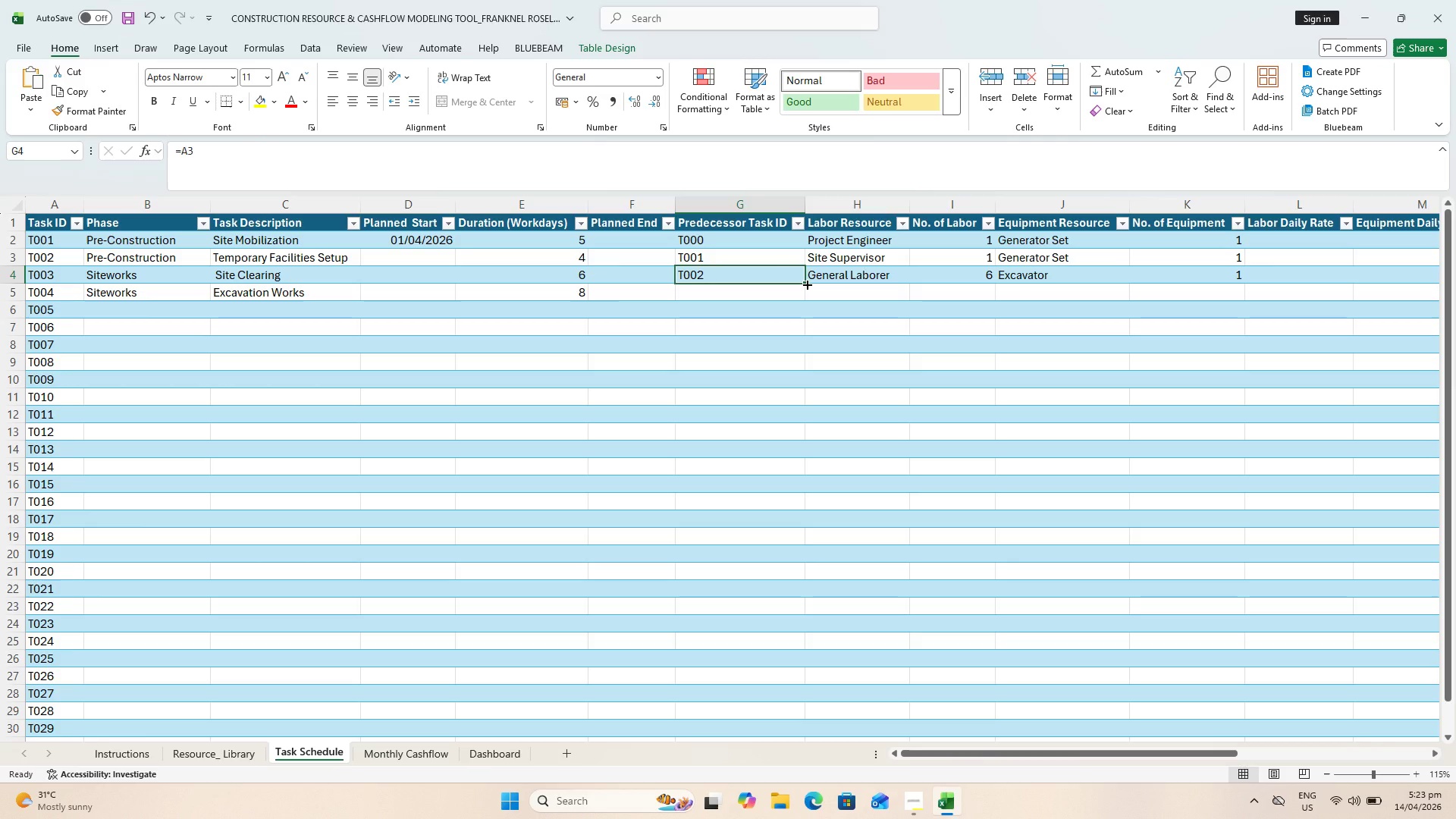 
left_click_drag(start_coordinate=[806, 284], to_coordinate=[806, 302])
 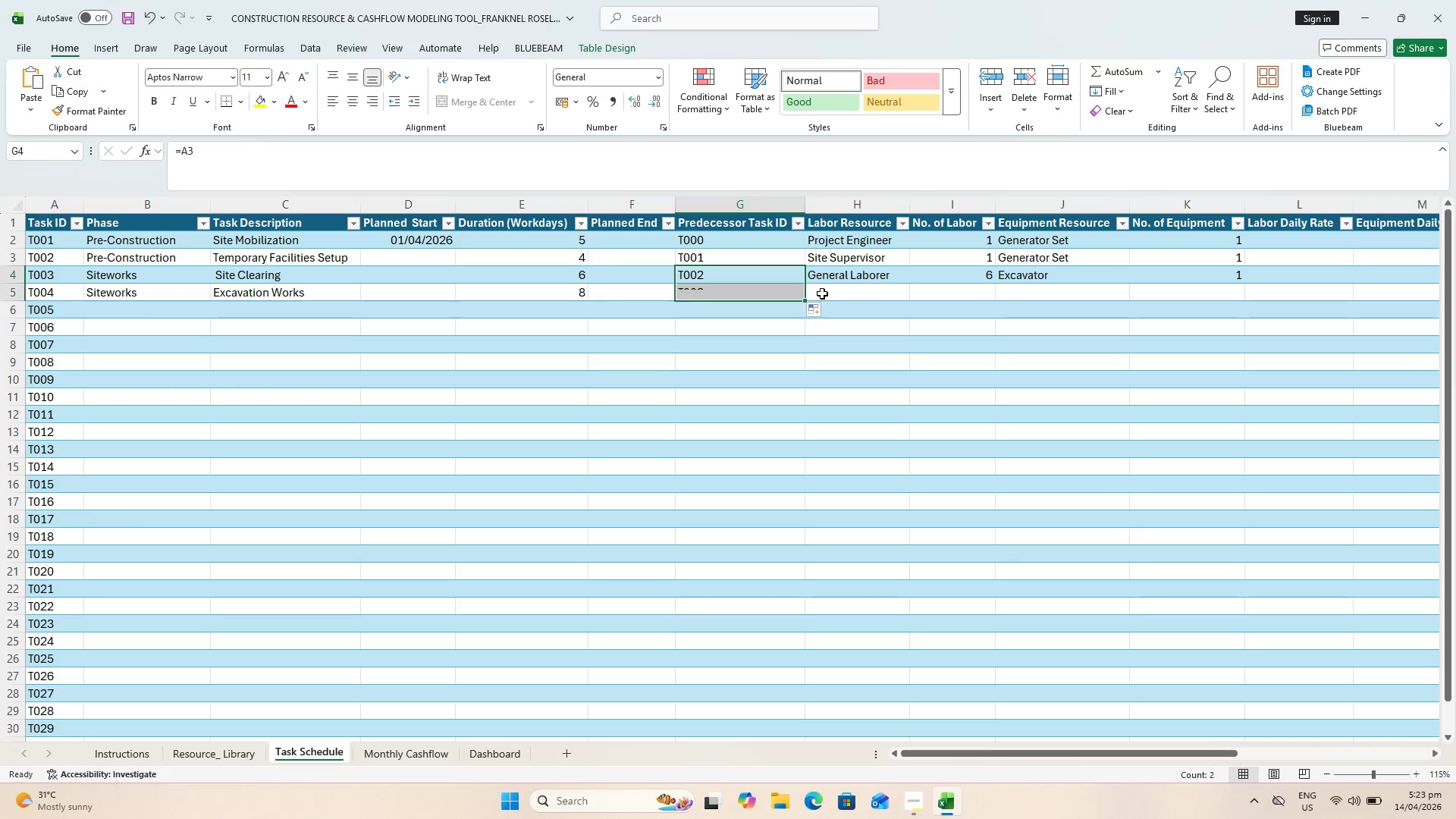 
mouse_move([806, 298])
 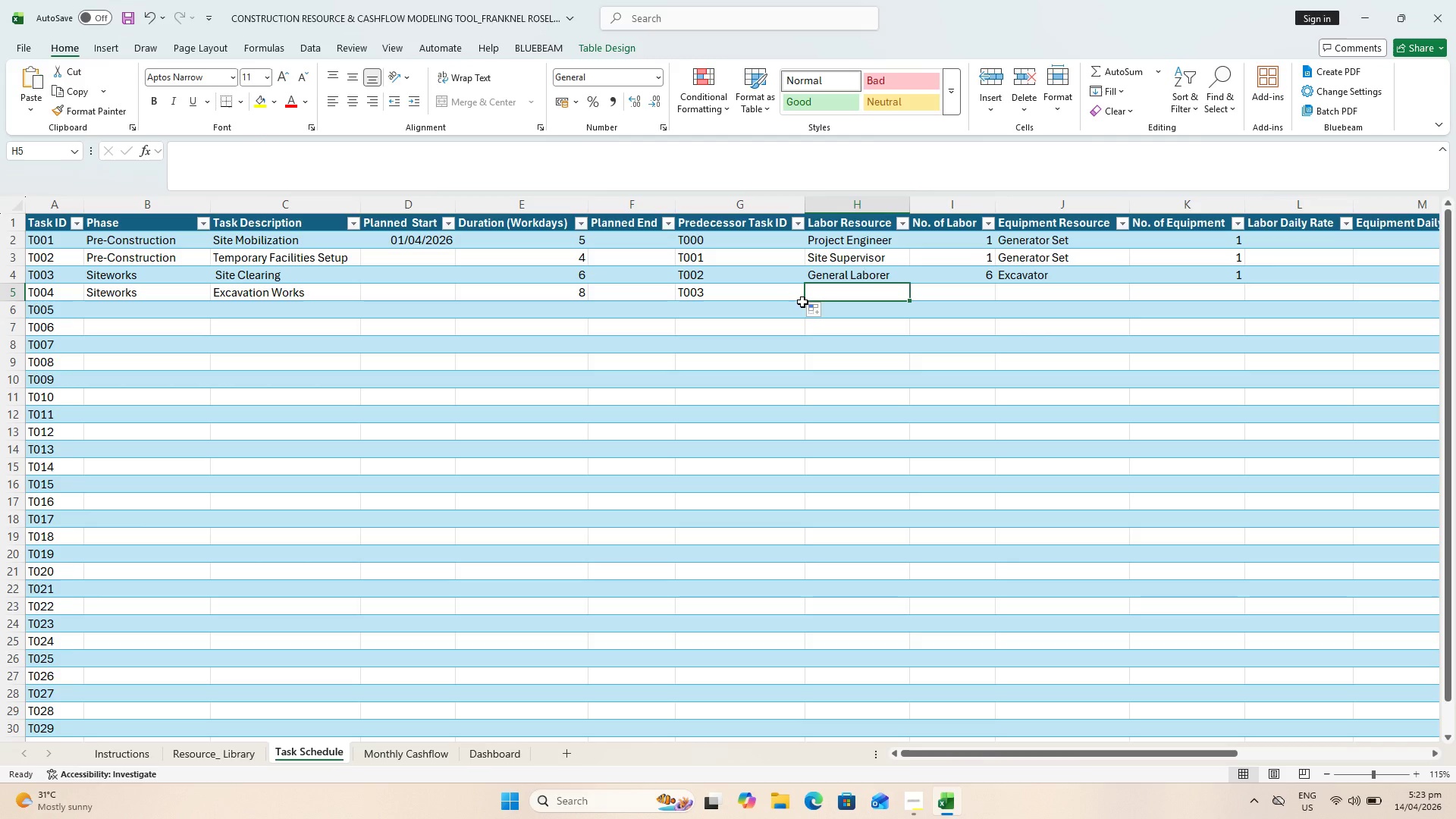 
left_click([861, 274])
 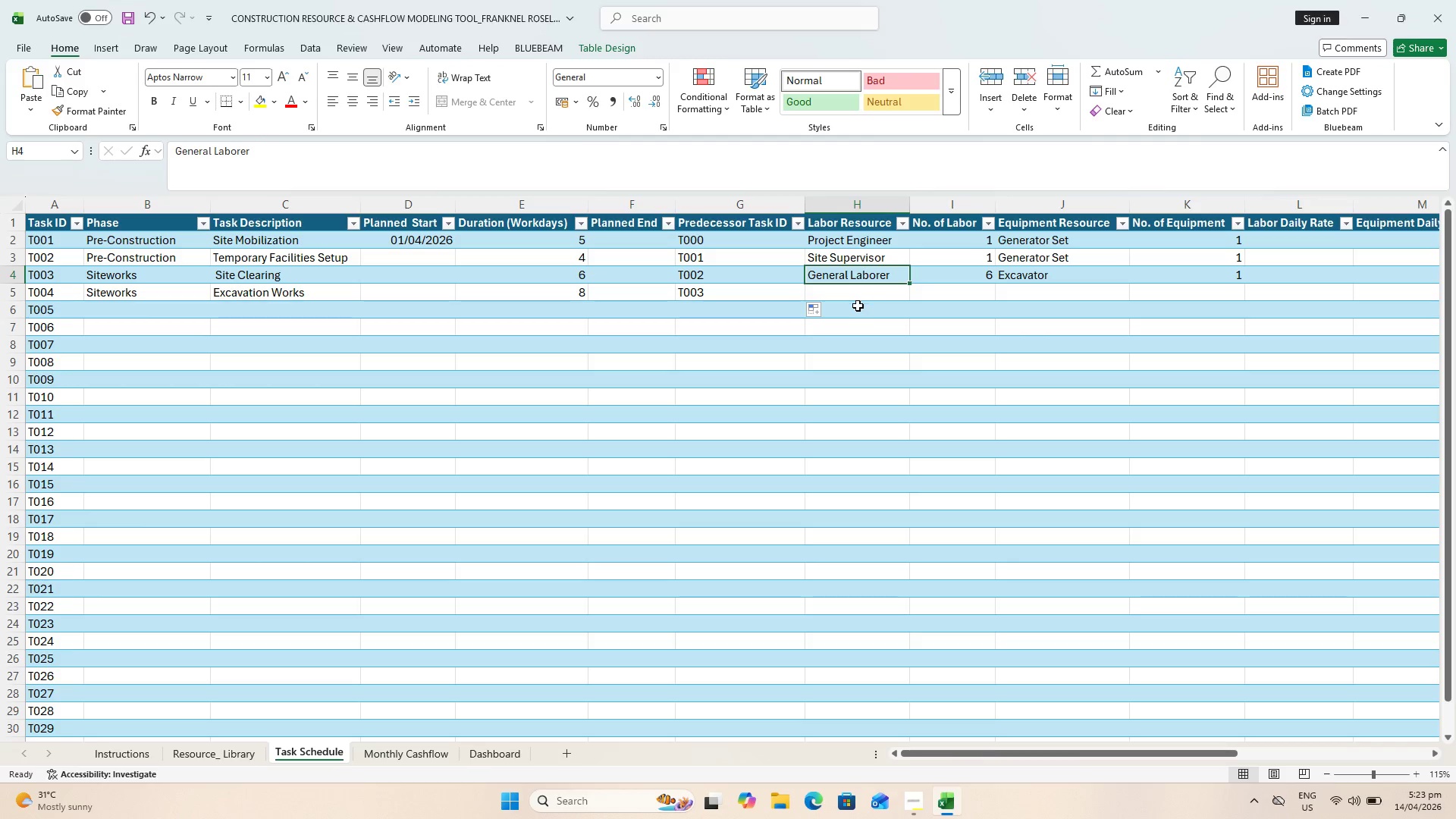 
left_click([859, 291])
 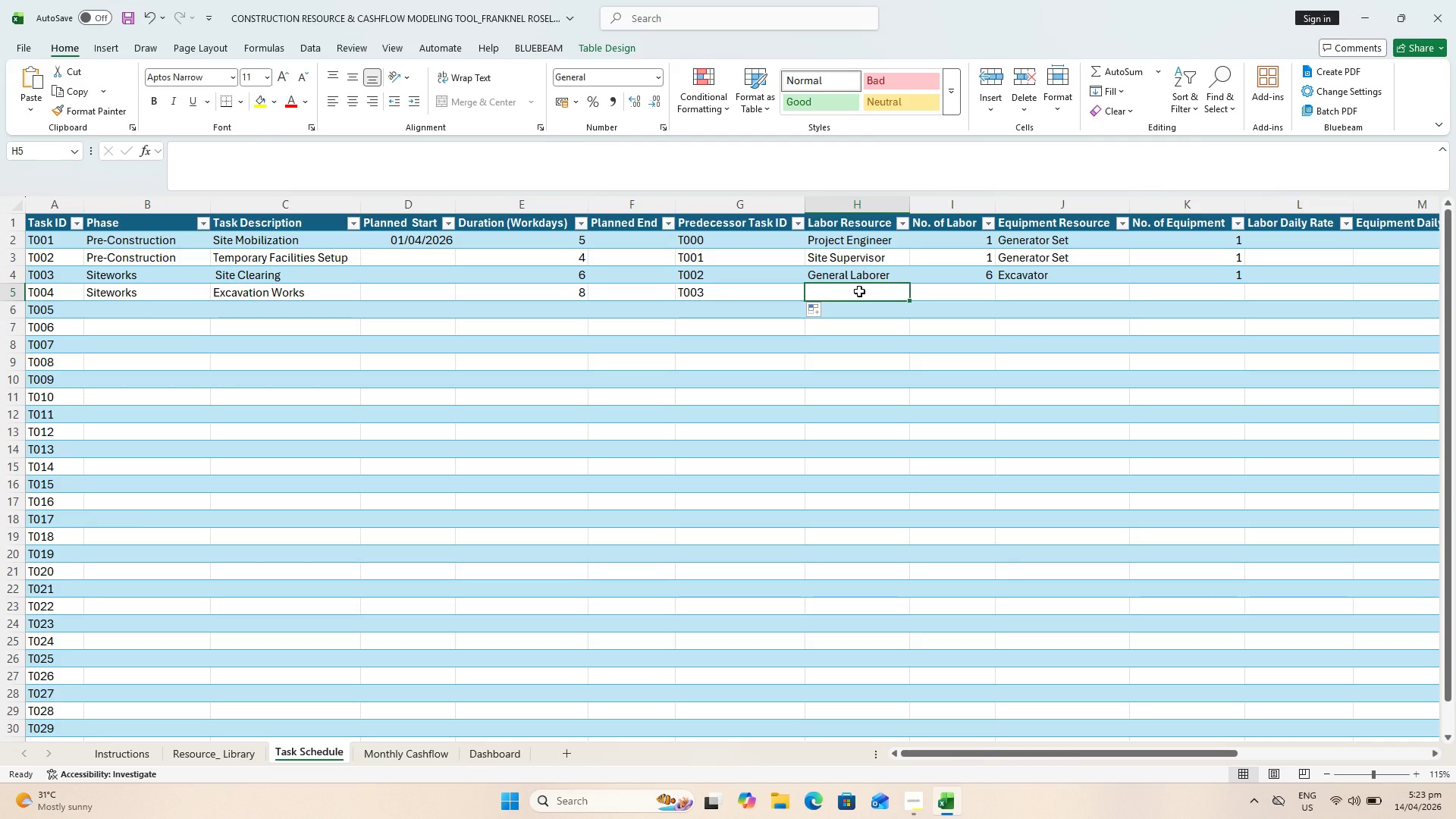 
key(Shift+ShiftLeft)
 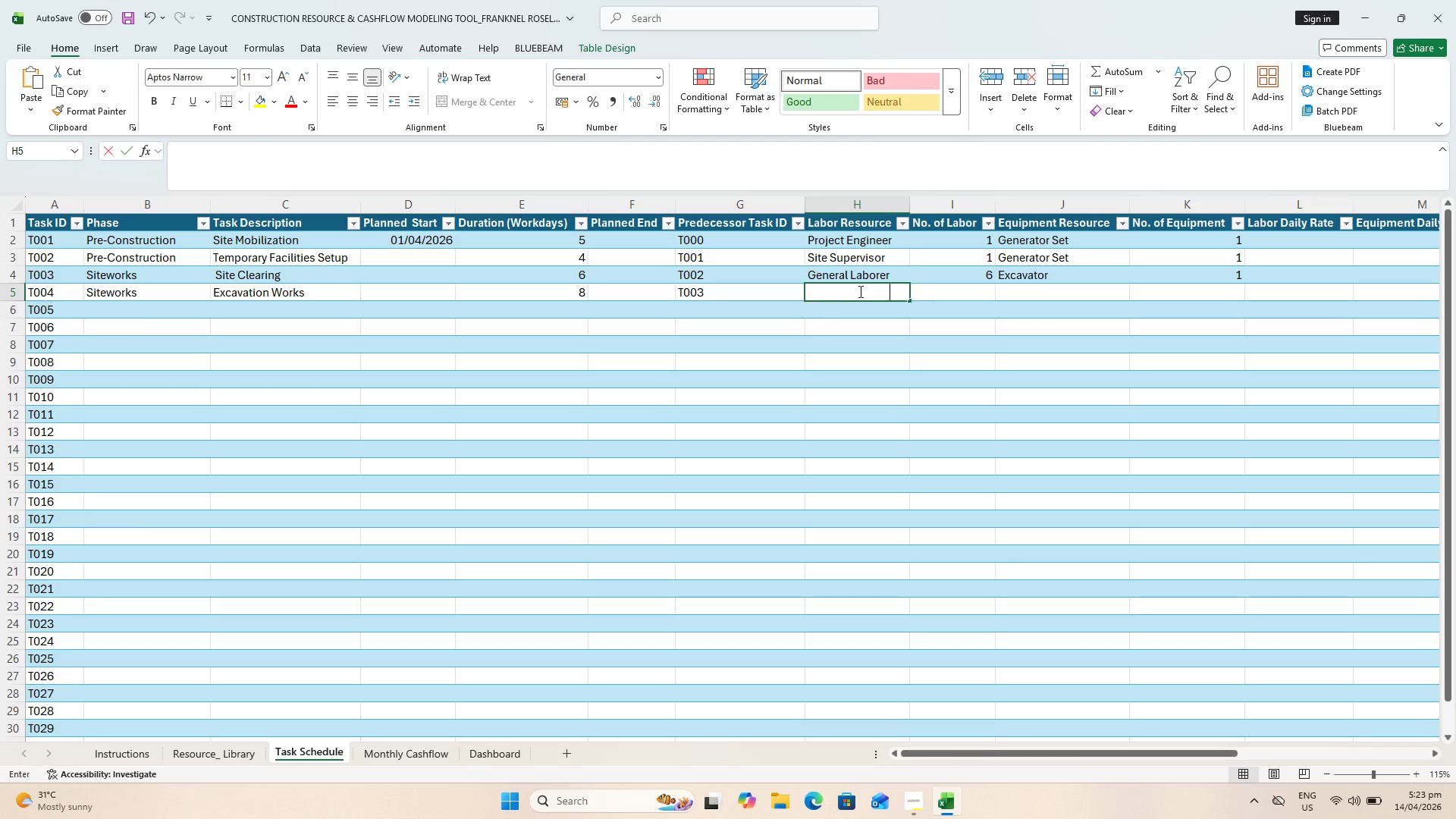 
key(Shift+G)
 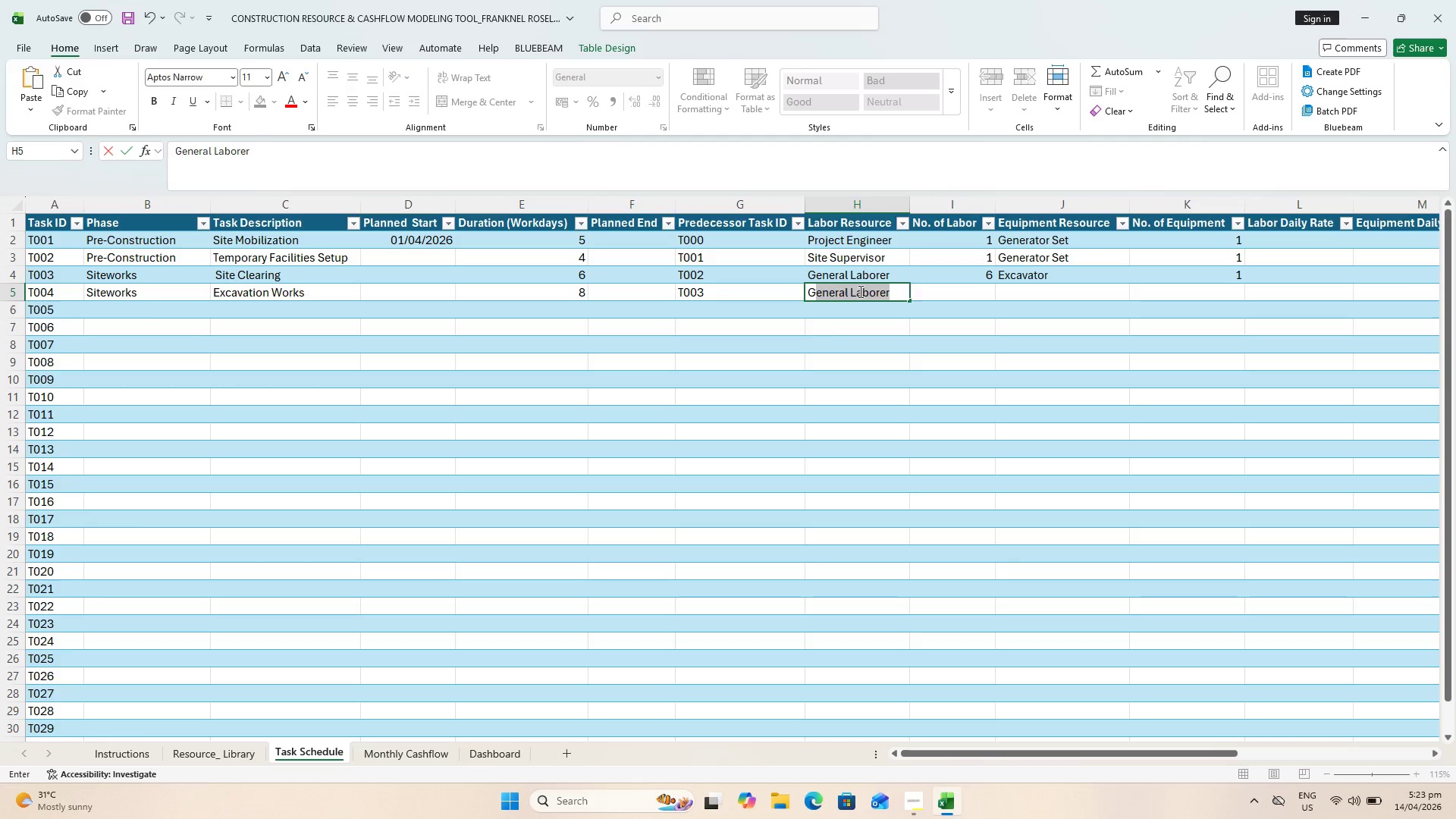 
key(ArrowRight)
 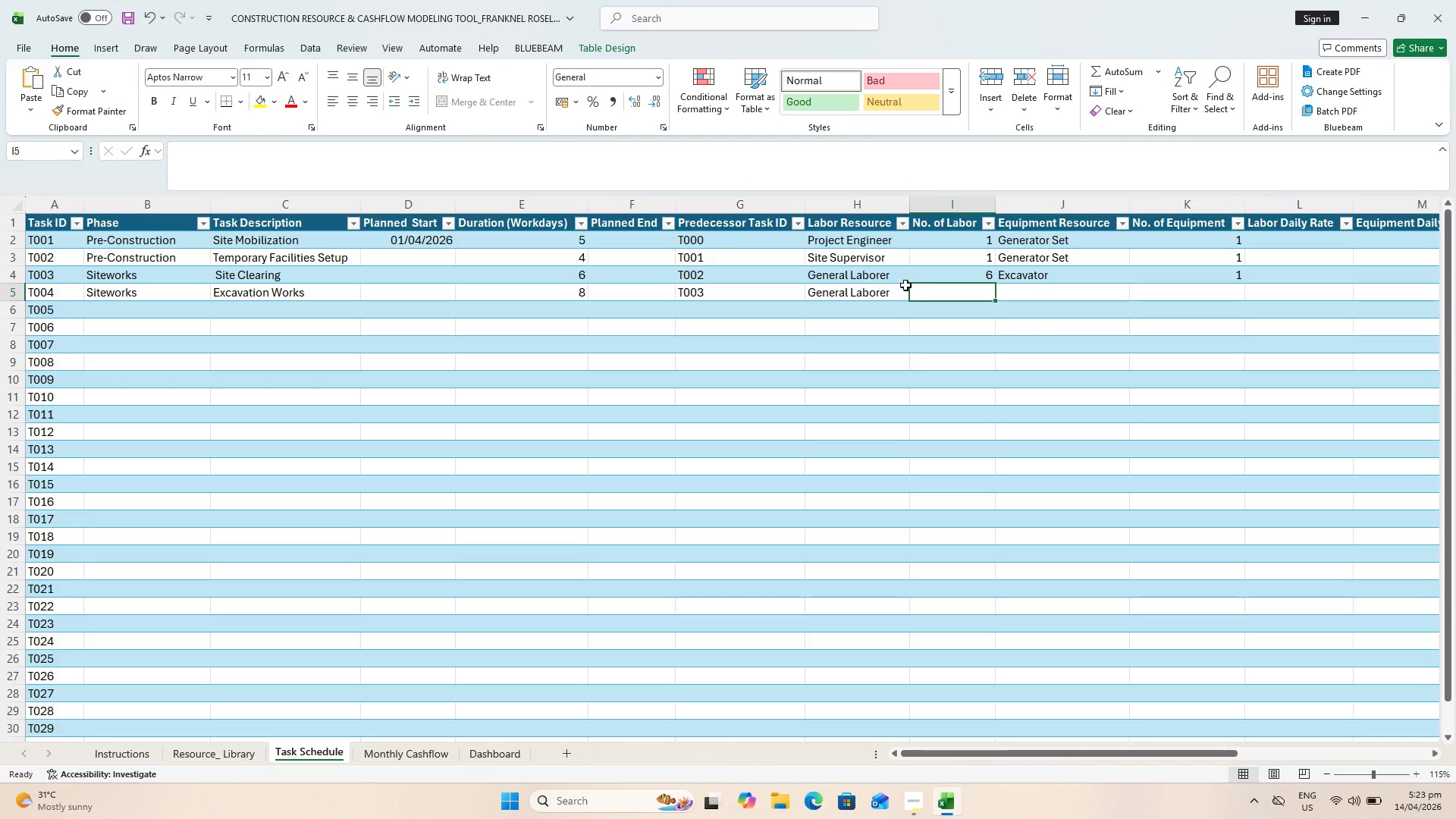 
type(4e)
 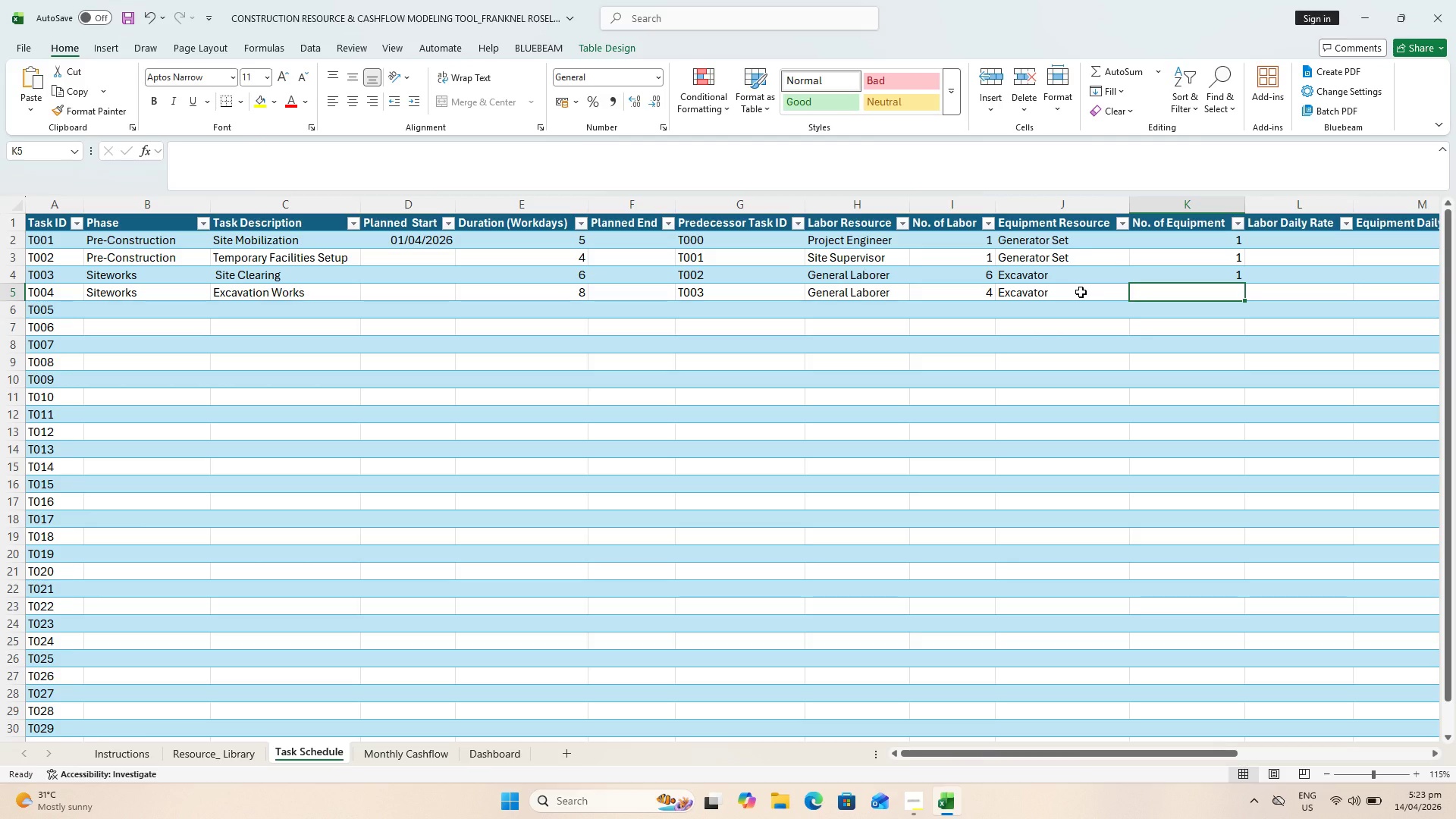 
left_click_drag(start_coordinate=[1028, 285], to_coordinate=[1038, 284])
 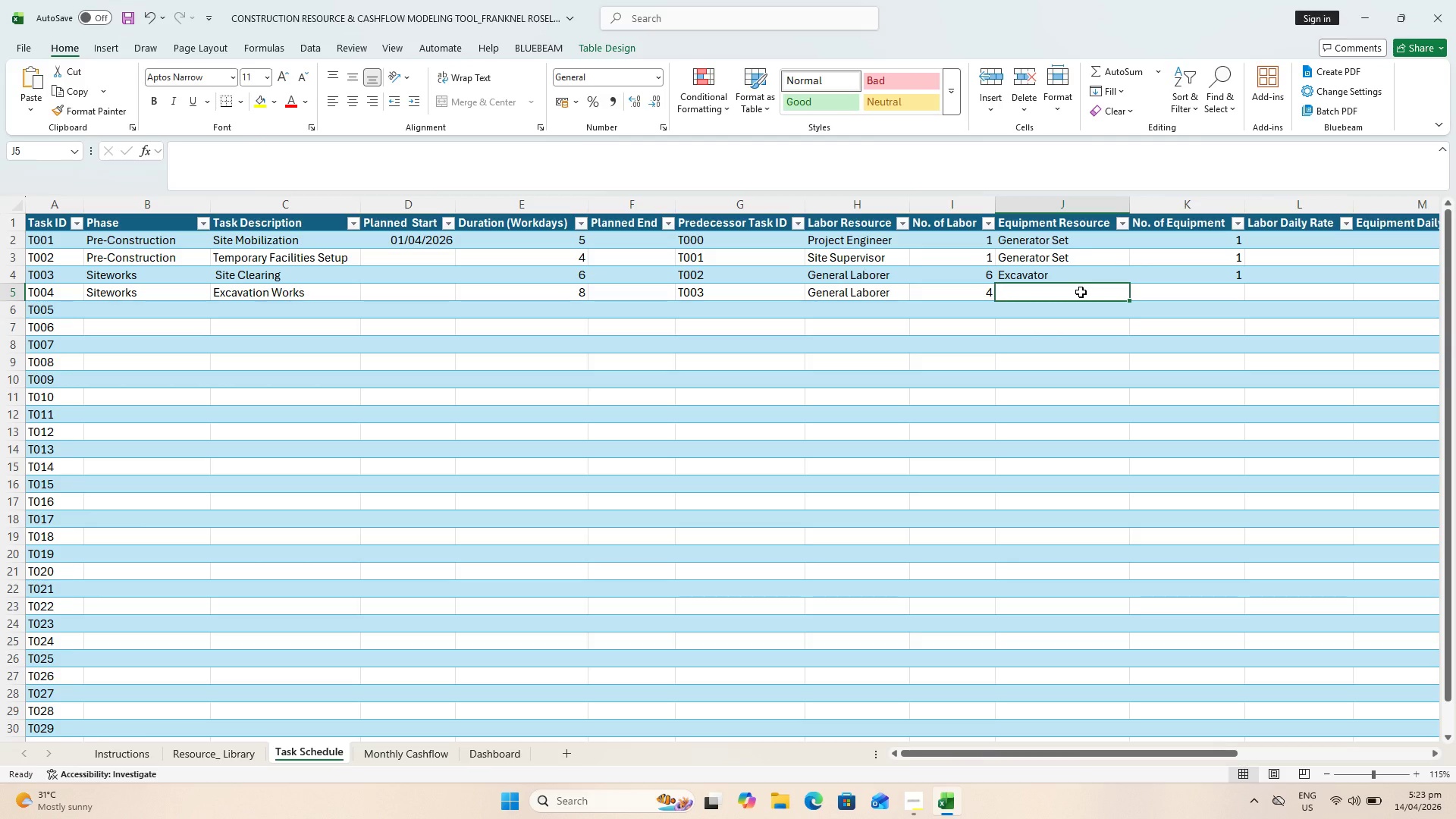 
key(ArrowRight)
 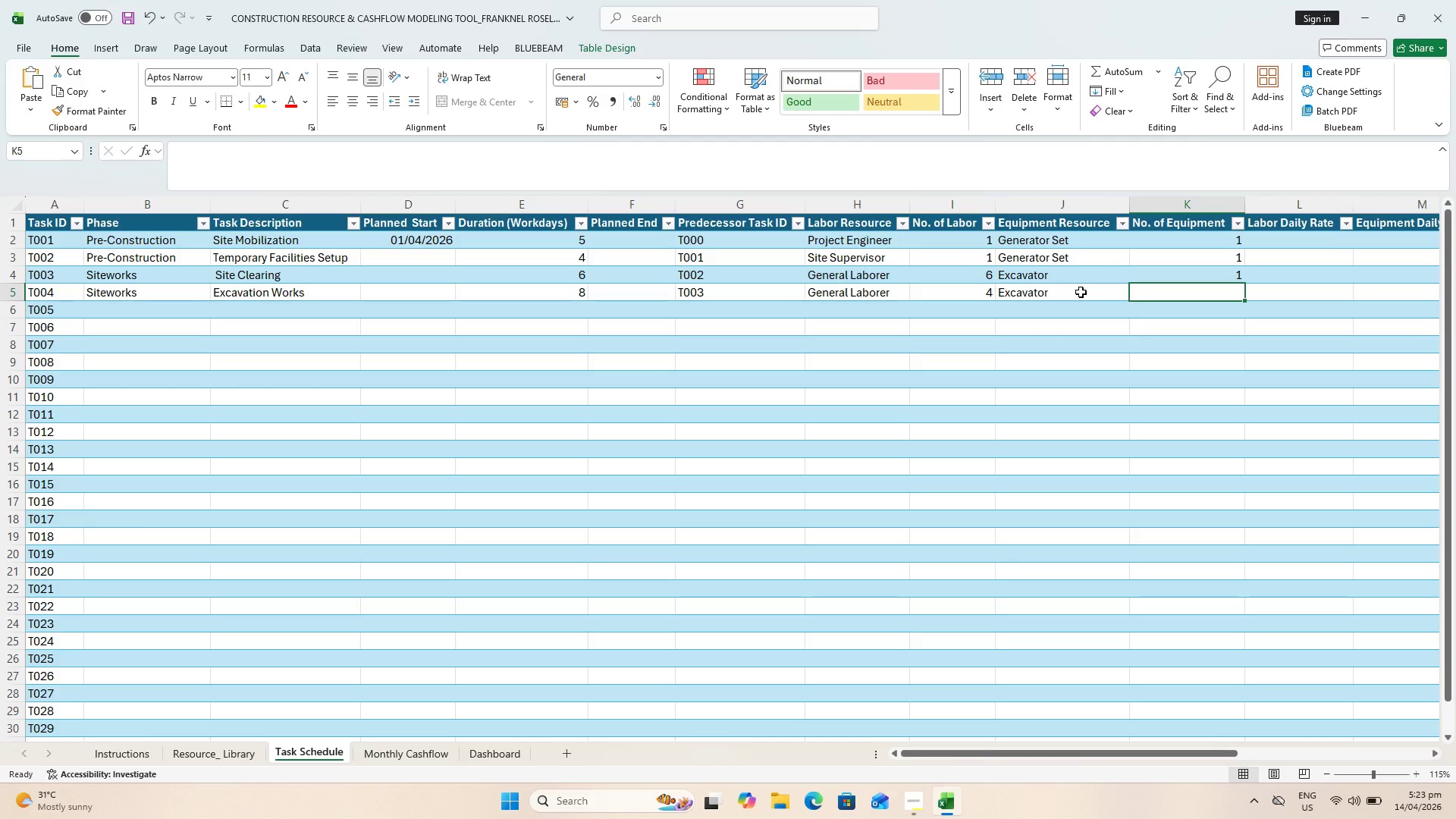 
key(1)
 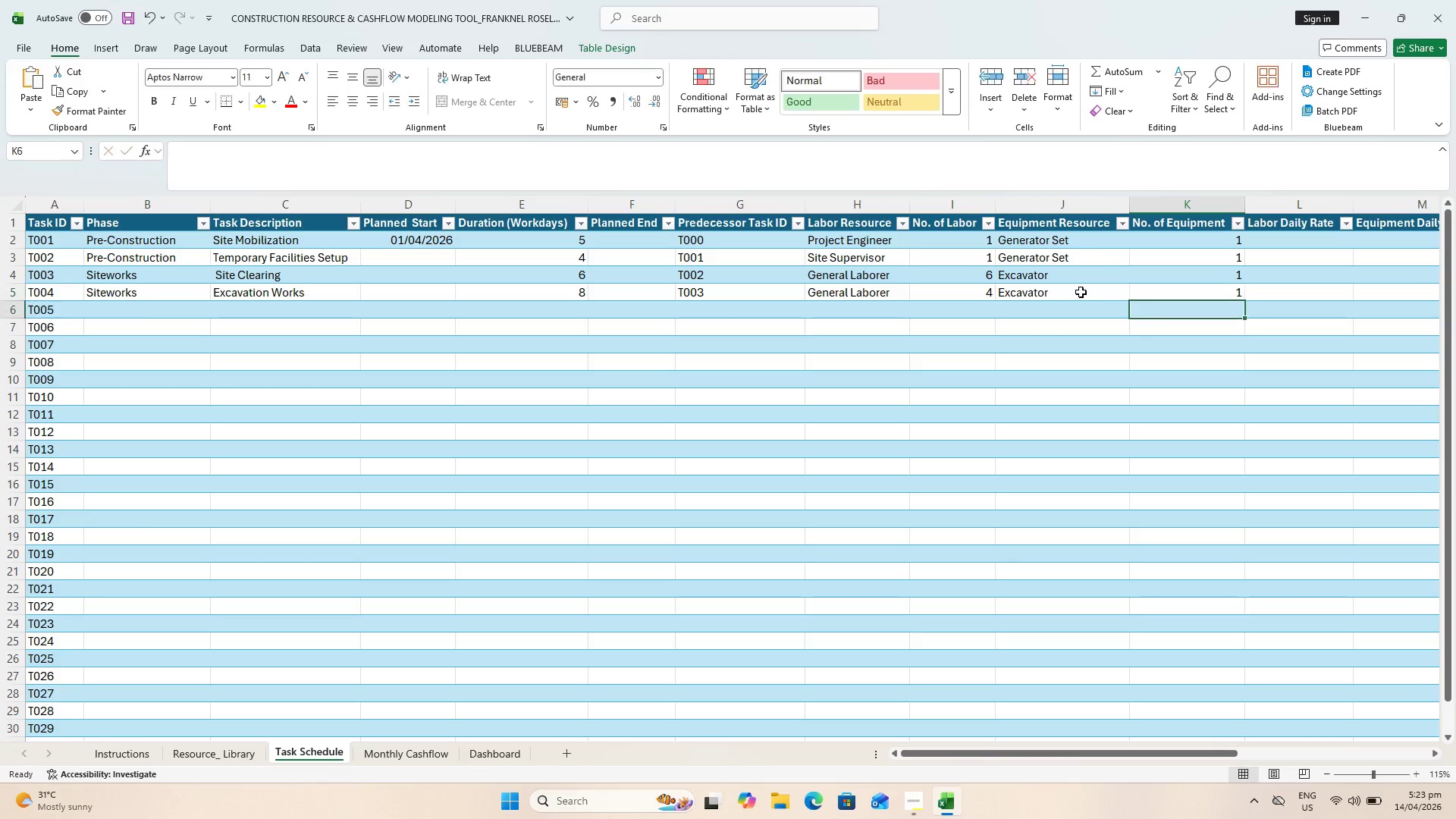 
key(Enter)
 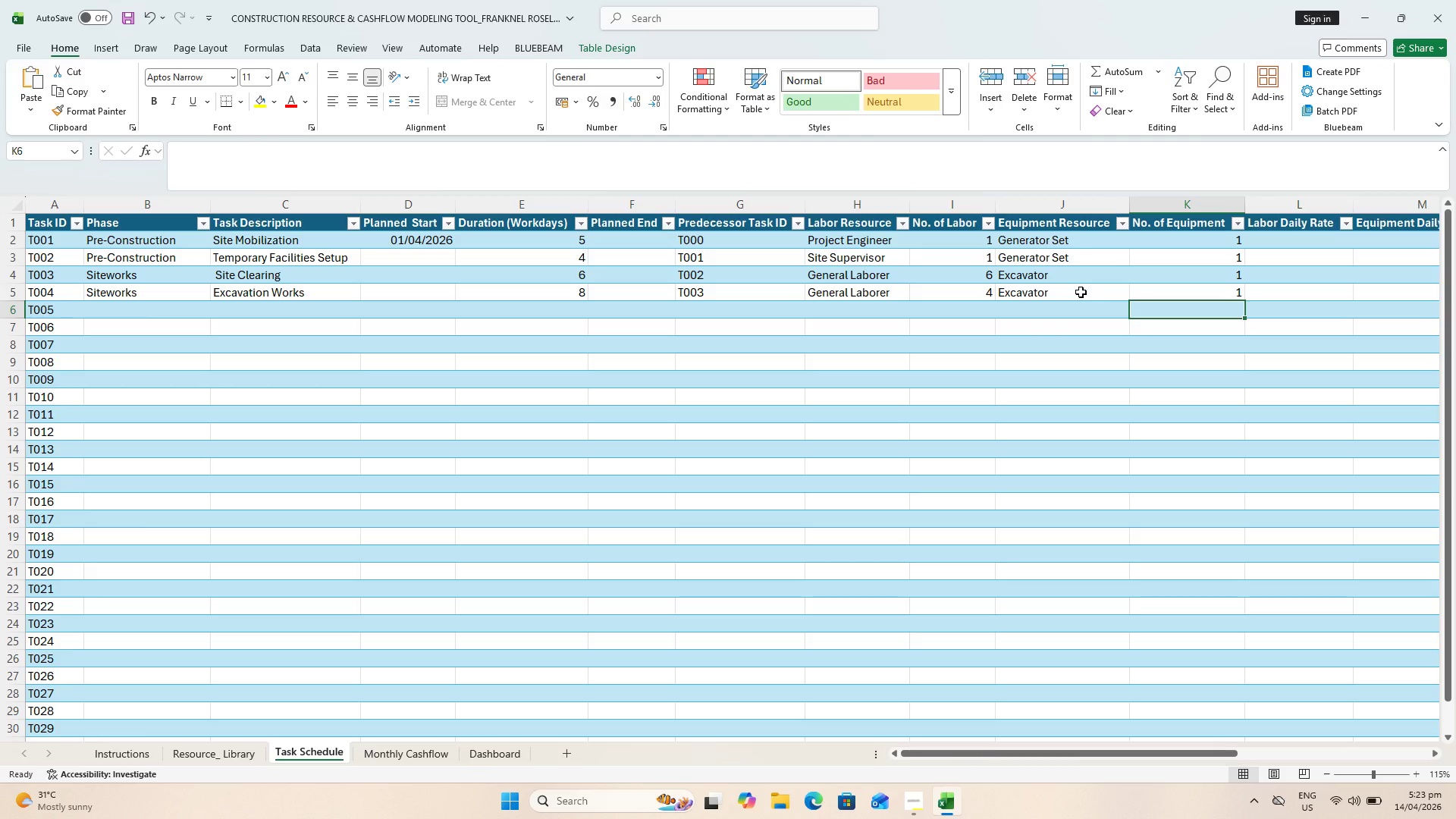 
key(Control+S)
 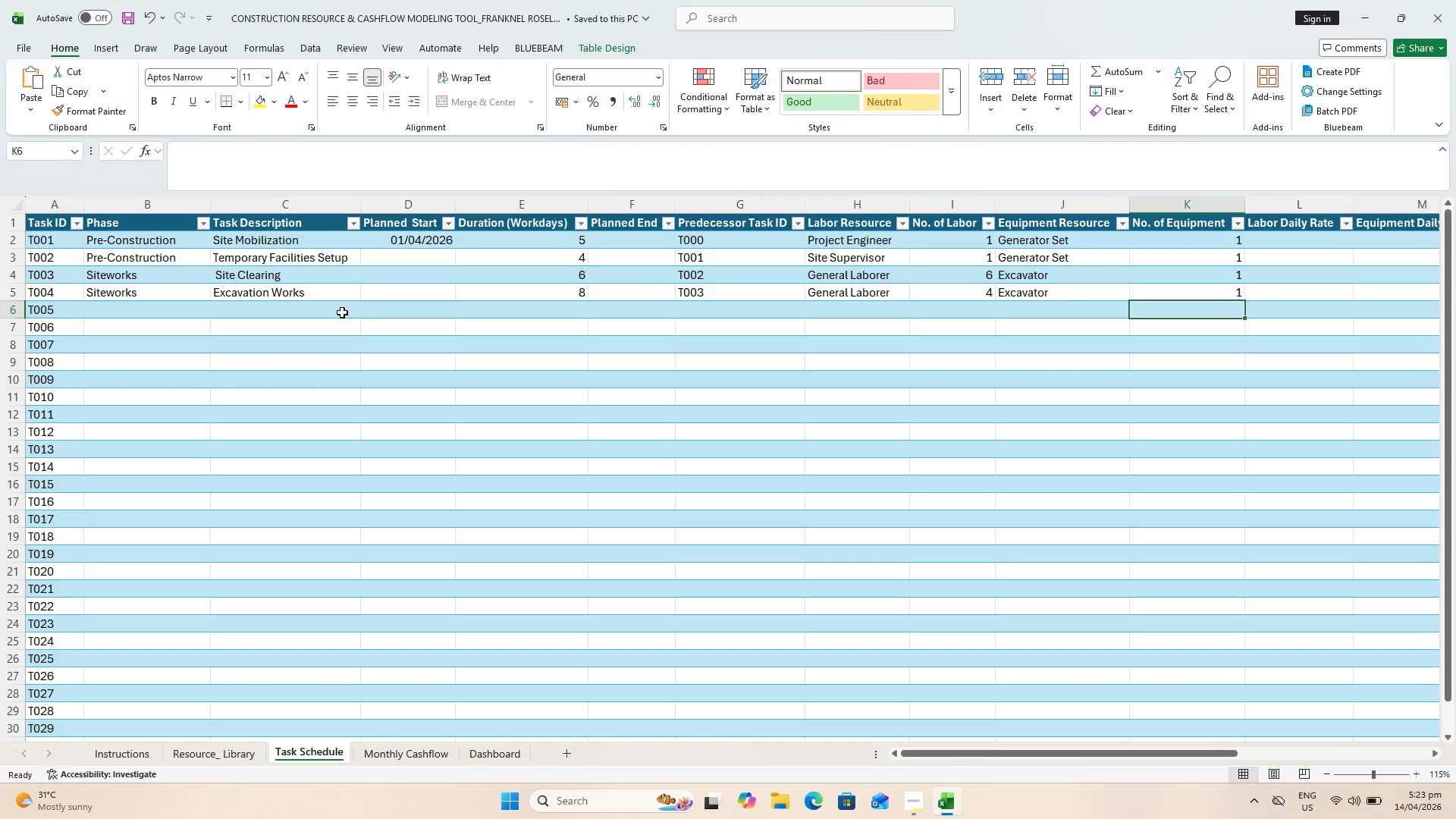 
key(Control+S)
 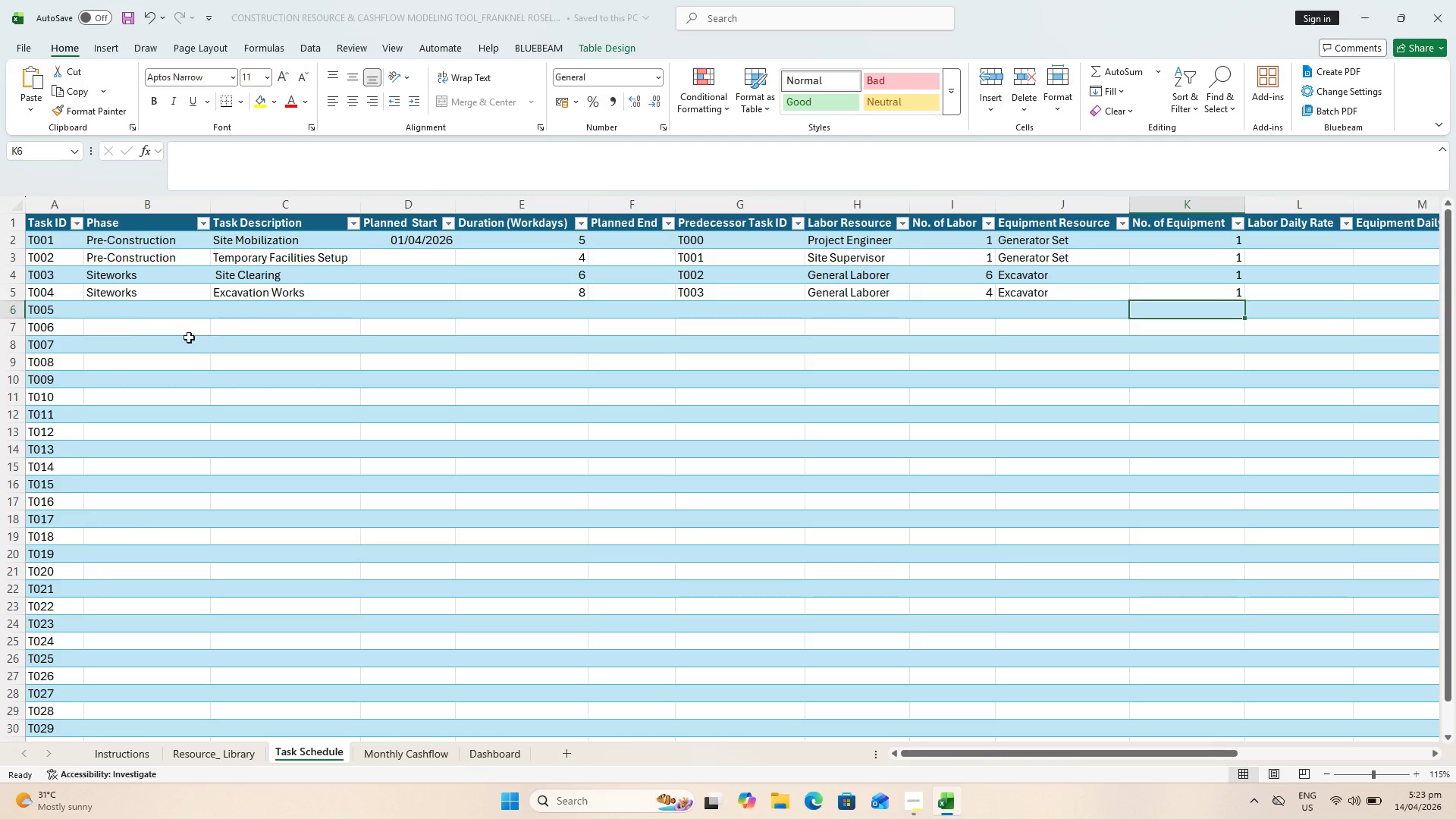 
key(Control+ControlLeft)
 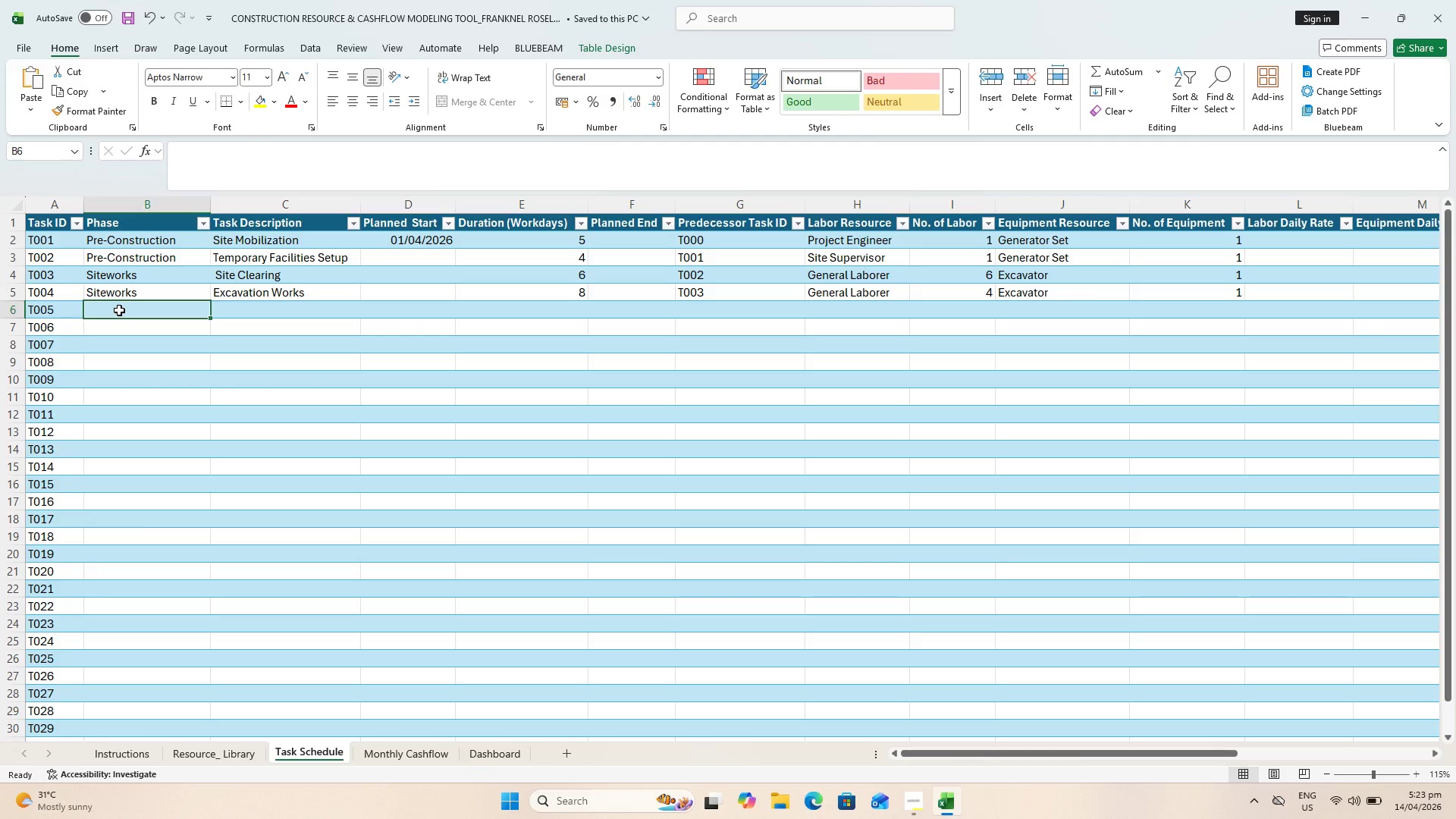 
key(Control+S)
 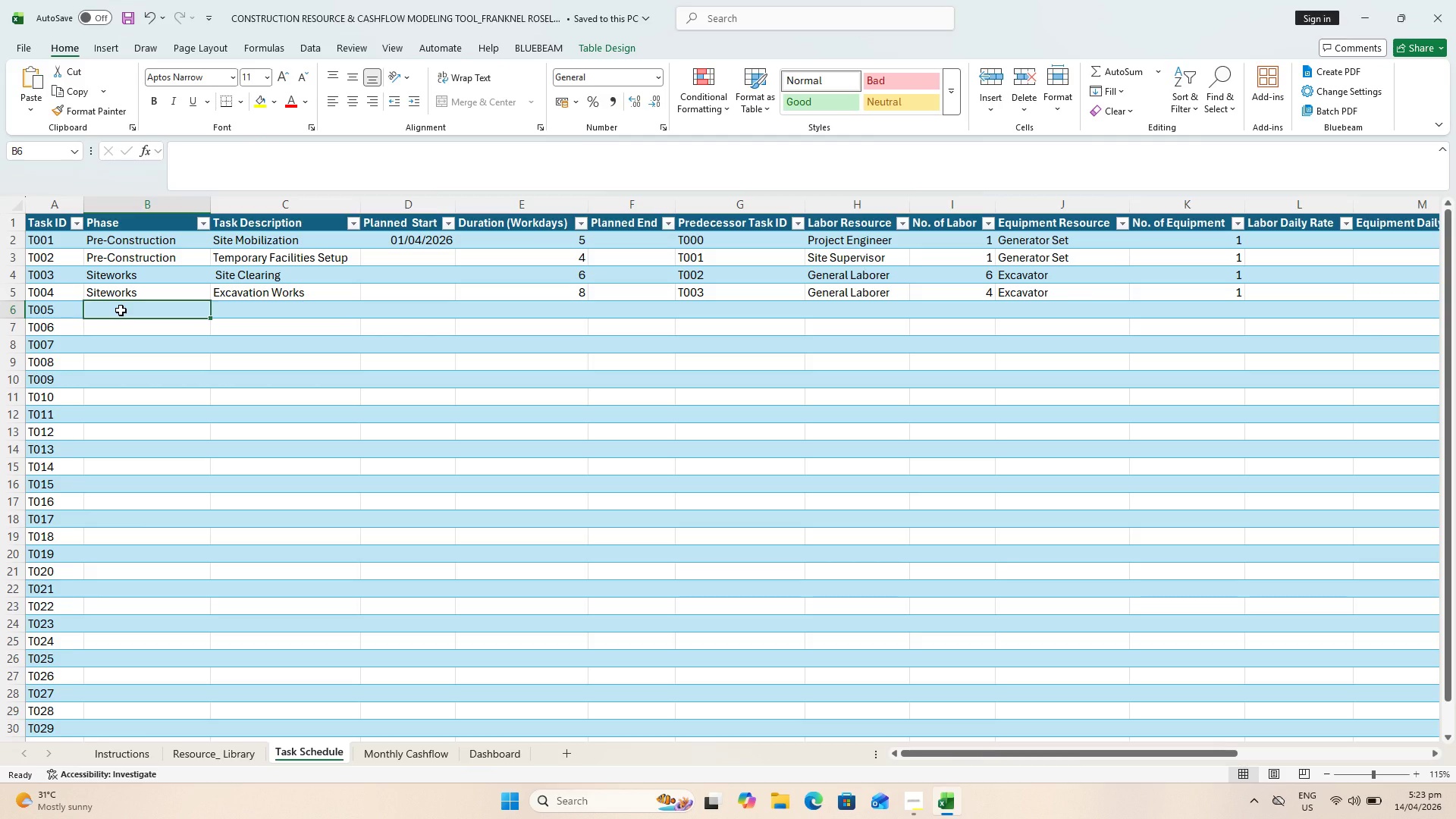 
wait(5.83)
 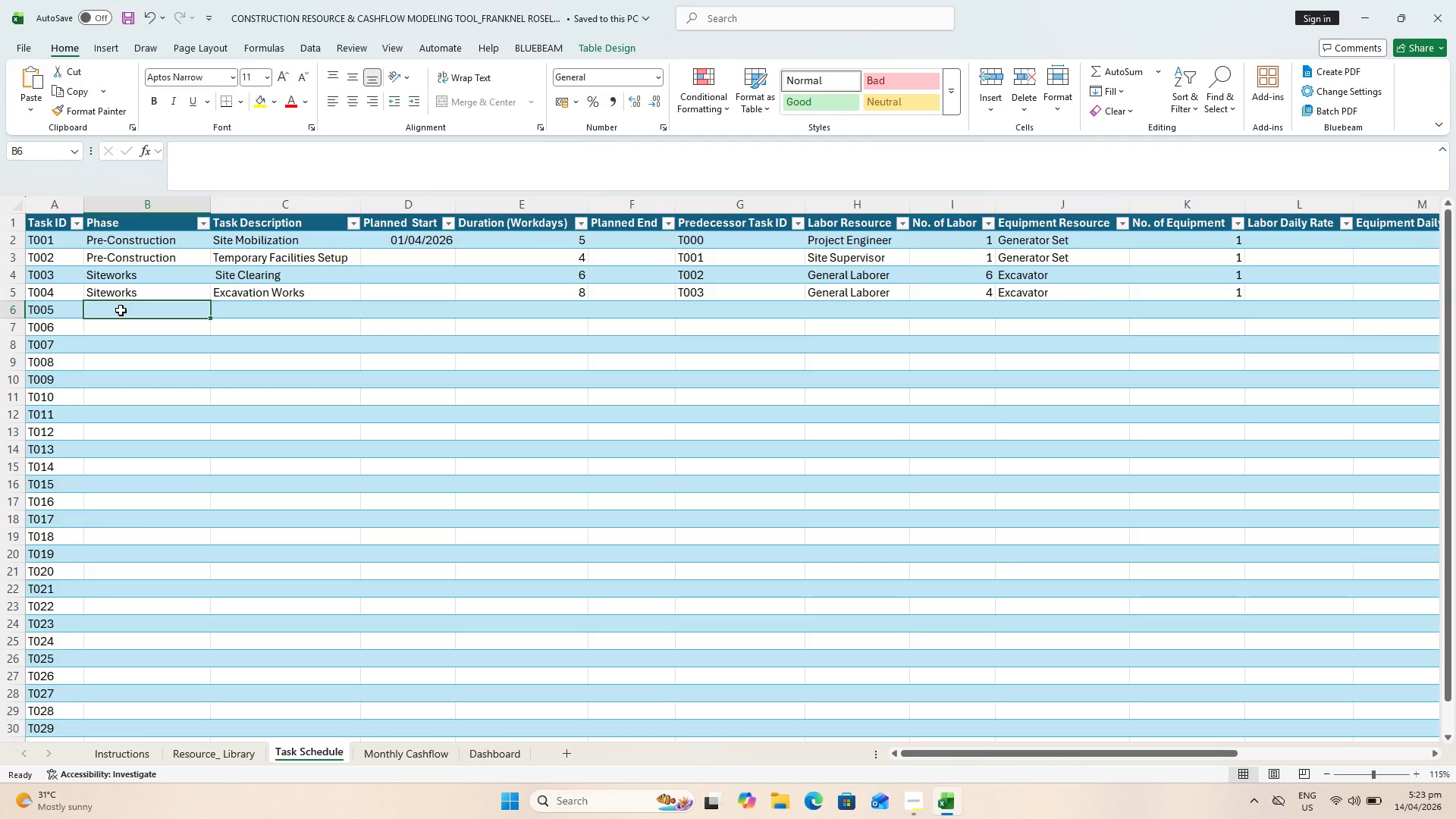 
type(Sio)
key(Backspace)
type(t)
 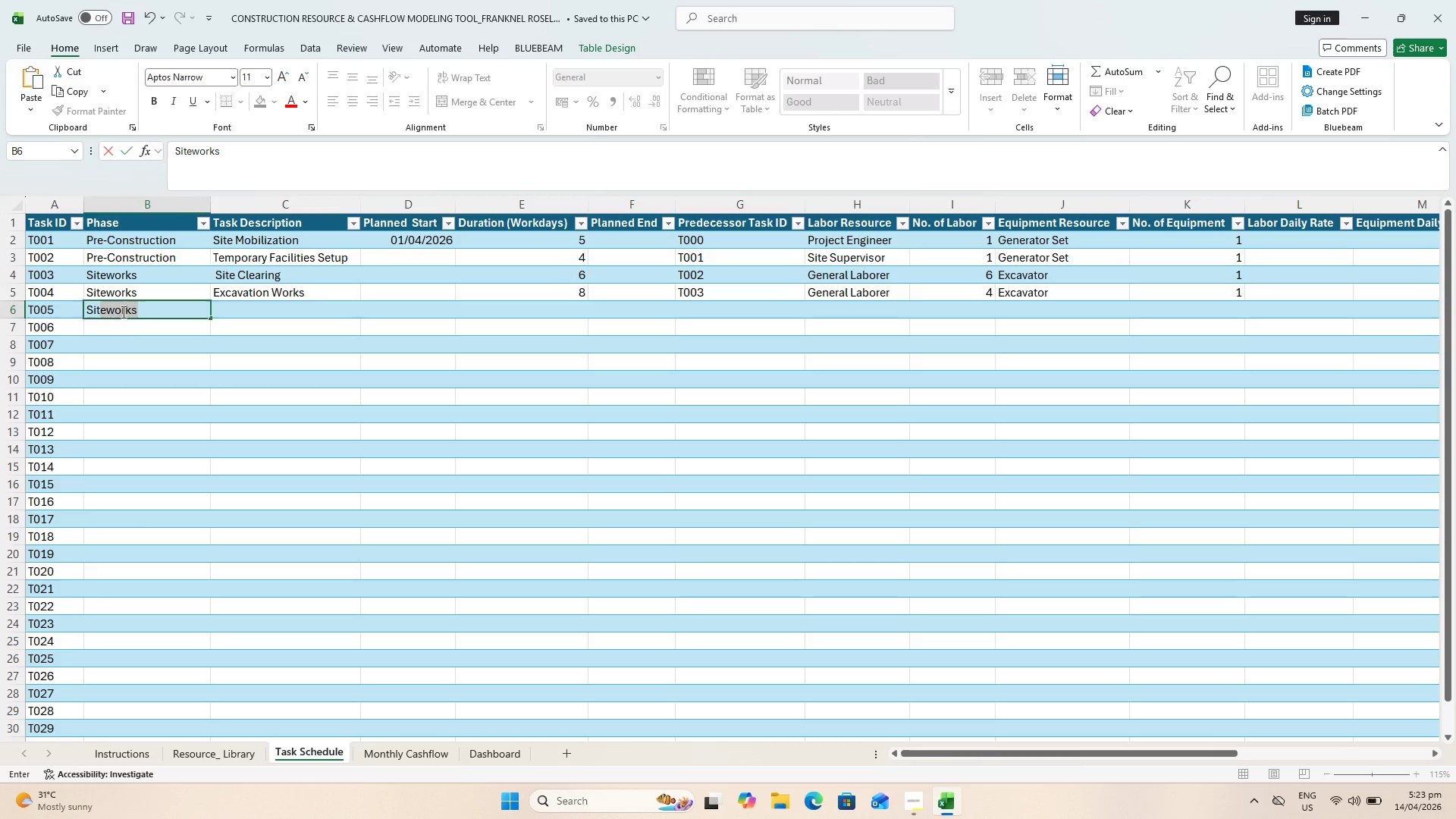 
key(ArrowRight)
 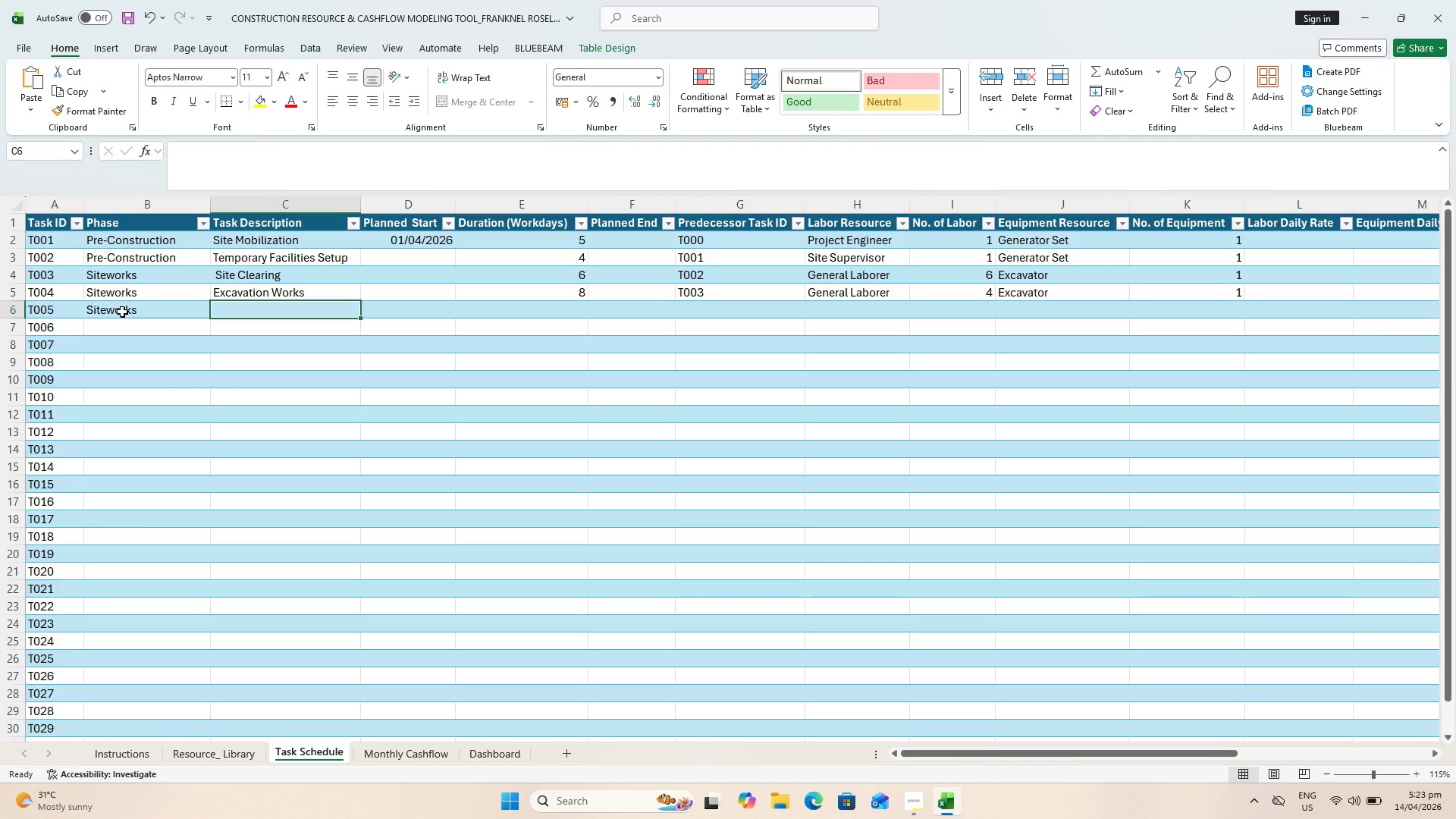 
wait(6.89)
 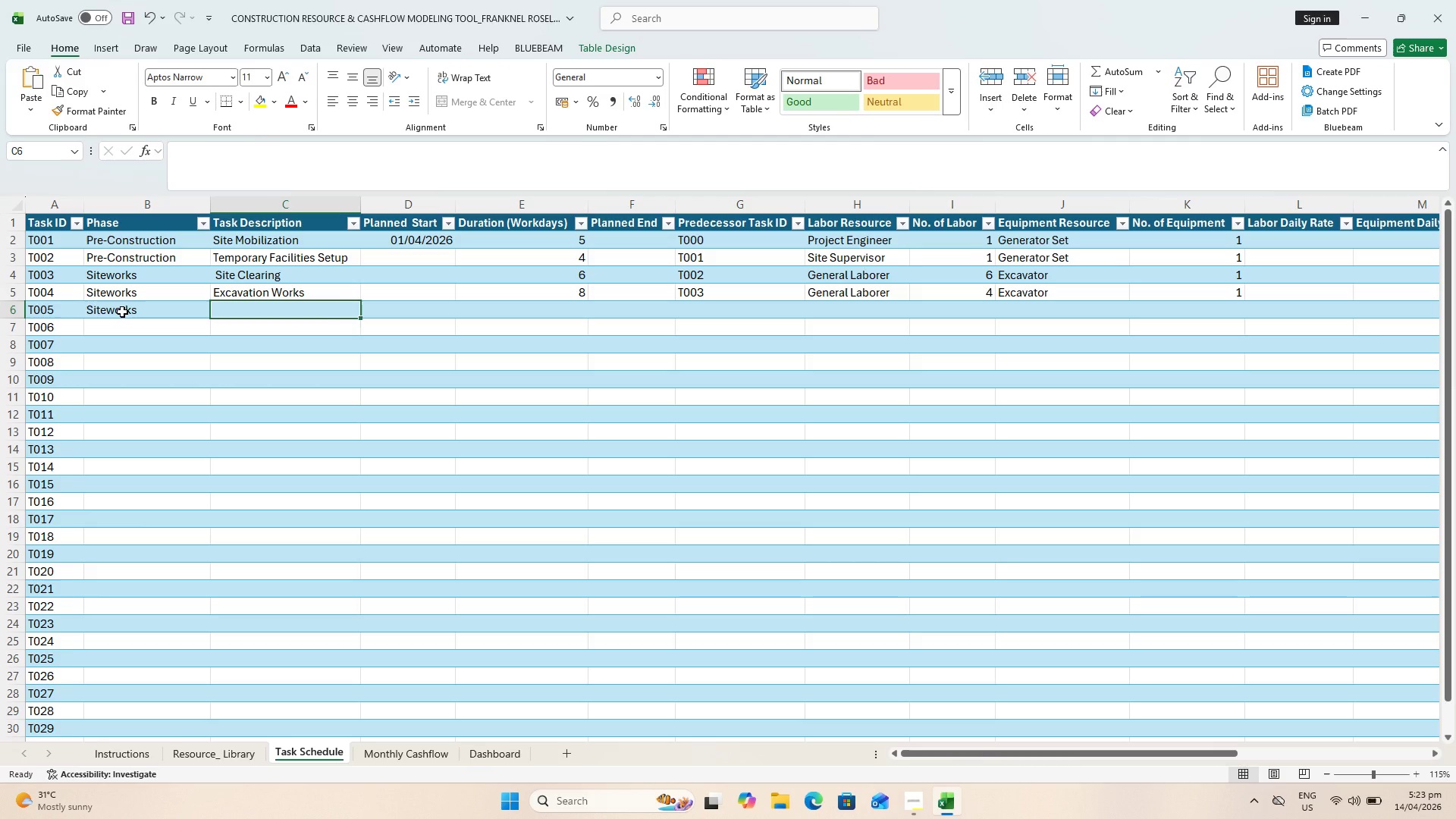 
type(Soil Compaction)
 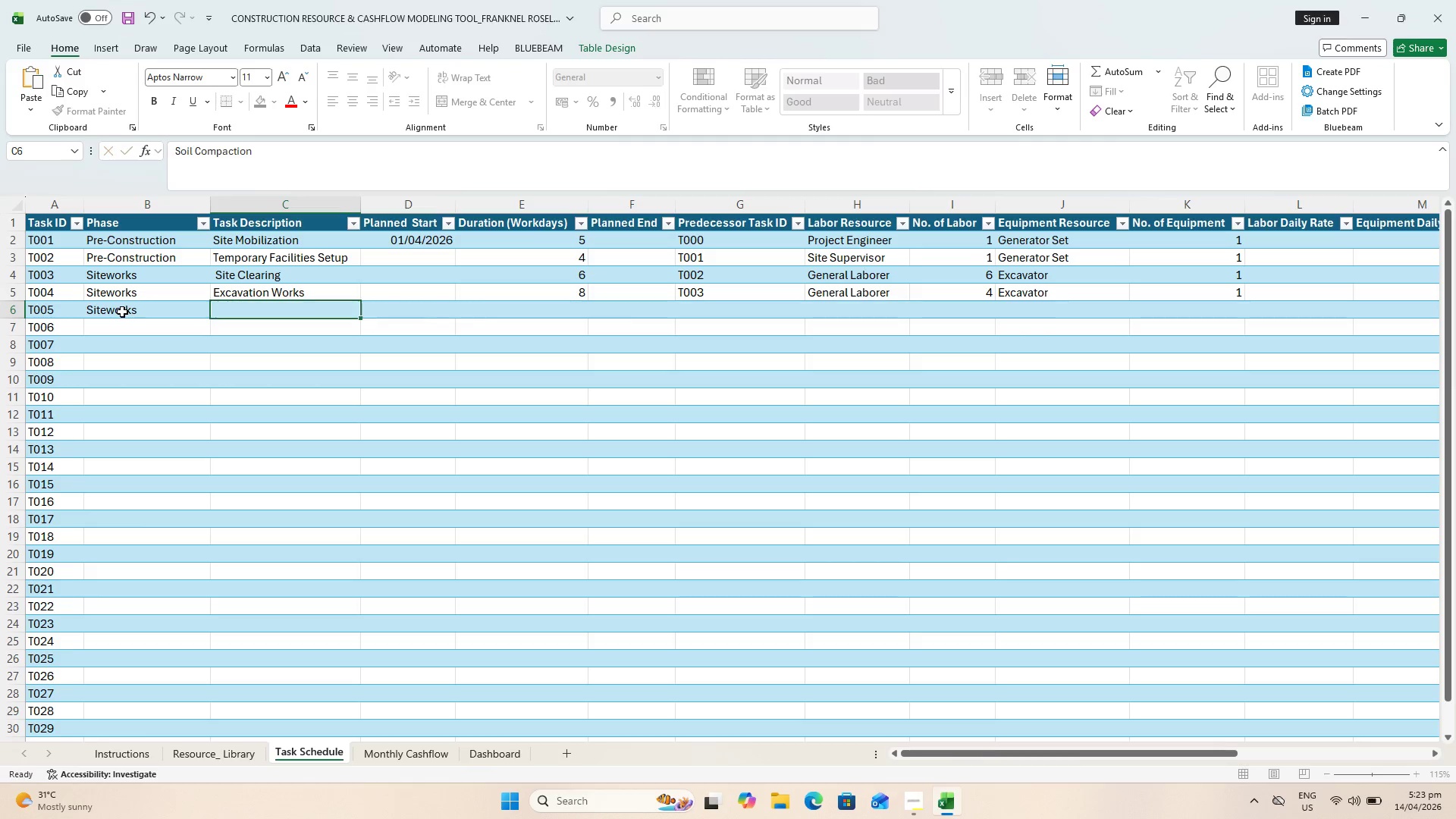 
key(ArrowRight)
 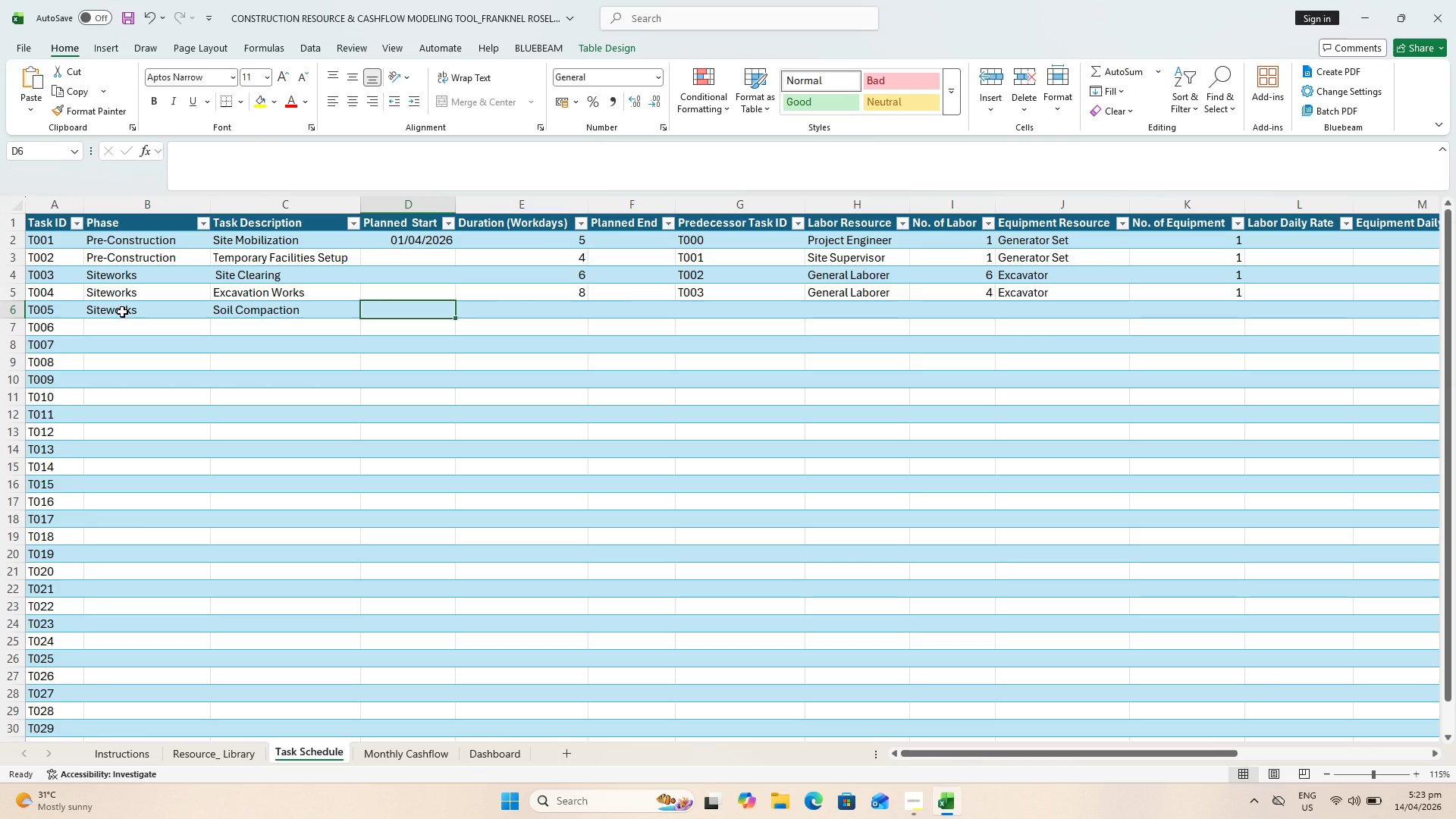 
key(ArrowRight)
 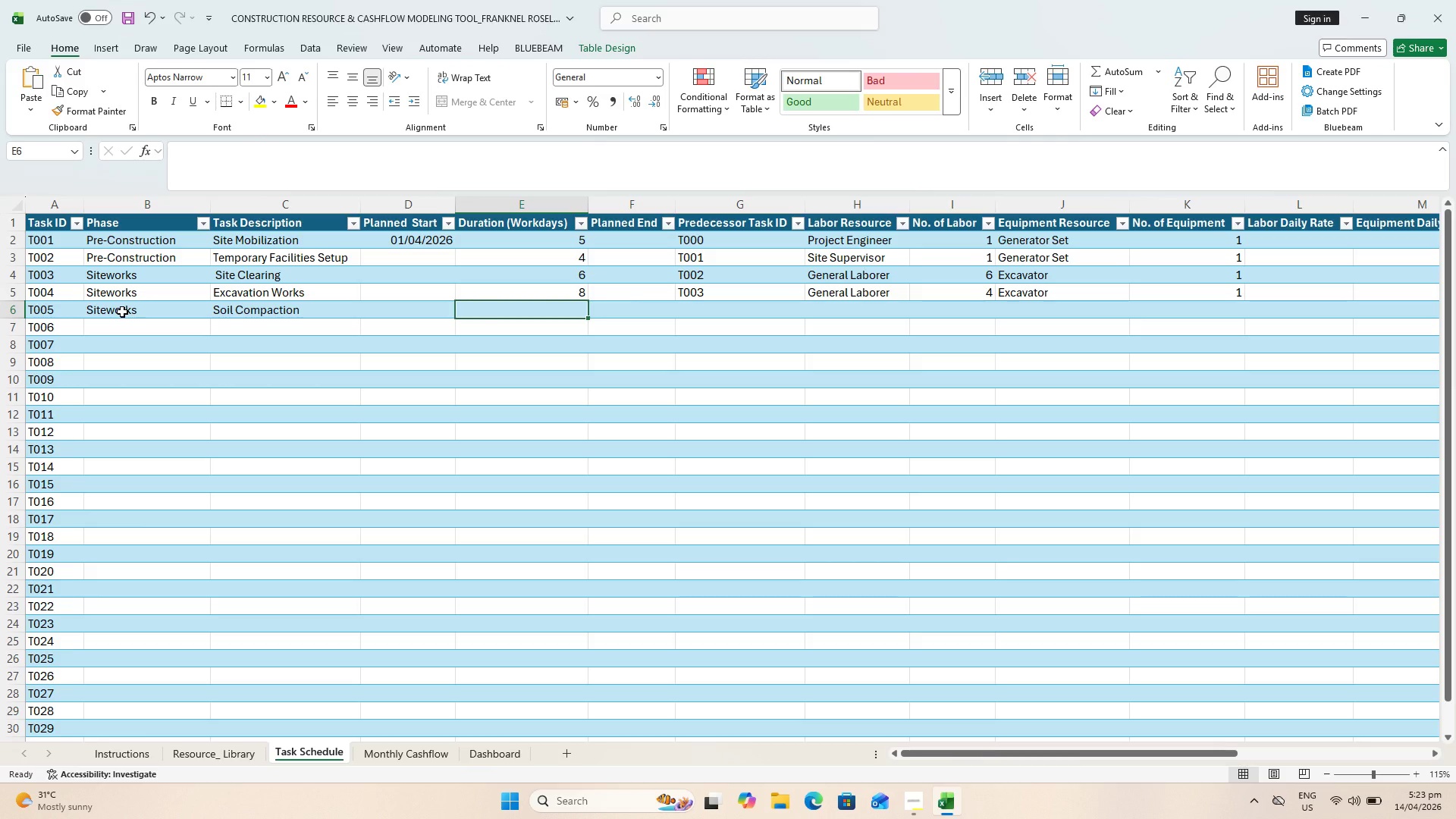 
key(4)
 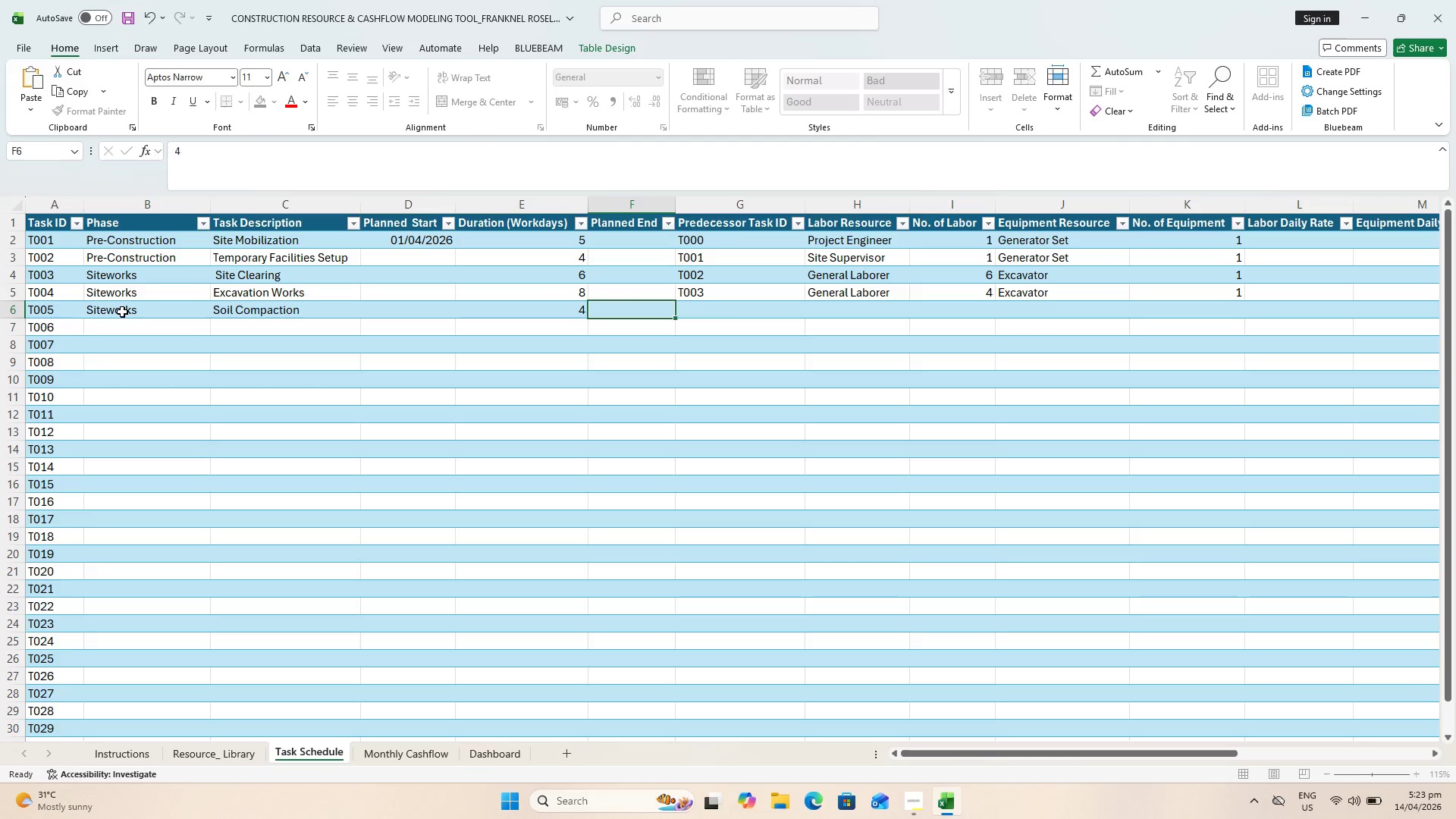 
key(ArrowRight)
 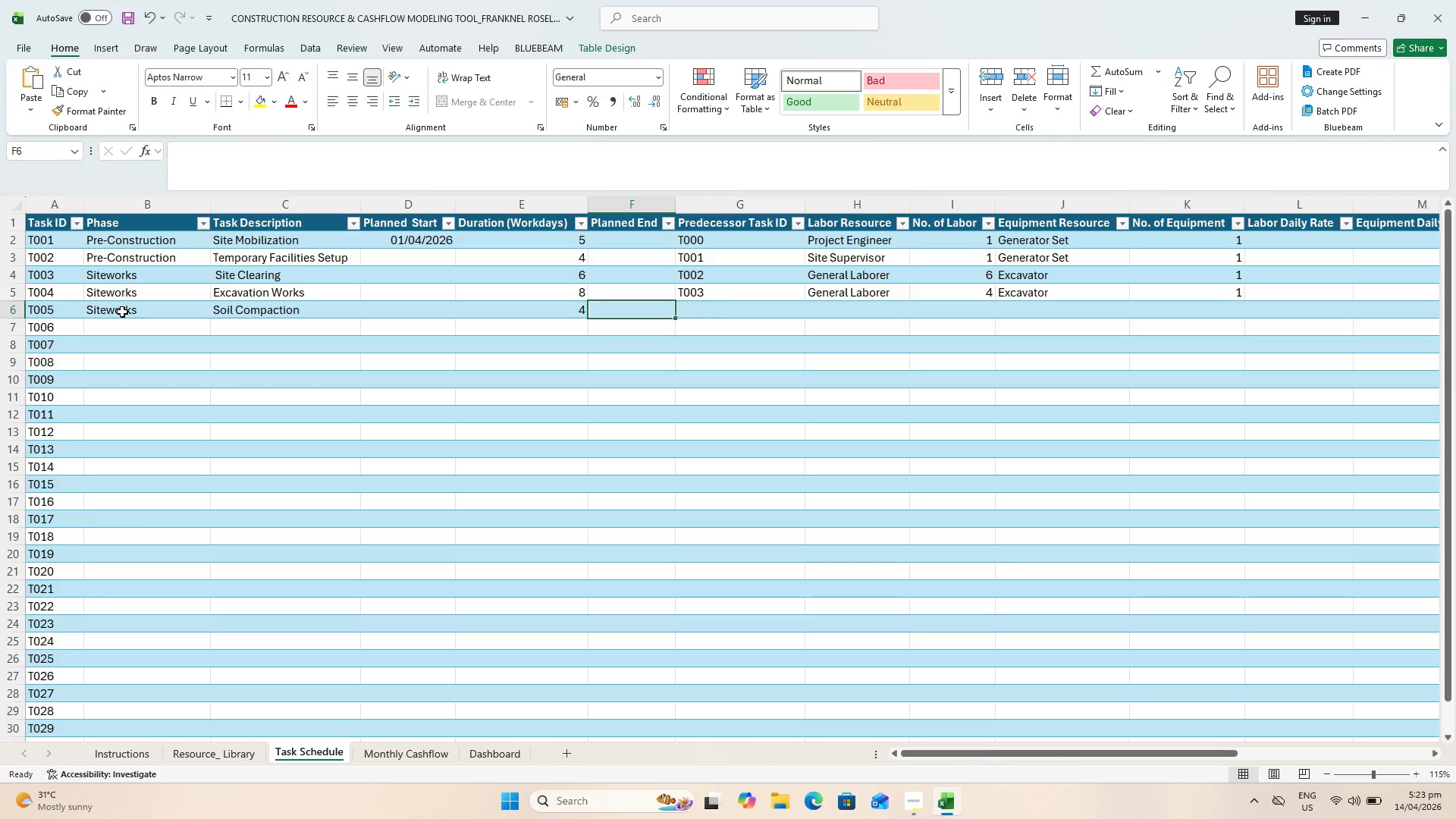 
key(ArrowRight)
 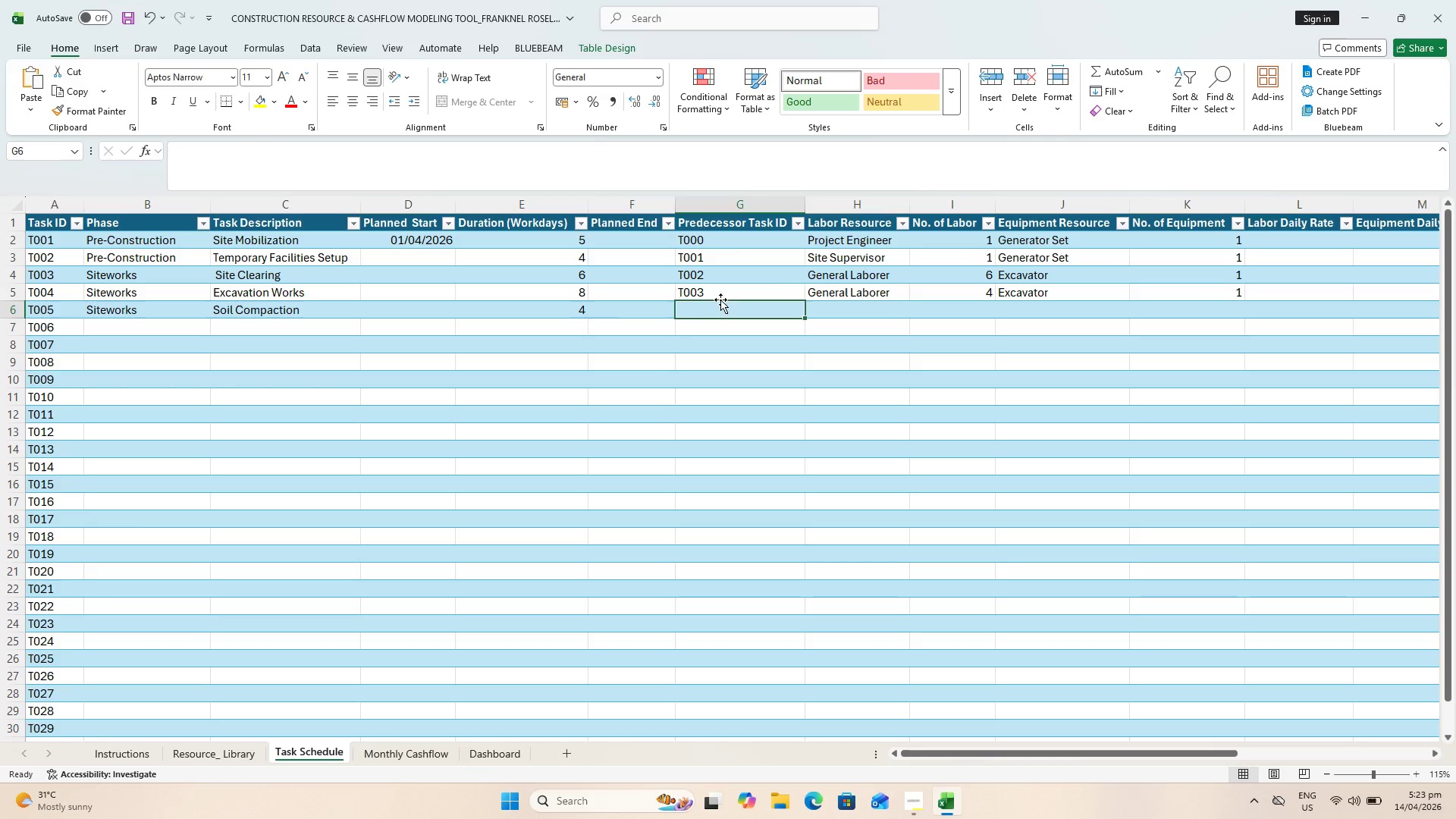 
double_click([792, 300])
 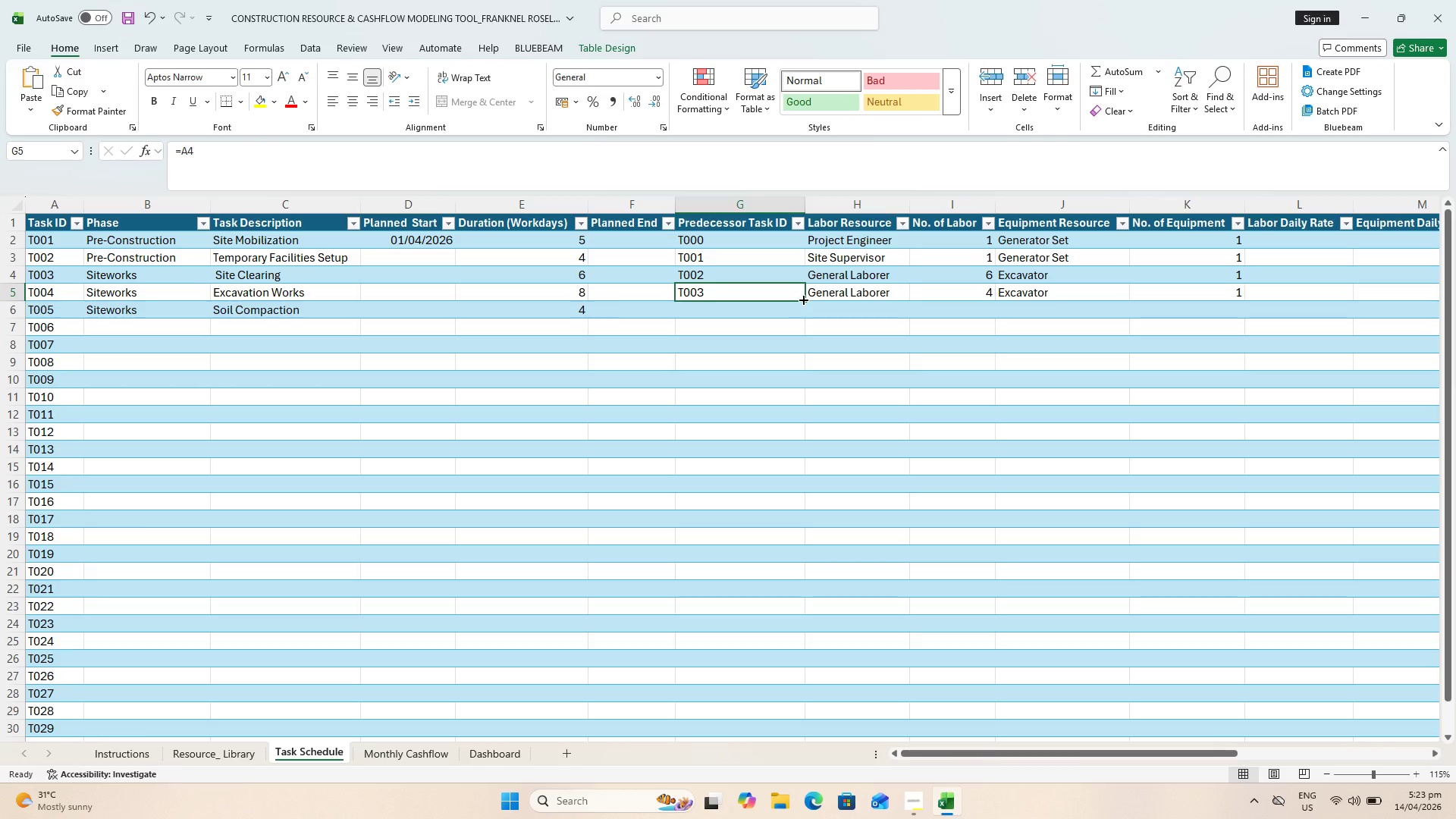 
left_click_drag(start_coordinate=[802, 299], to_coordinate=[803, 309])
 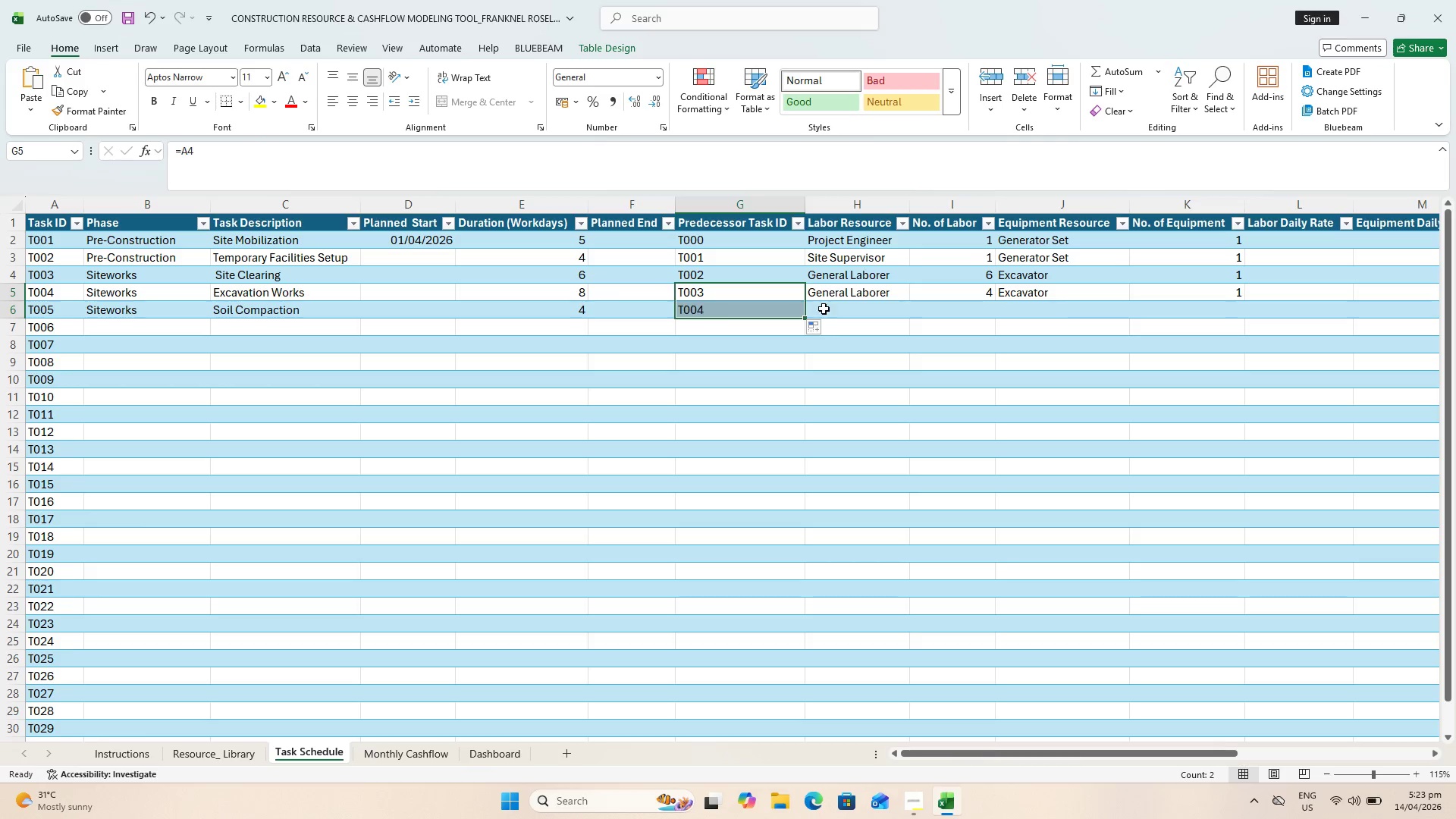 
left_click([824, 309])
 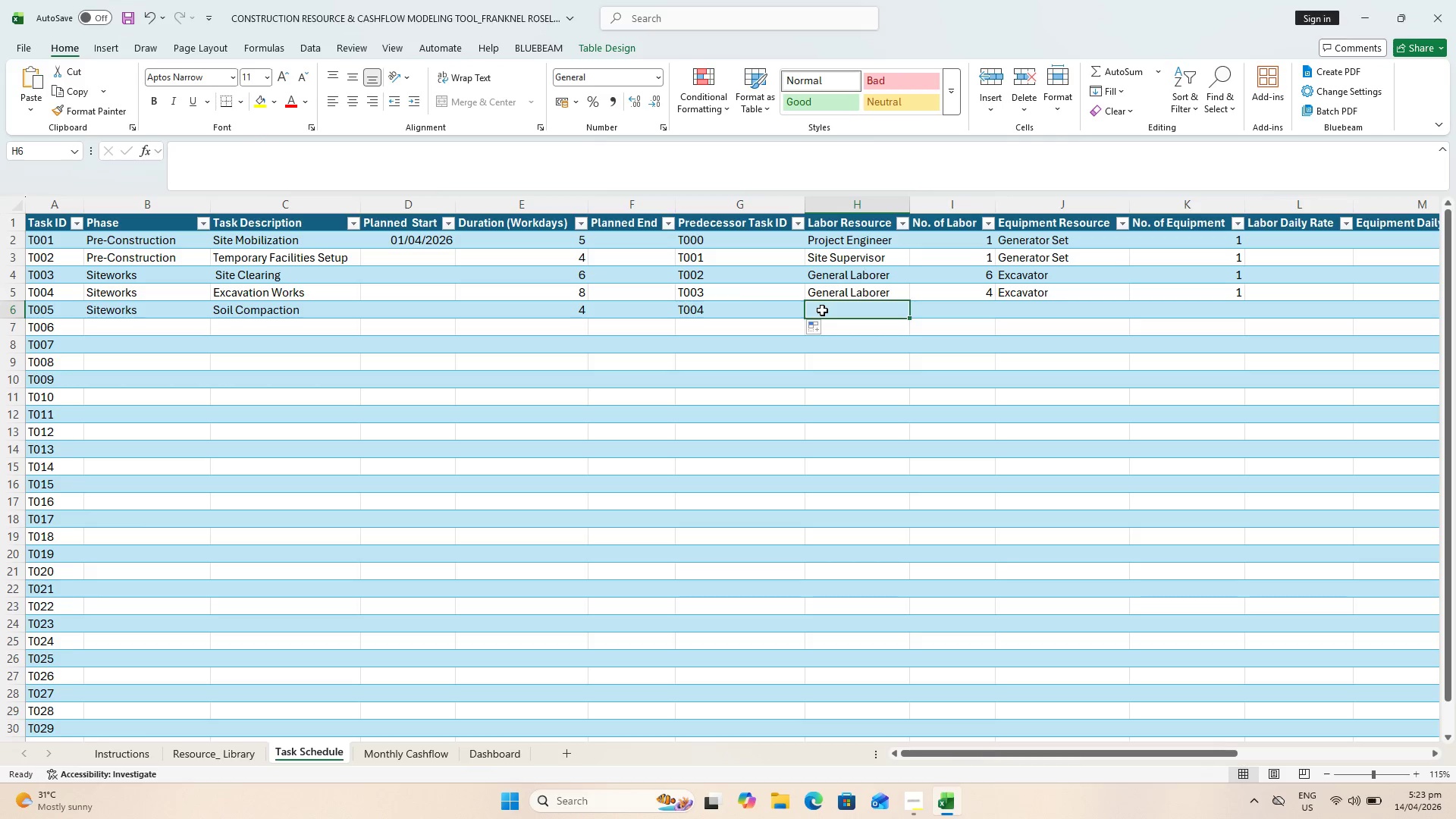 
key(Control+S)
 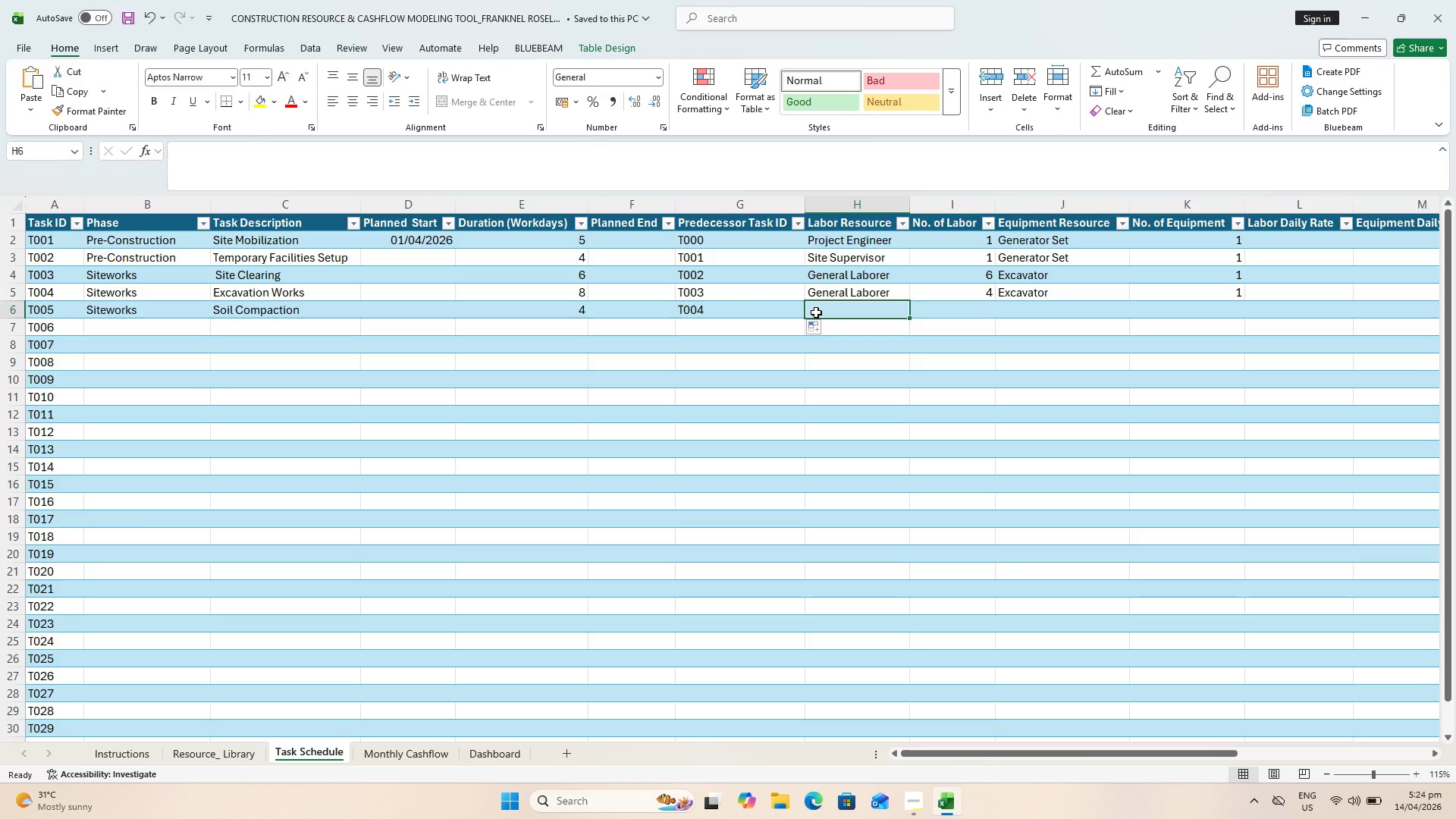 
wait(6.62)
 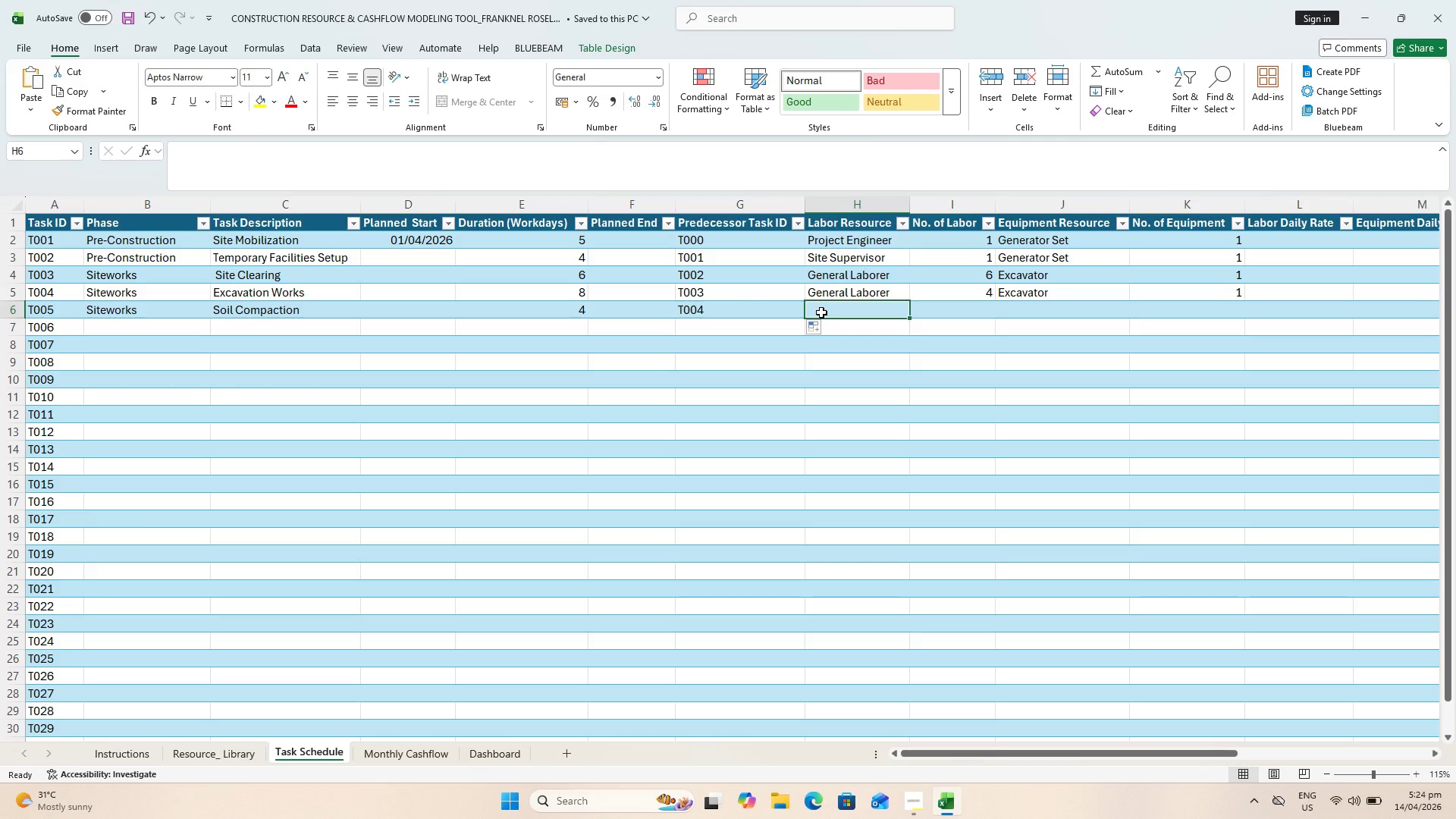 
key(Shift+ShiftLeft)
 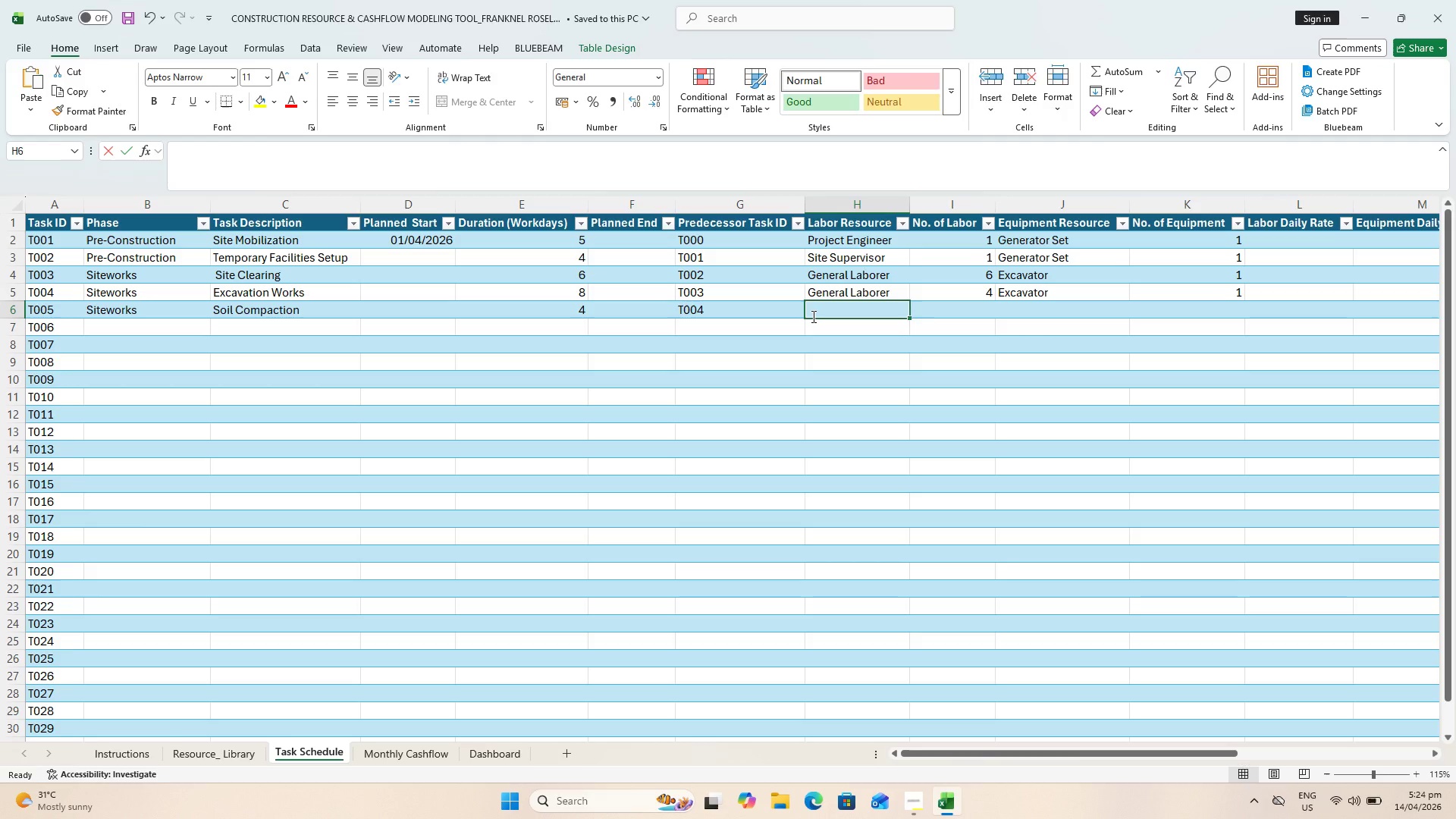 
key(Shift+G)
 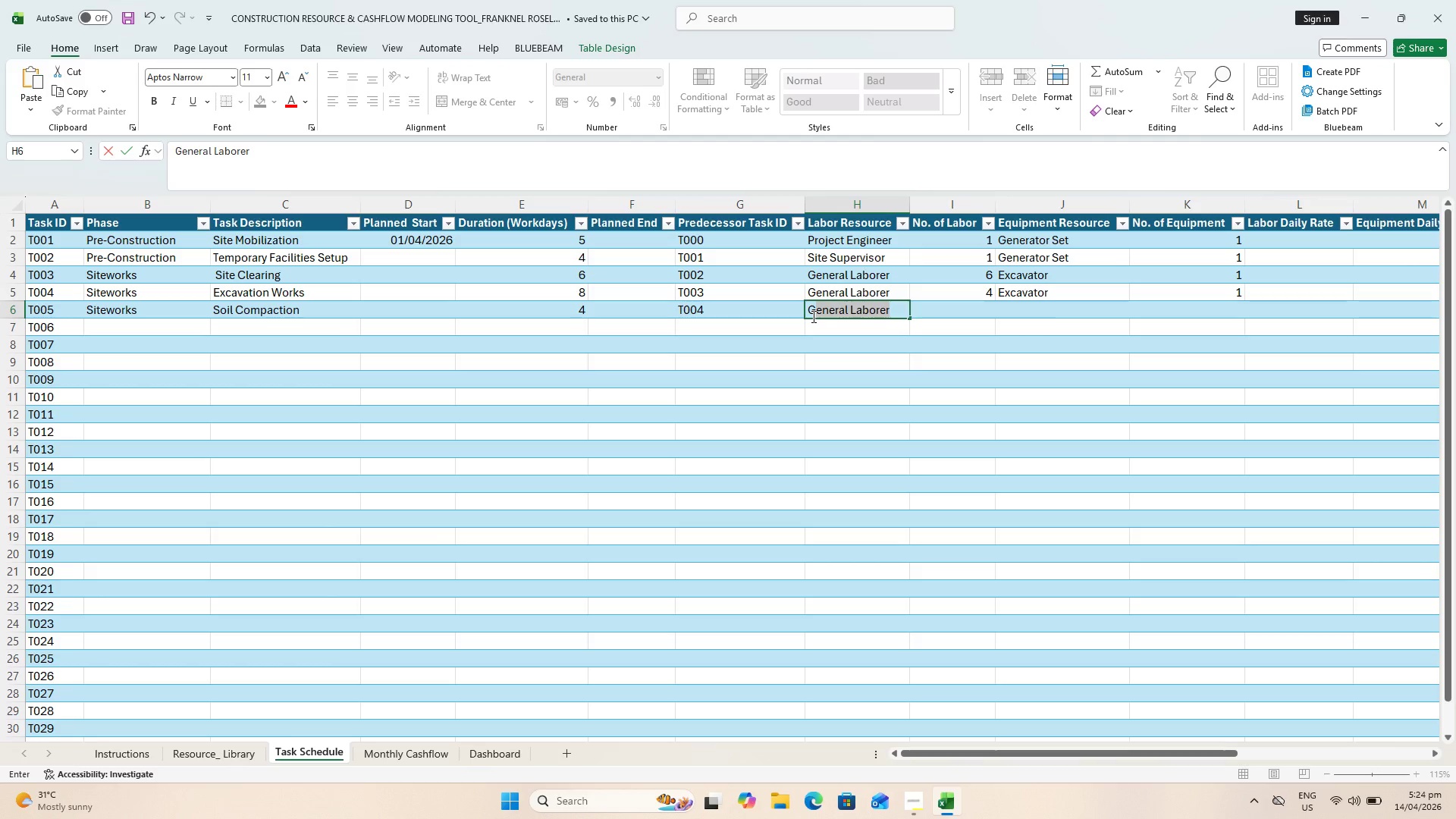 
key(ArrowRight)
 